 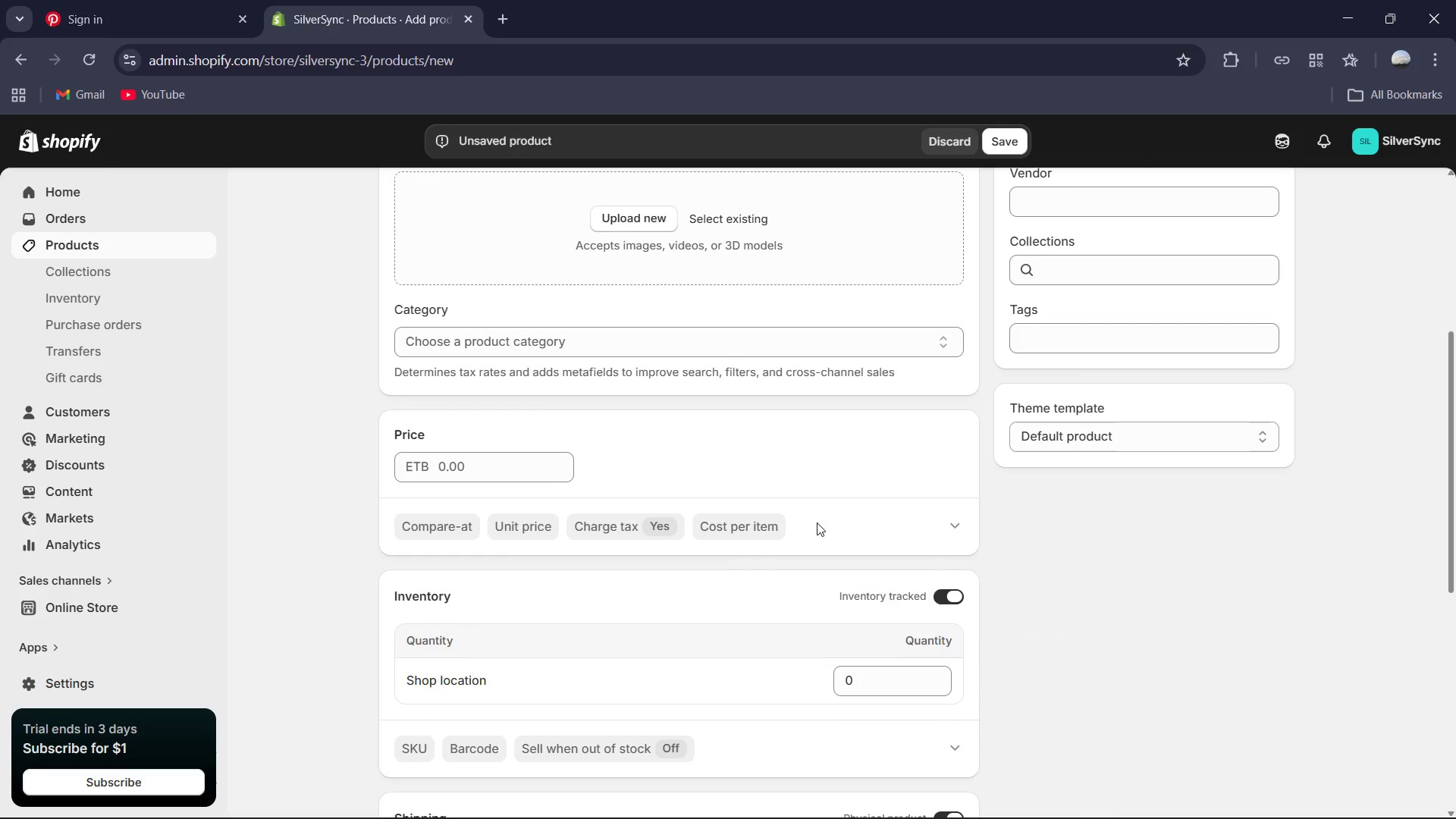 
scroll: coordinate [890, 561], scroll_direction: up, amount: 3.0
 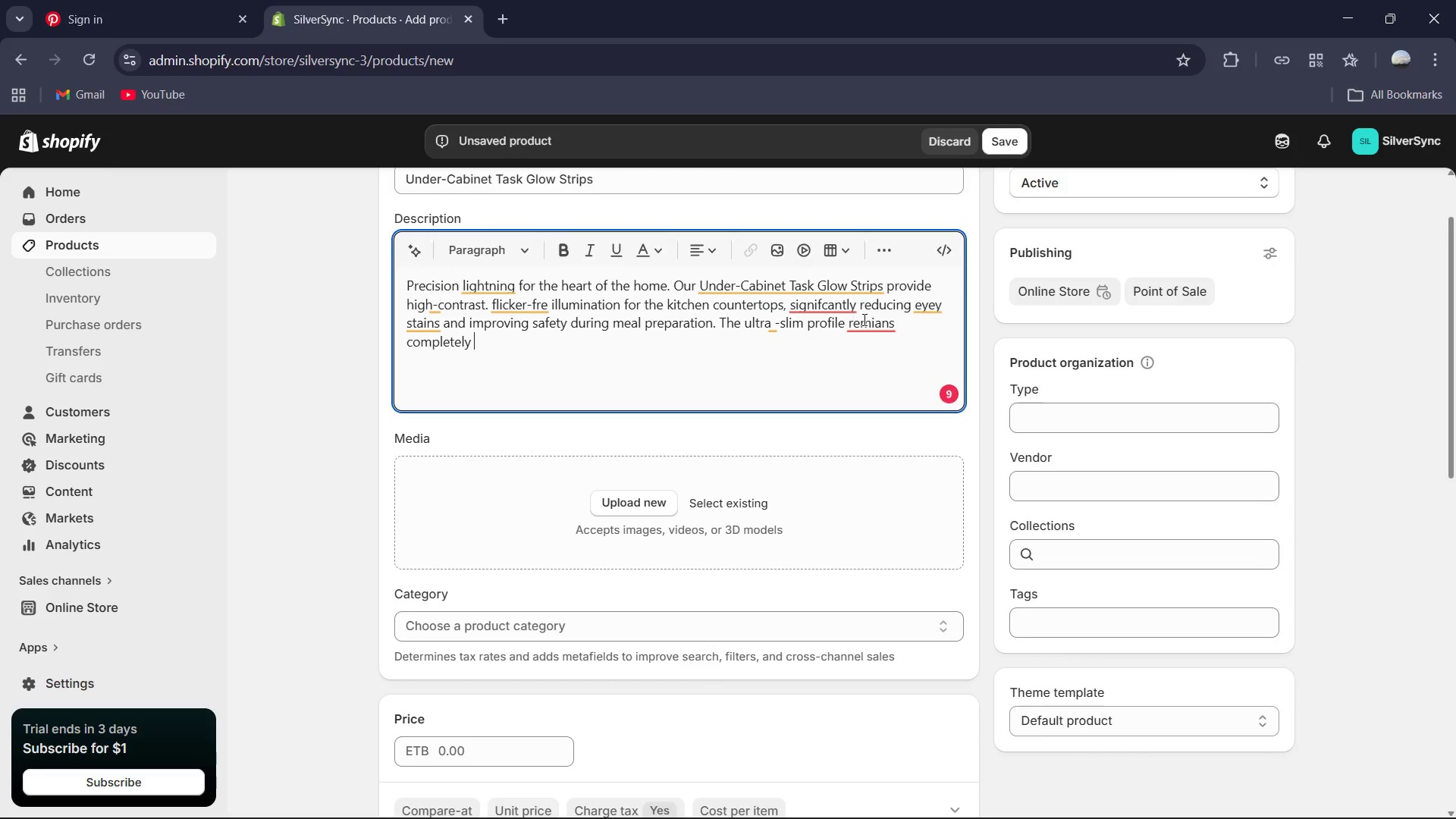 
left_click([872, 324])
 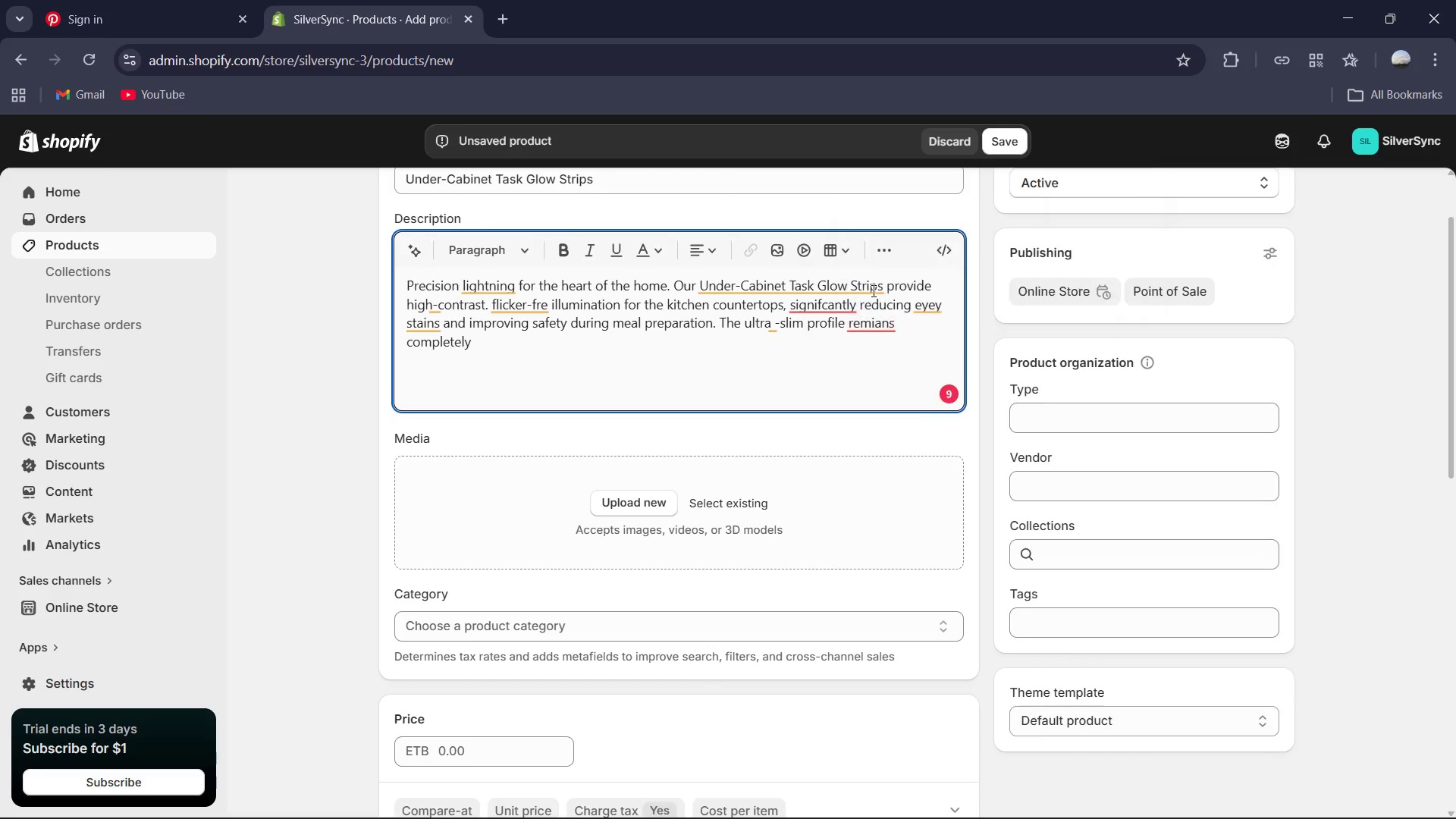 
double_click([821, 302])
 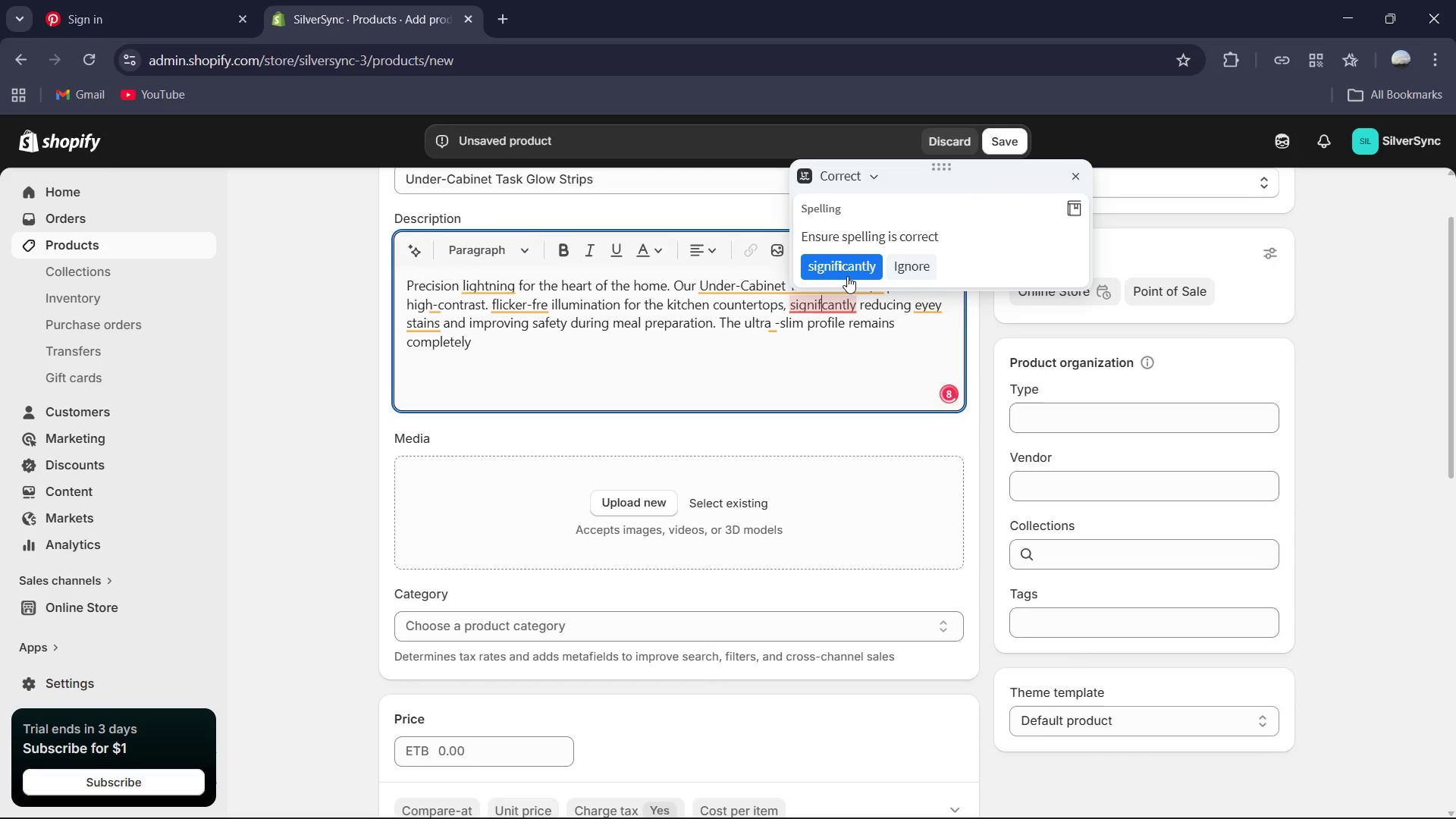 
triple_click([847, 276])
 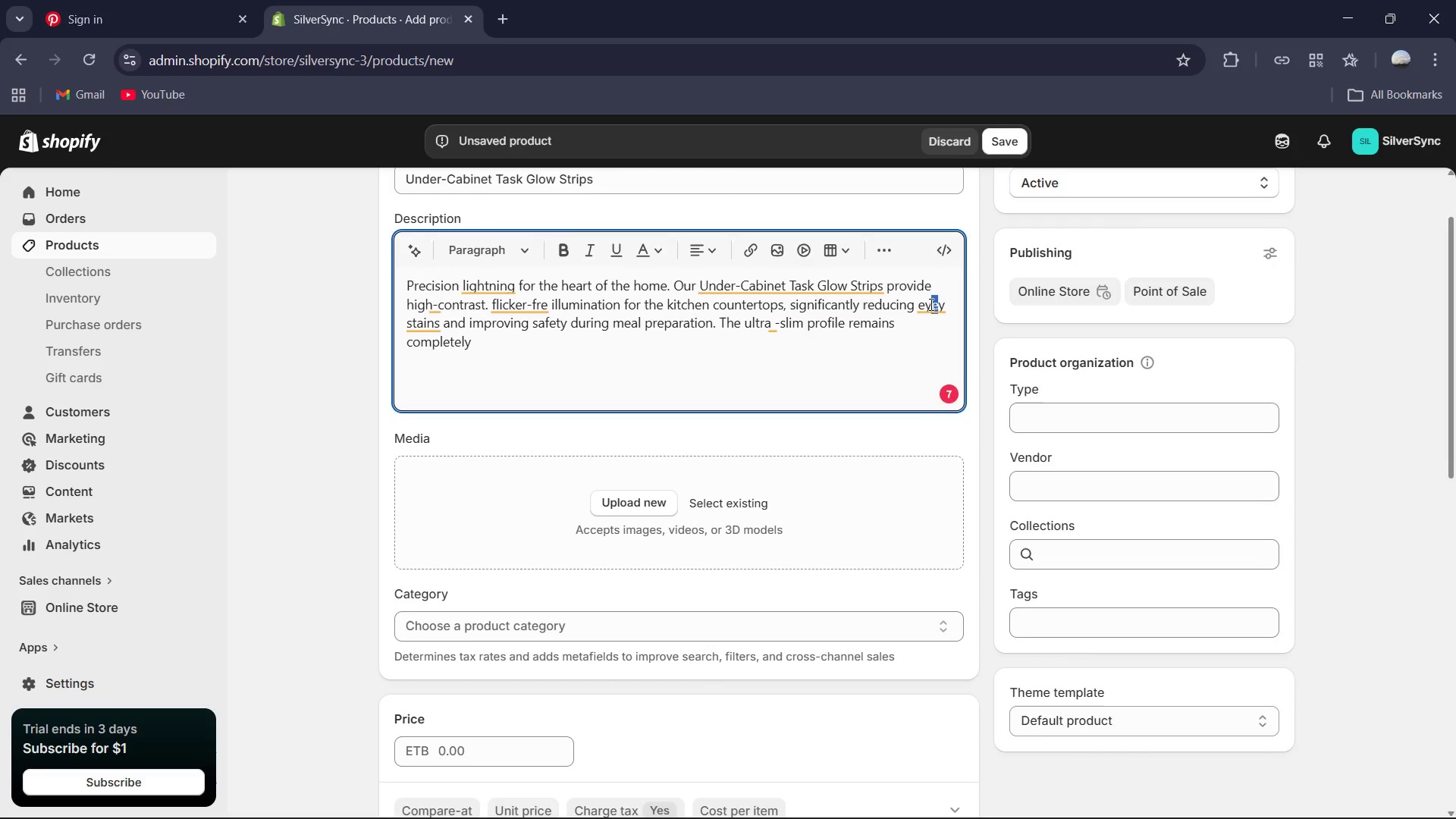 
double_click([923, 302])
 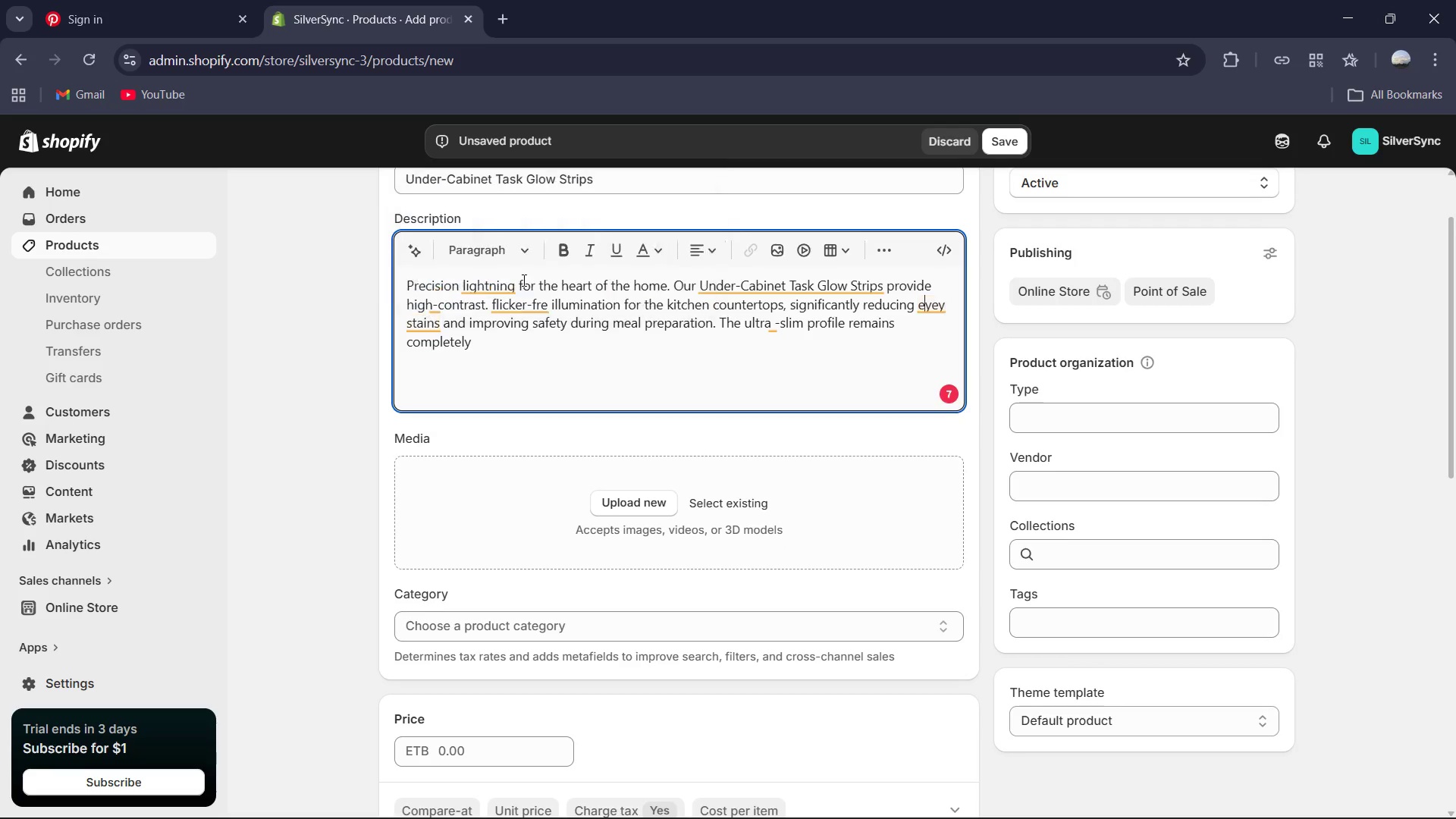 
left_click([706, 281])
 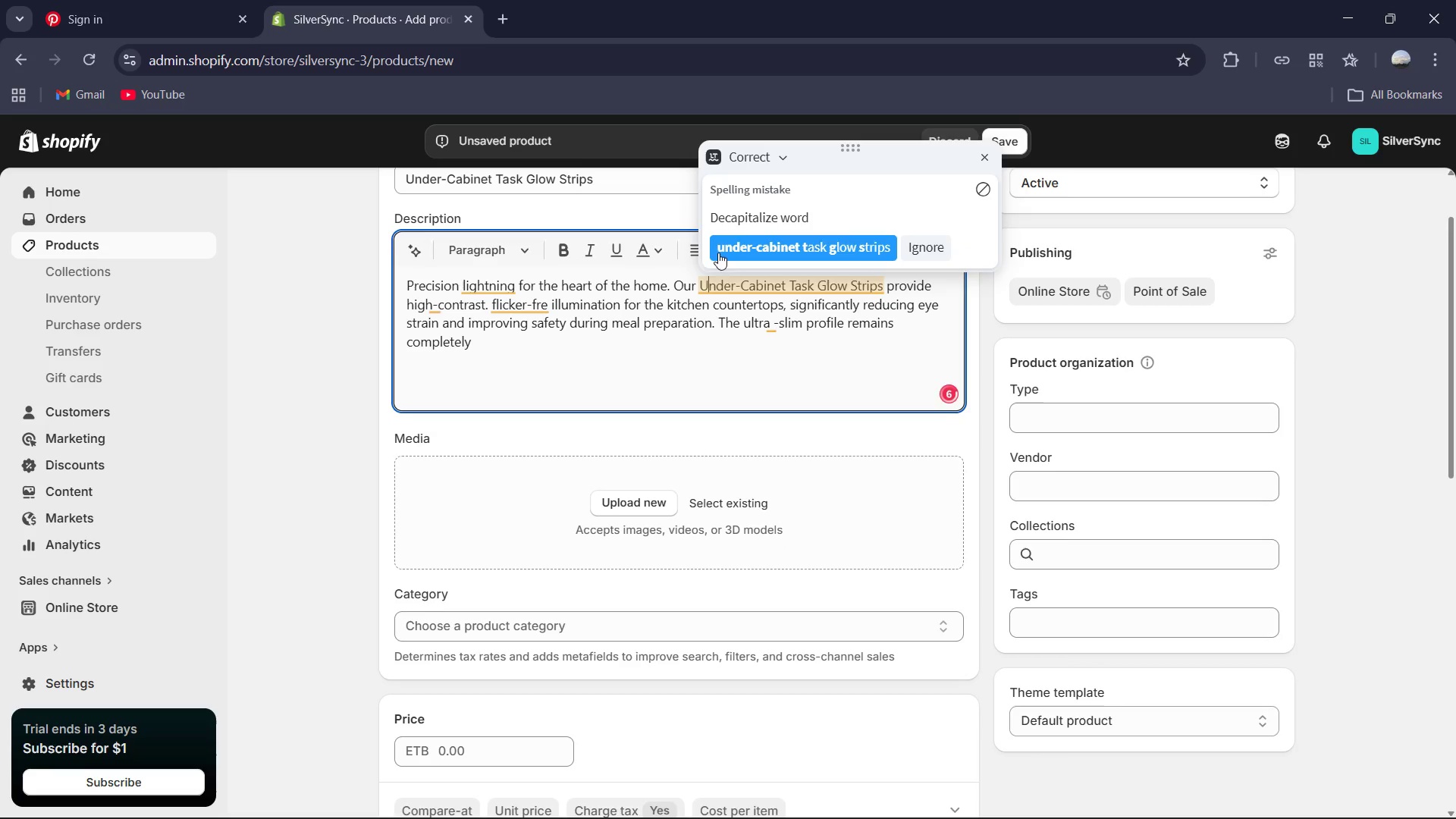 
left_click([720, 249])
 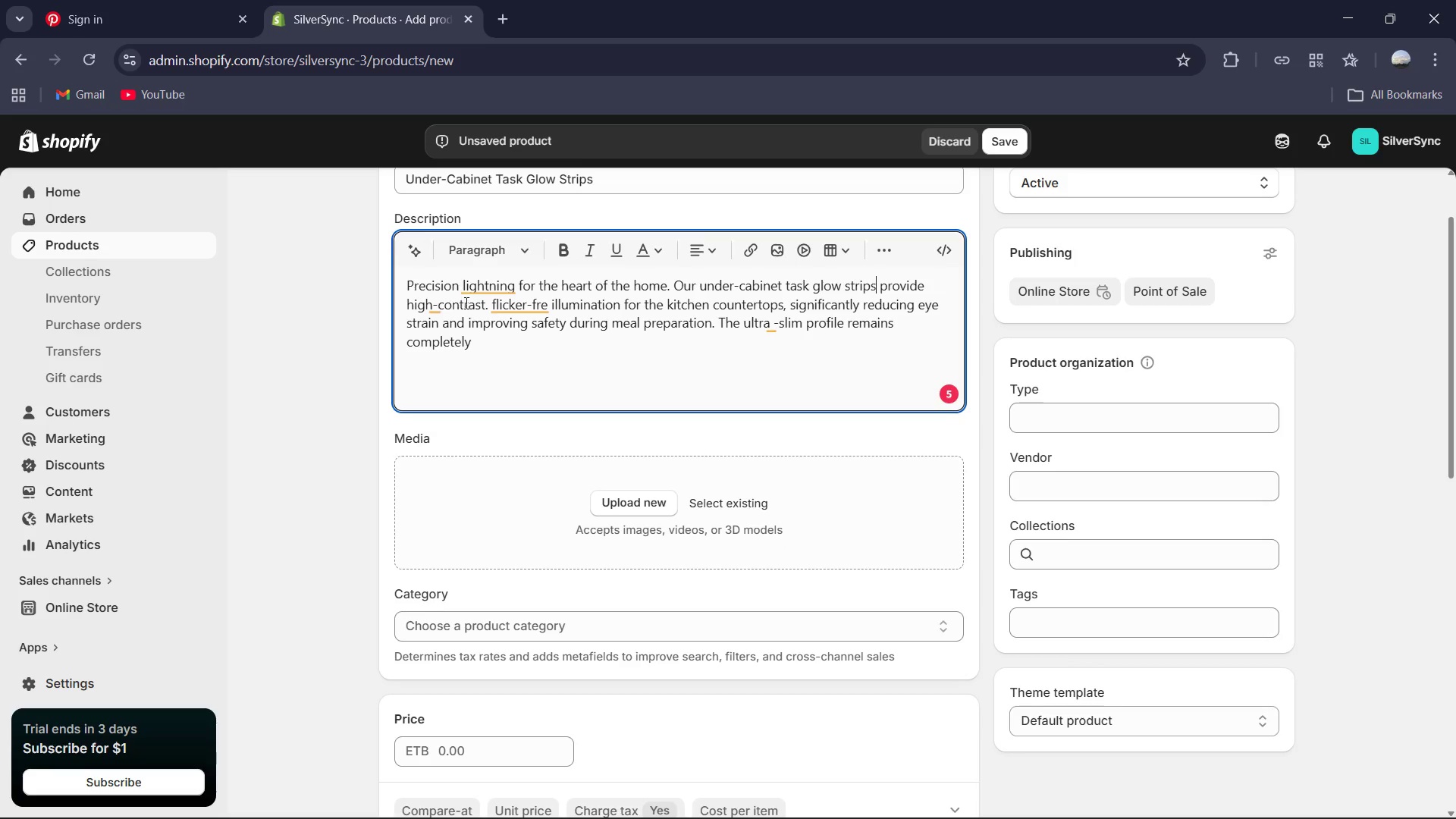 
left_click([494, 287])
 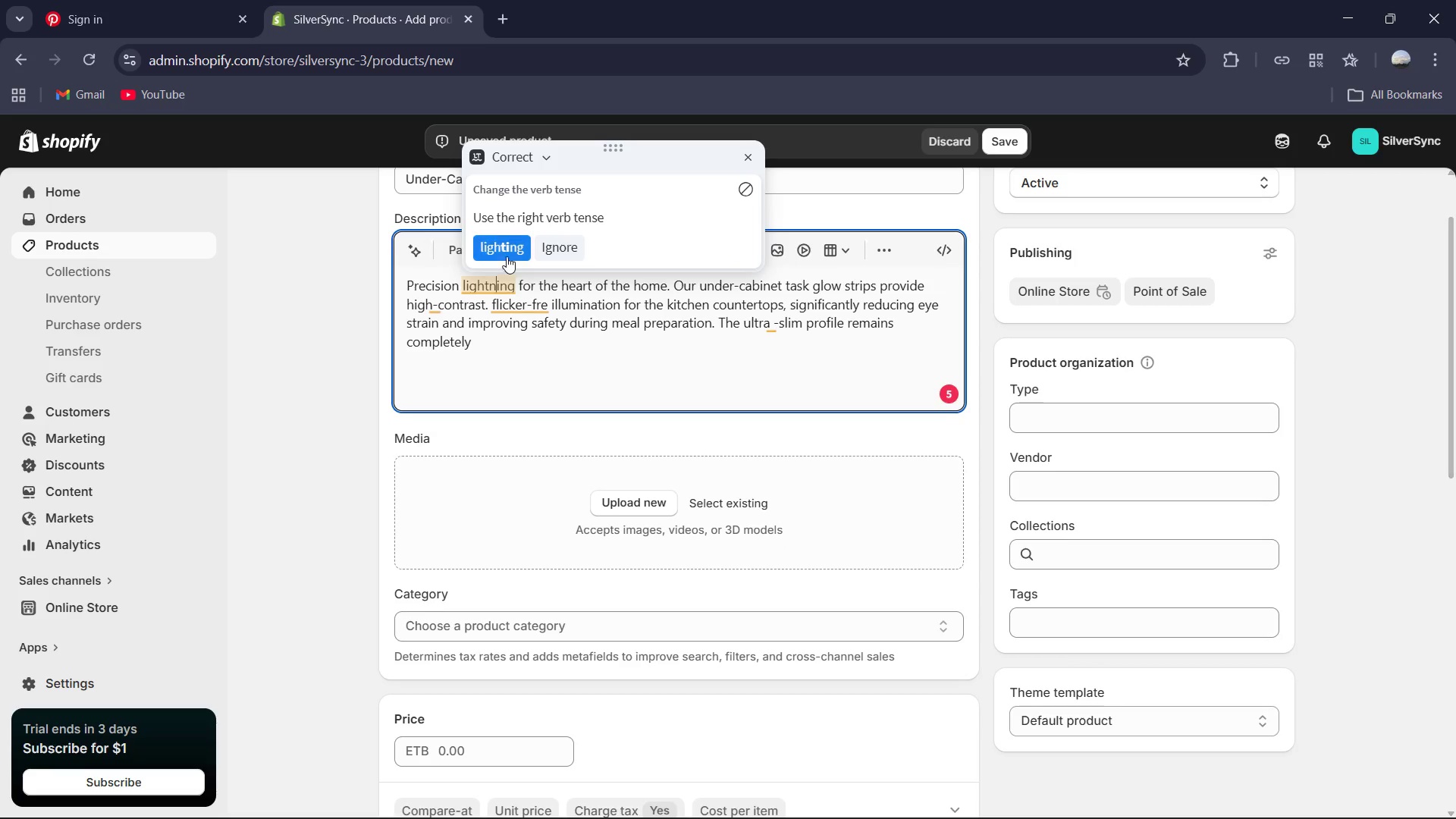 
left_click([506, 253])
 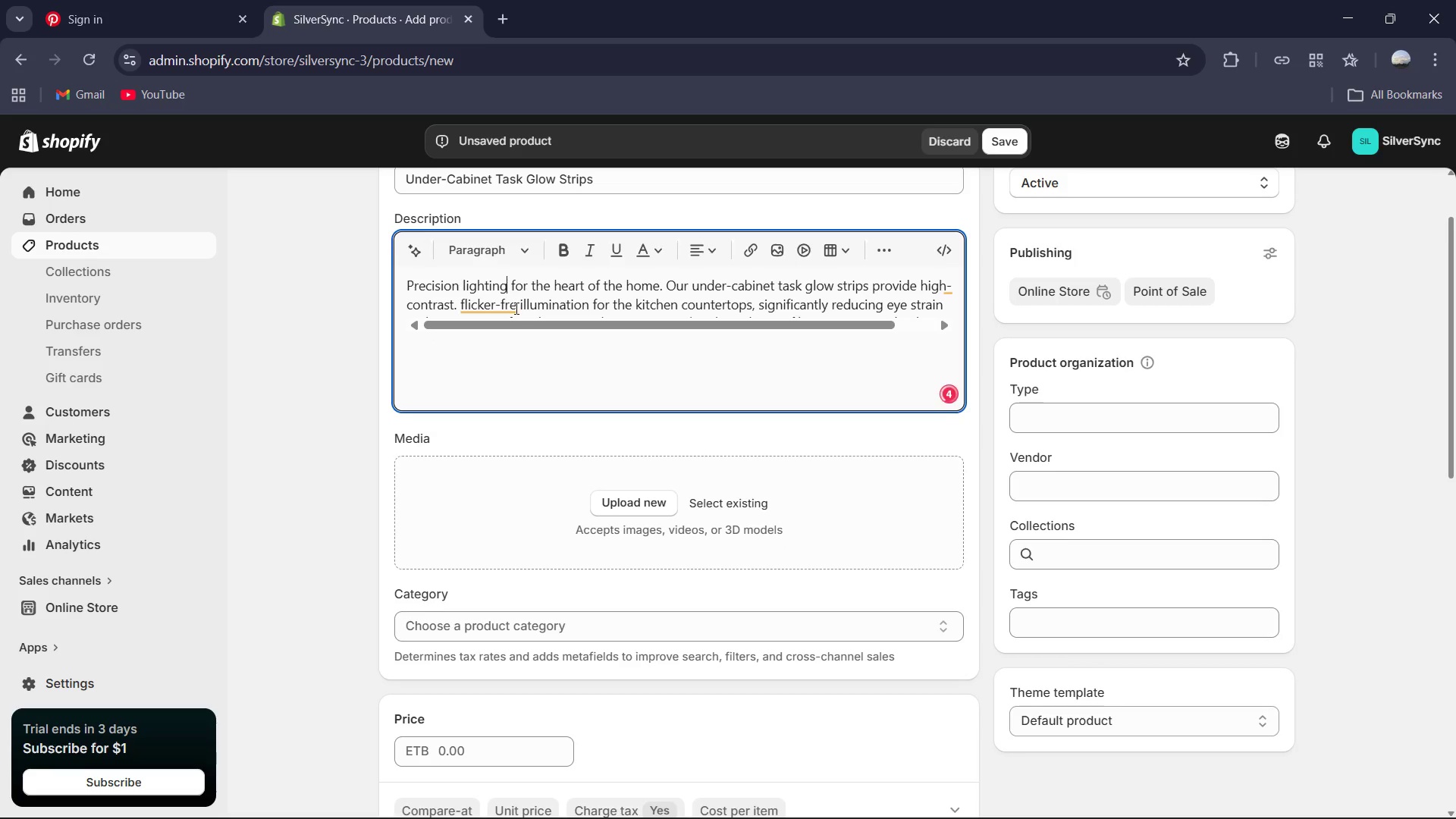 
left_click([475, 303])
 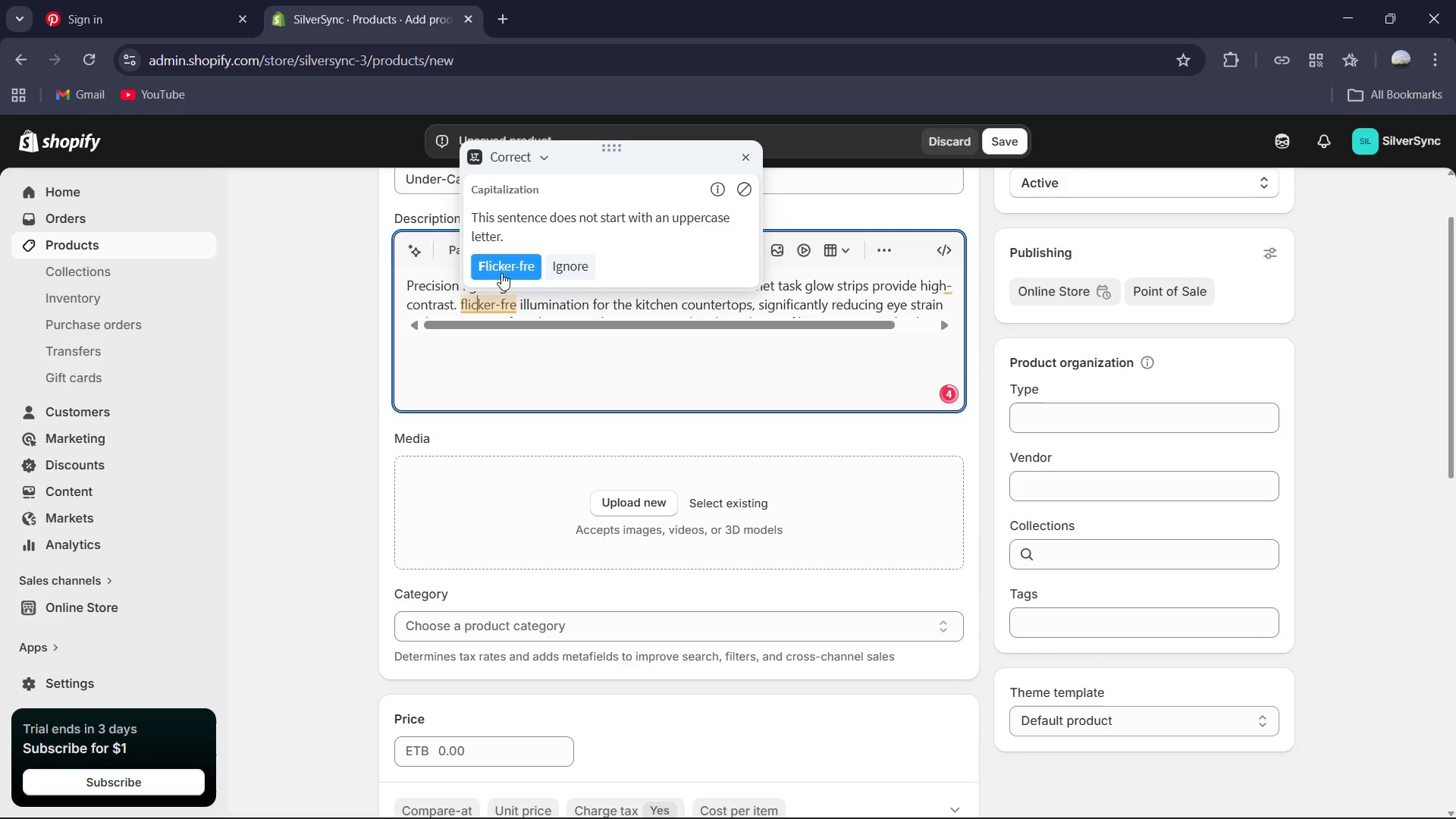 
left_click([501, 271])
 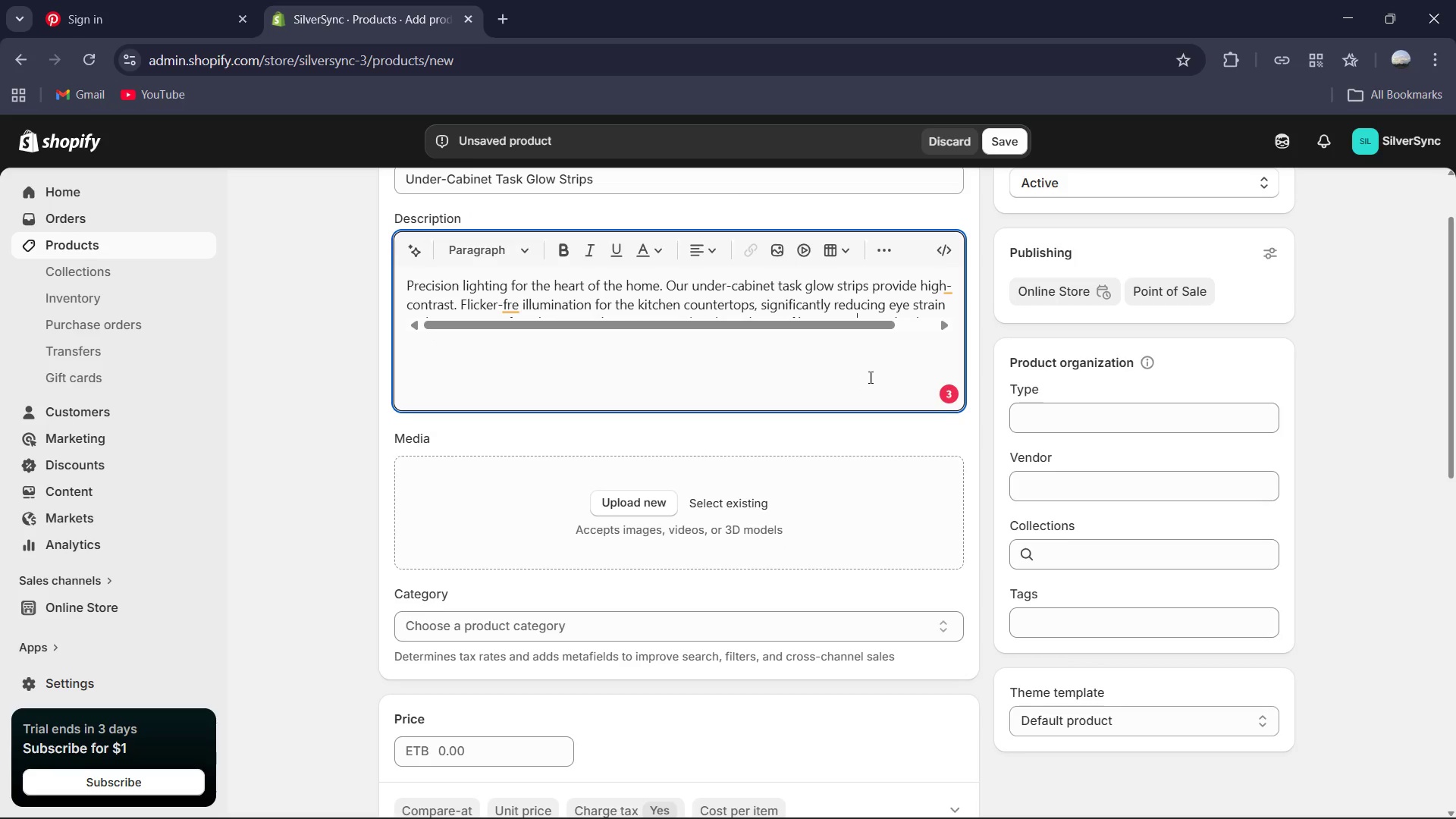 
left_click([899, 309])
 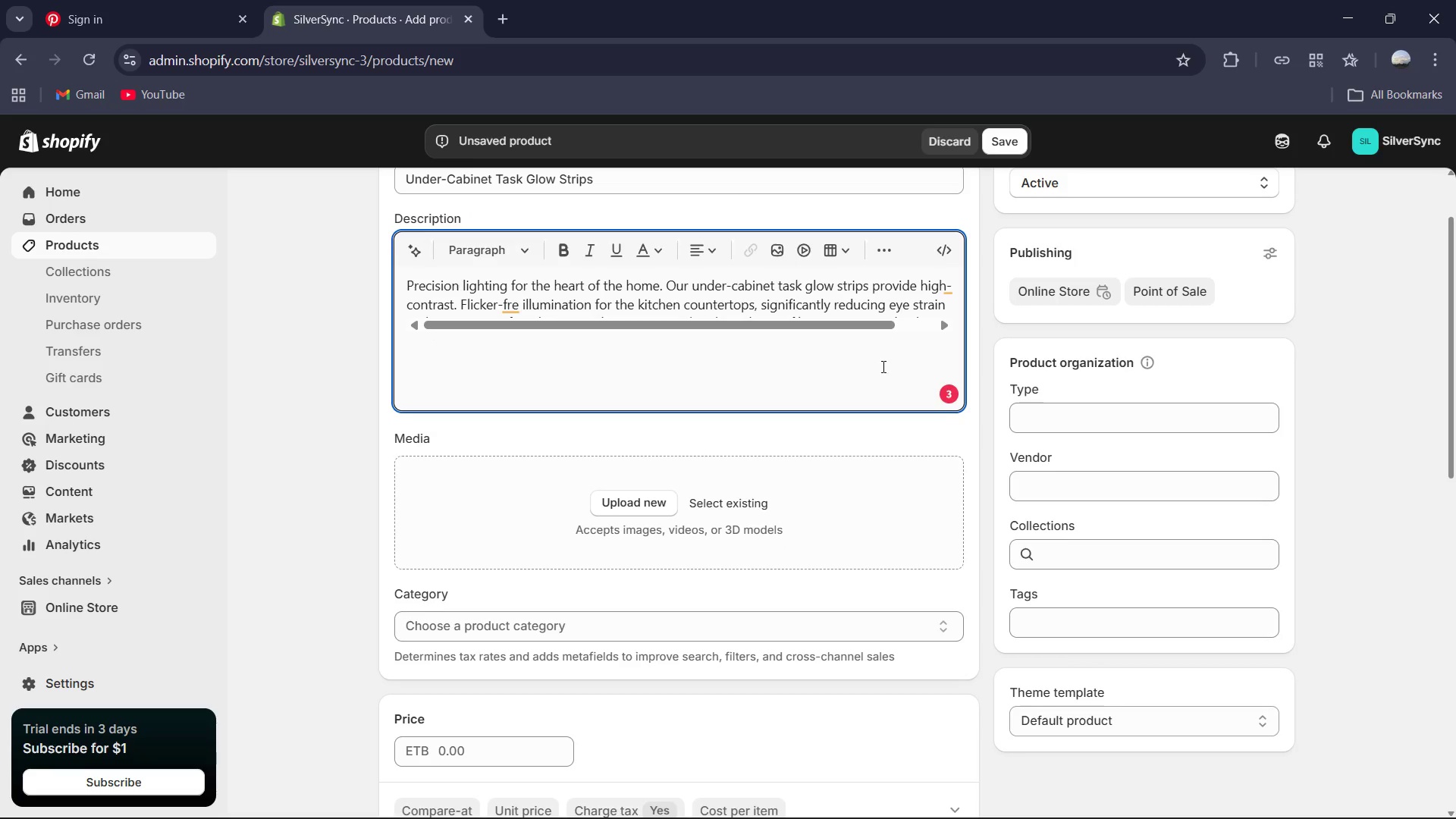 
triple_click([882, 366])
 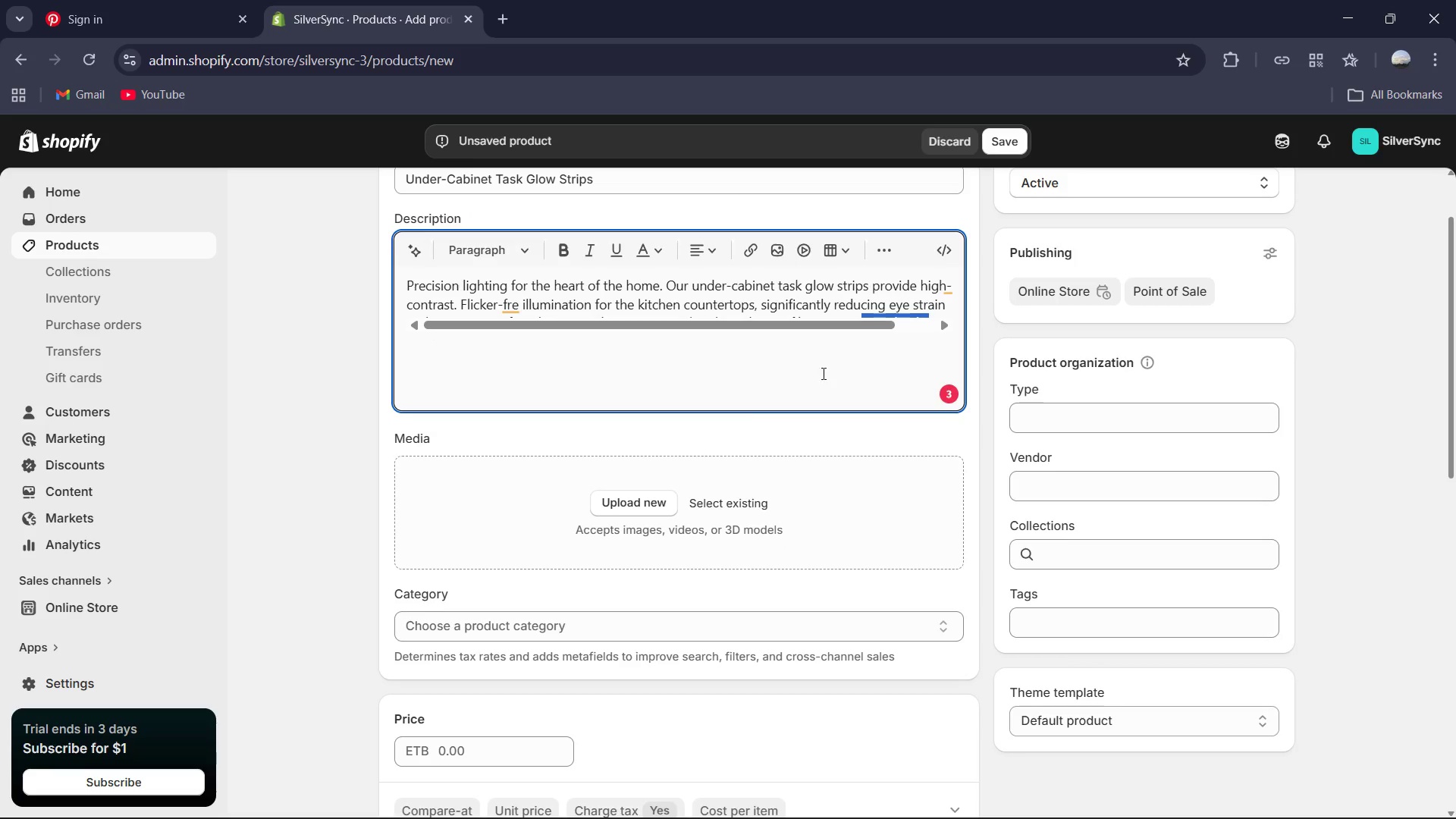 
triple_click([742, 416])
 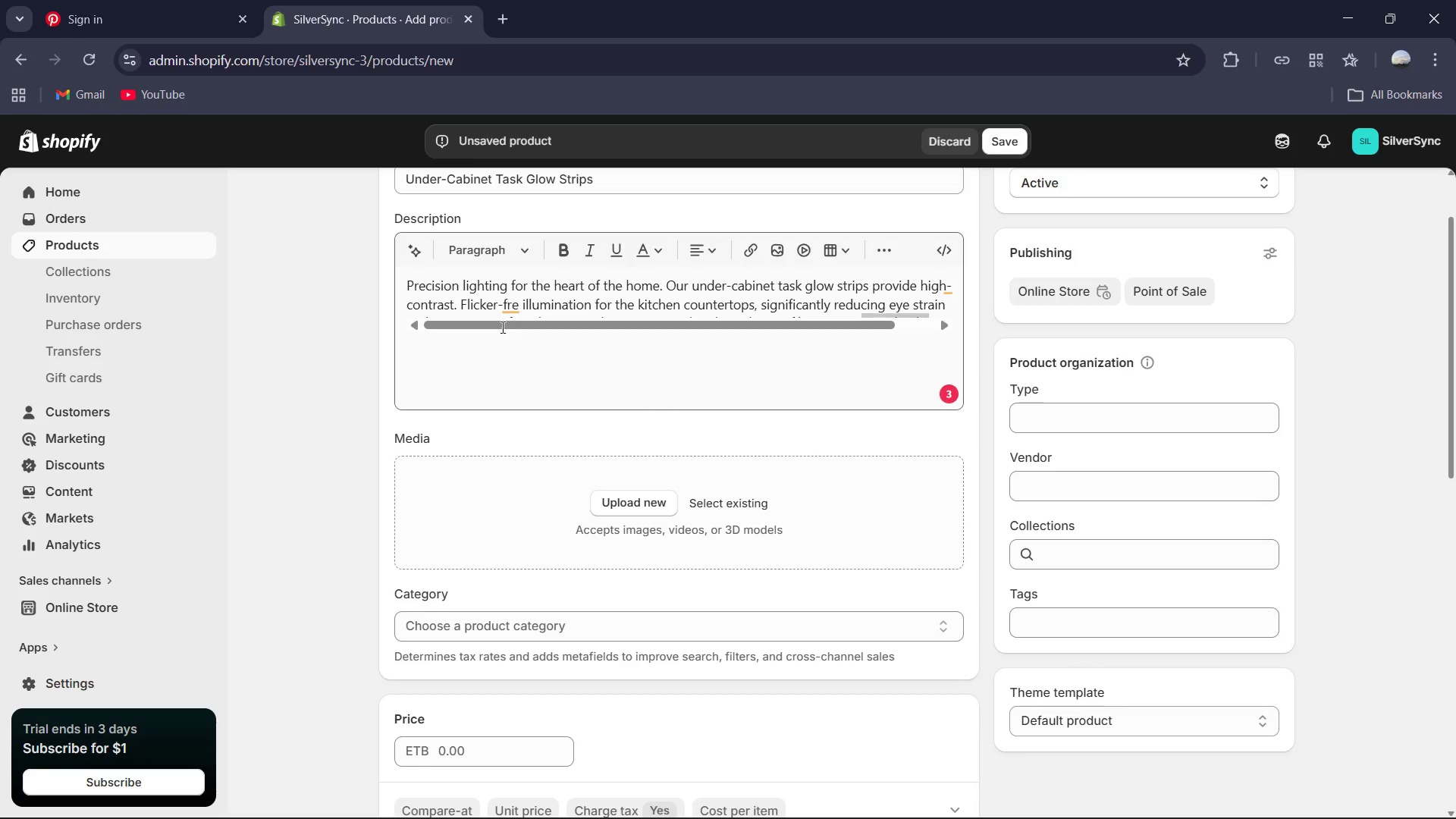 
left_click_drag(start_coordinate=[501, 325], to_coordinate=[552, 328])
 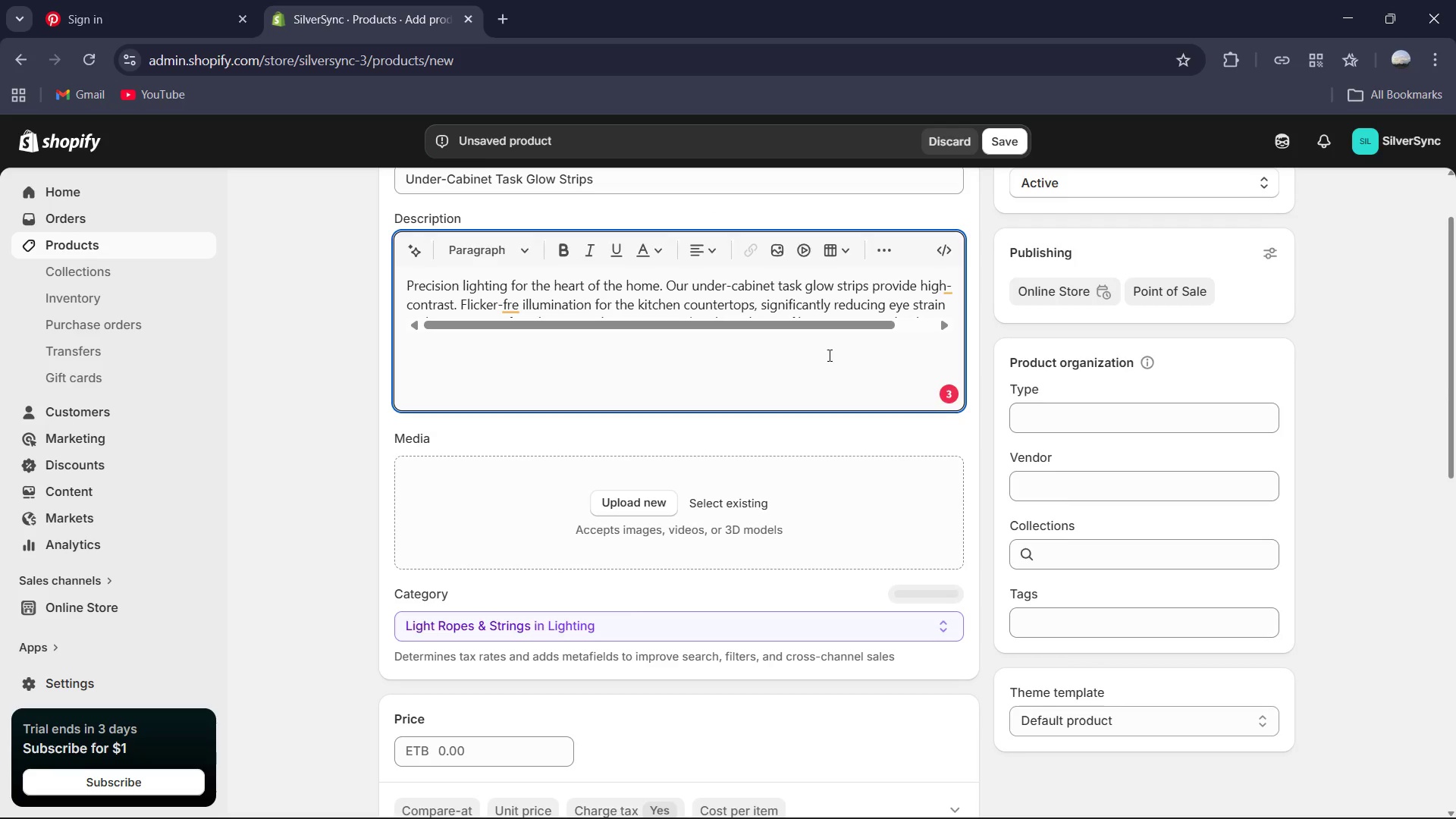 
left_click([827, 301])
 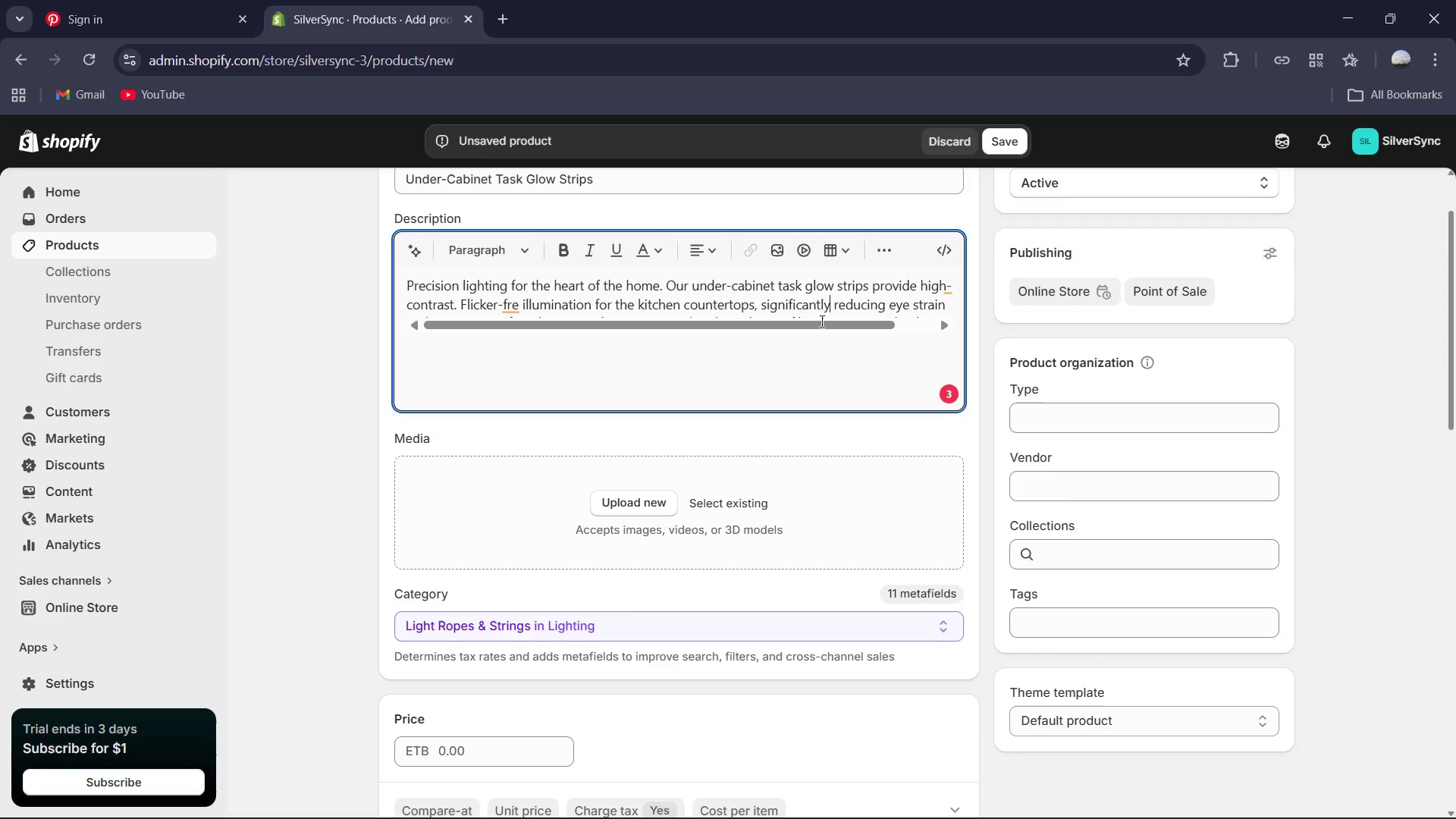 
key(Control+A)
 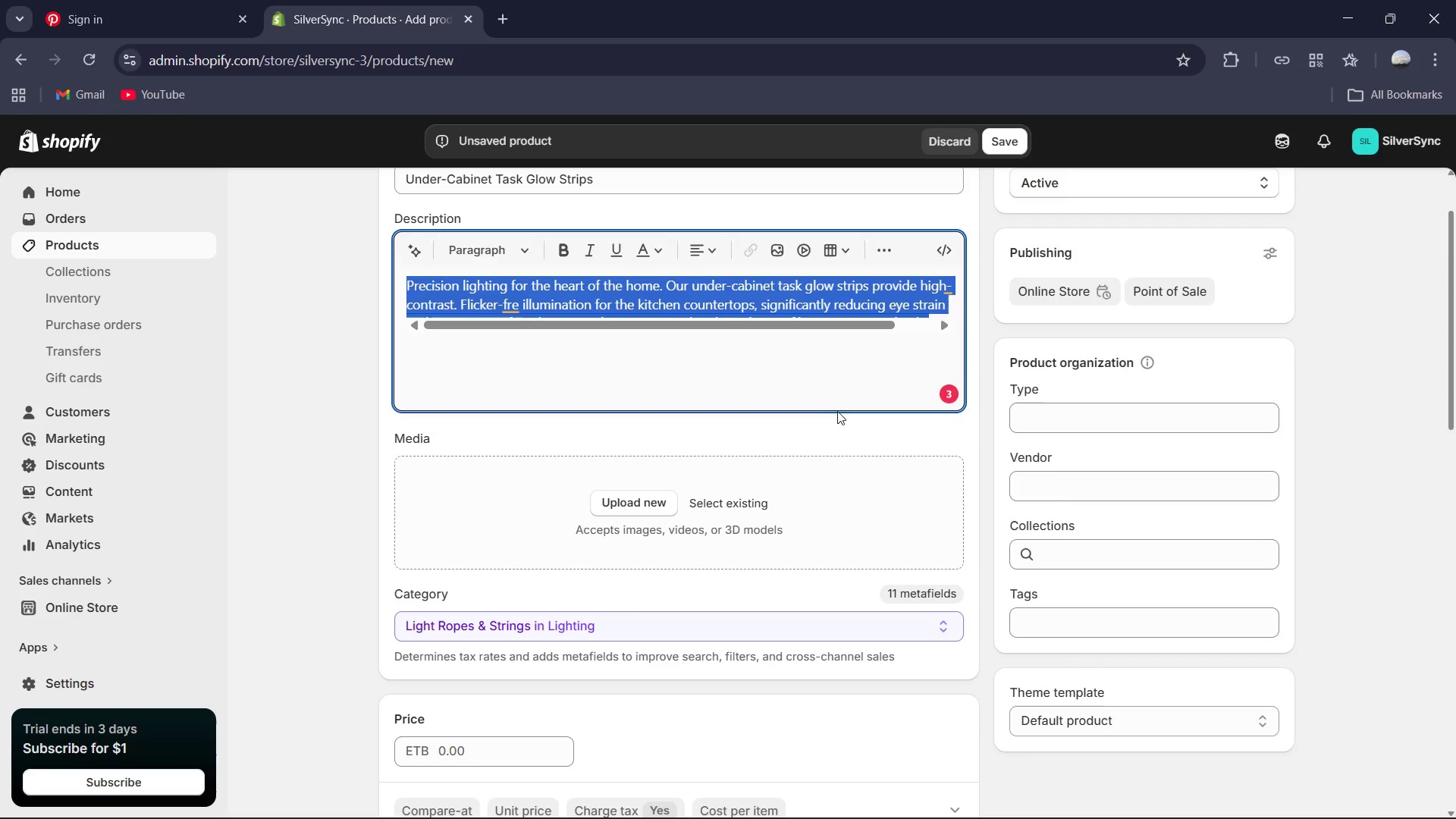 
key(Control+C)
 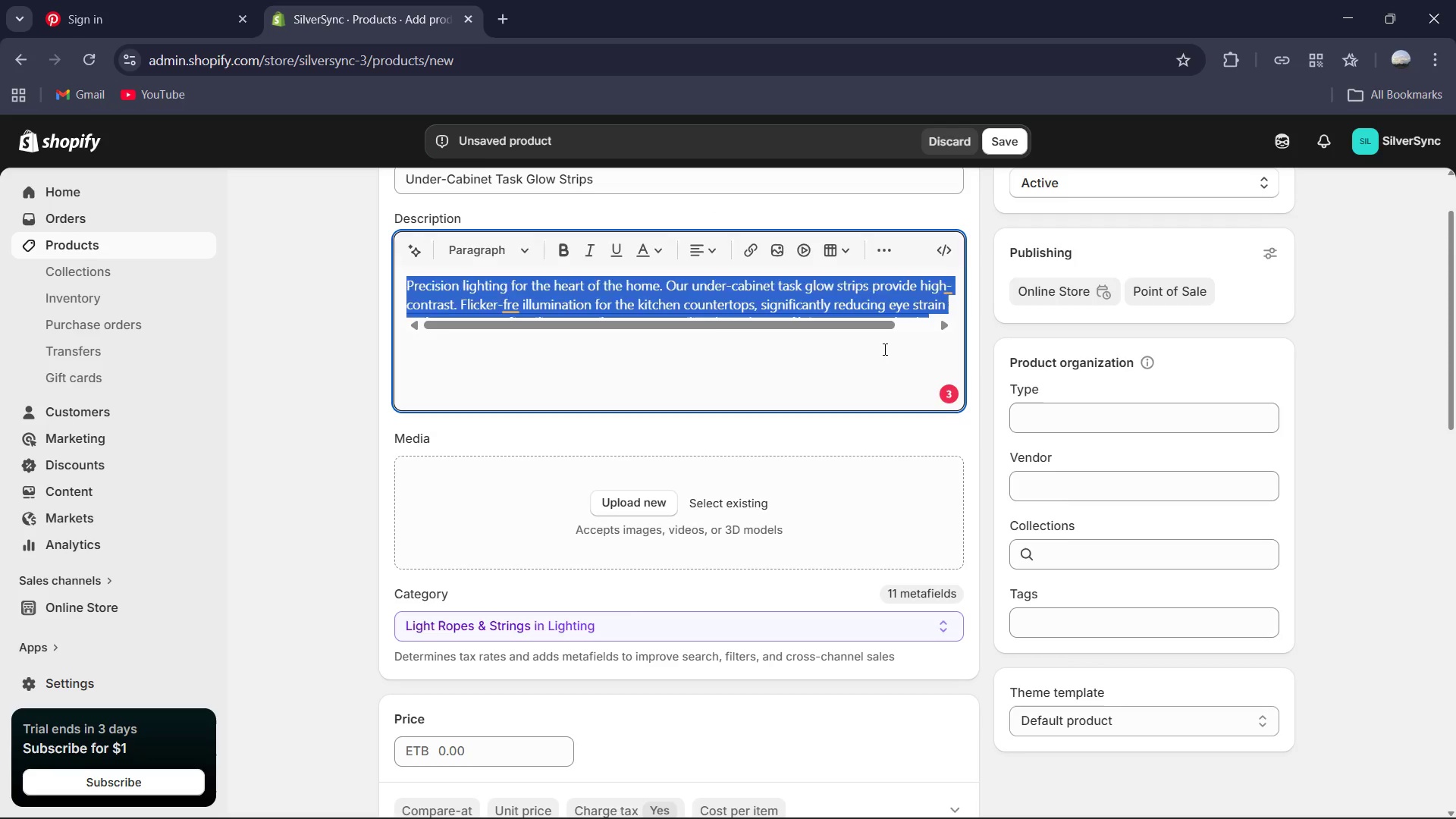 
left_click([883, 349])
 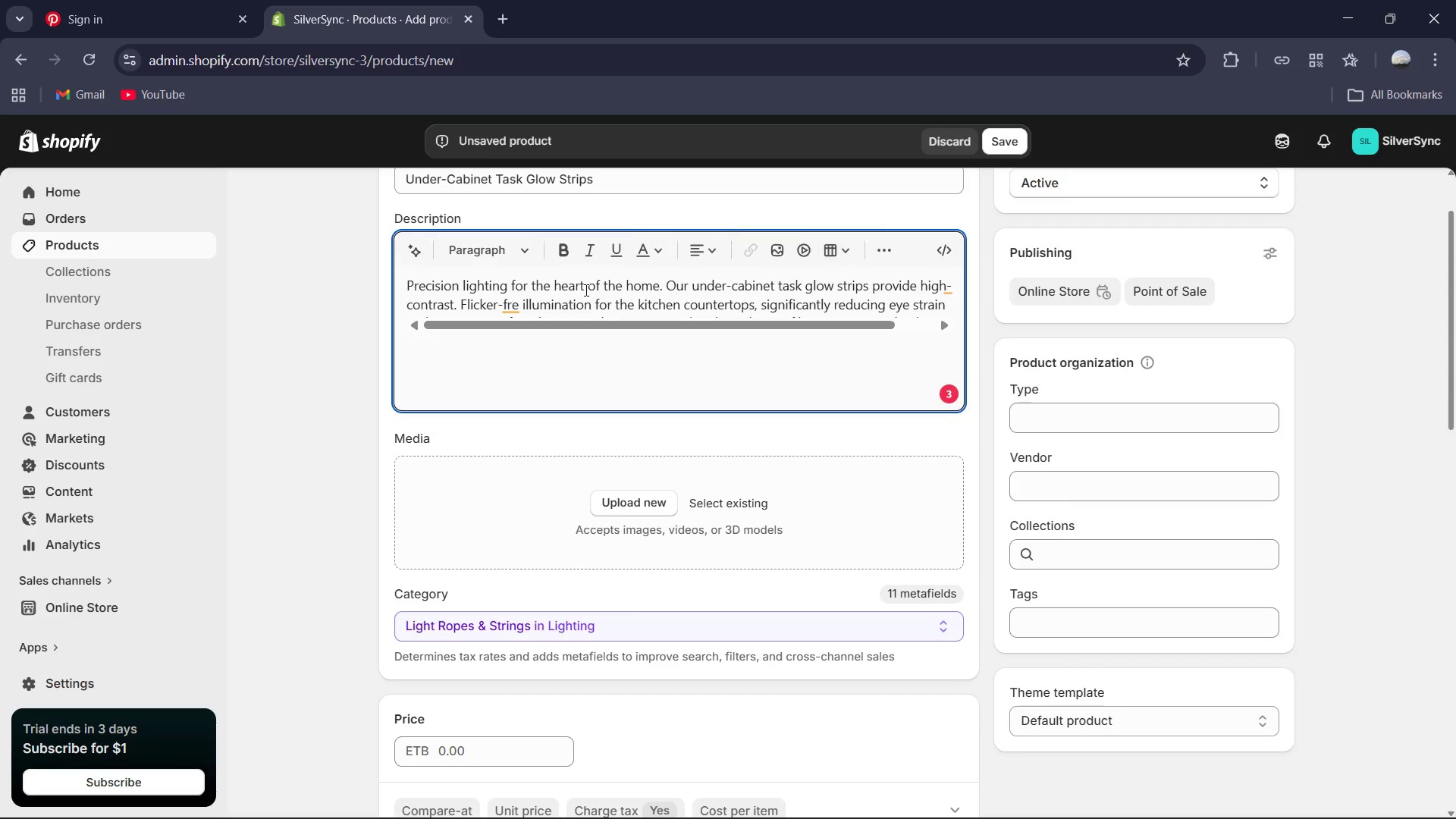 
scroll: coordinate [740, 388], scroll_direction: up, amount: 5.0
 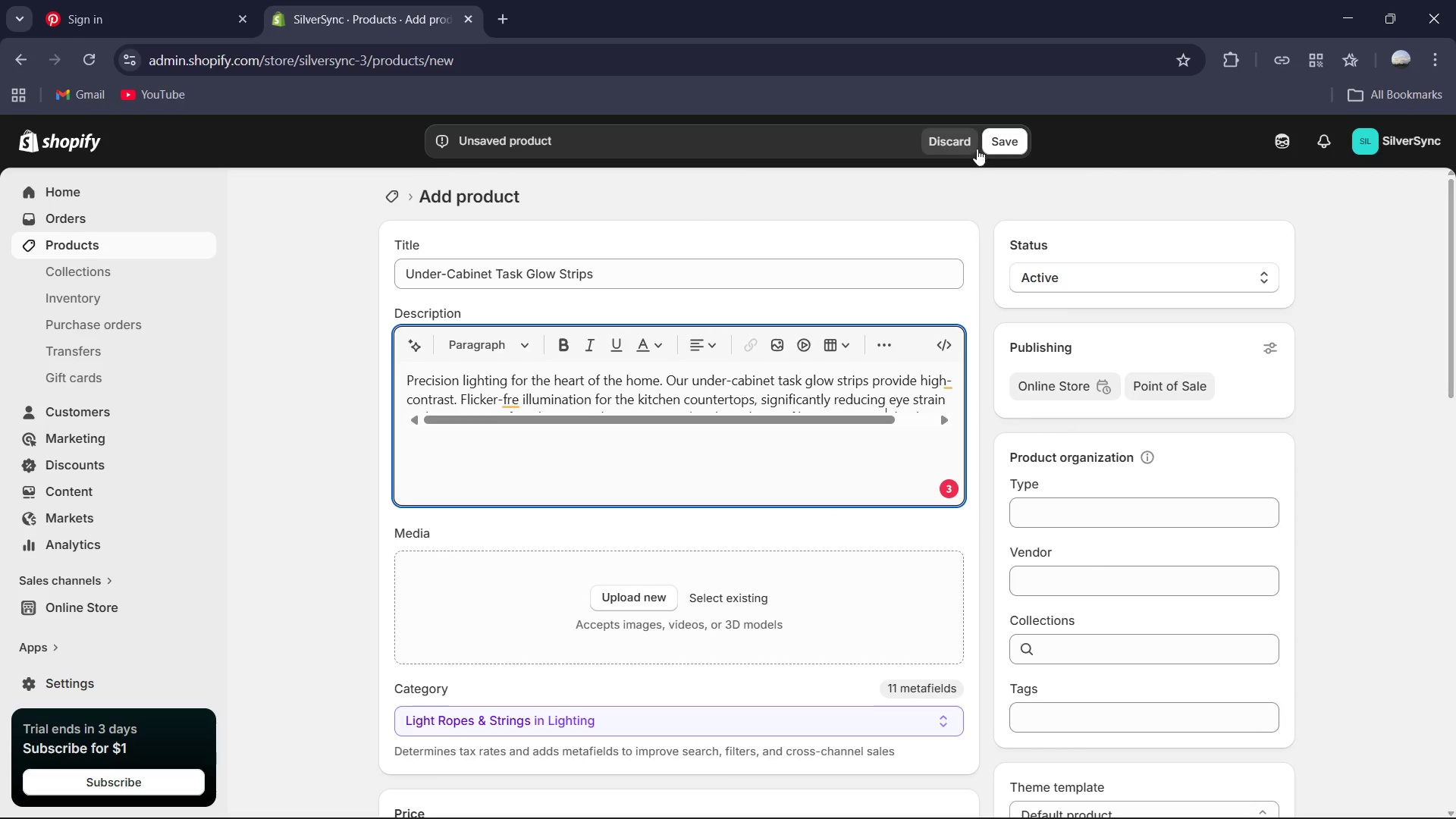 
left_click([996, 140])
 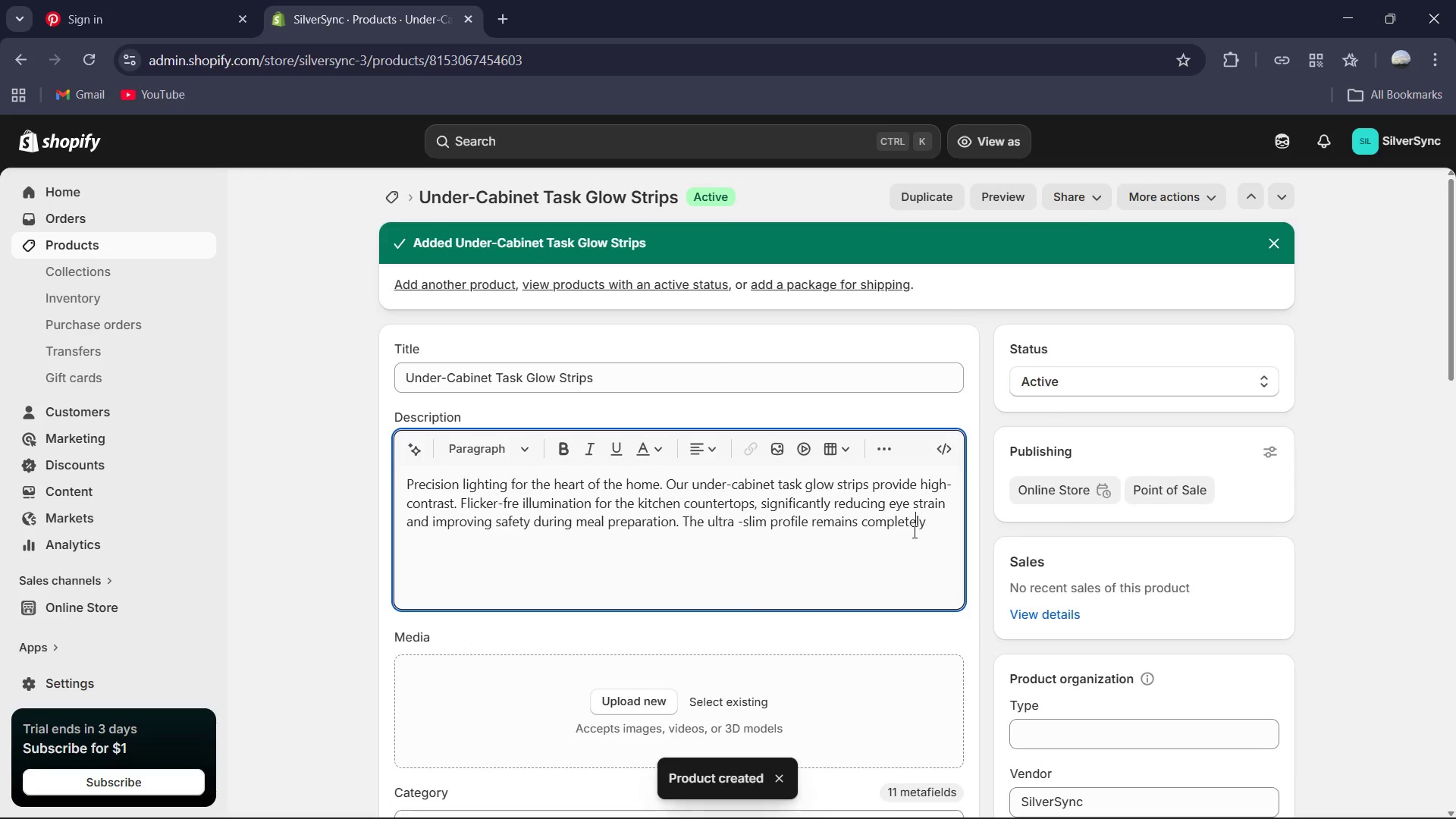 
wait(13.62)
 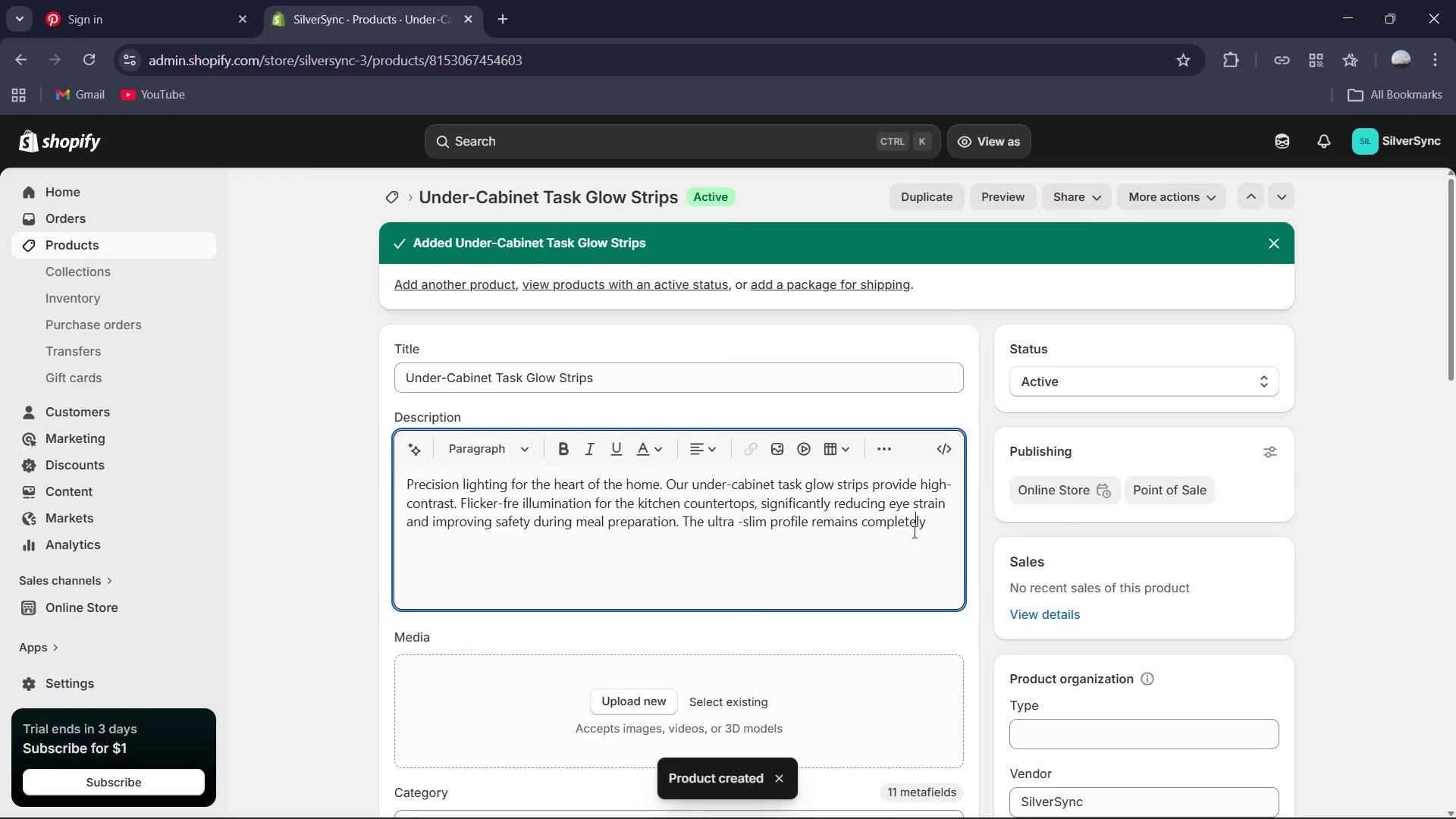 
type( hidden )
 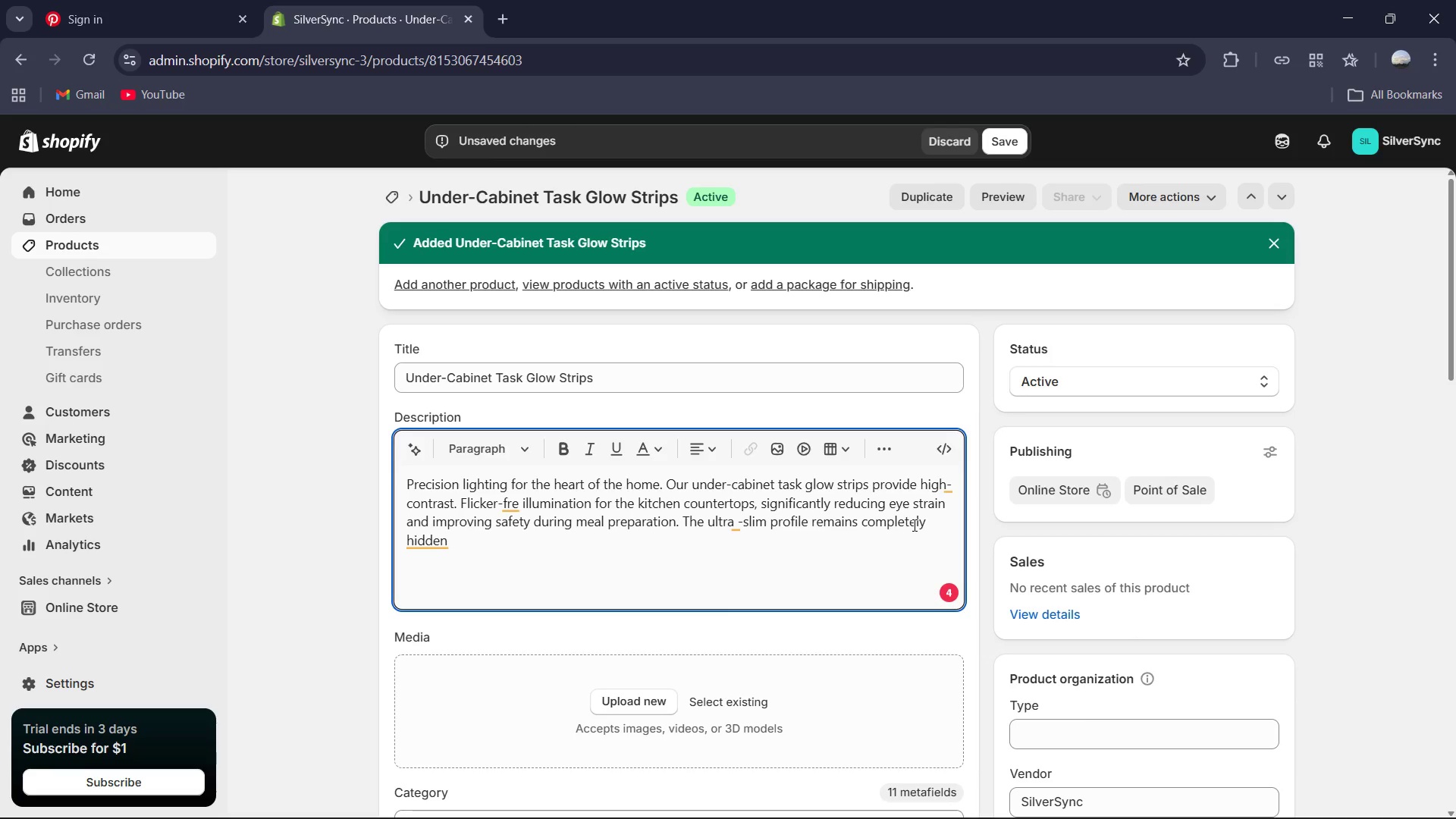 
wait(5.12)
 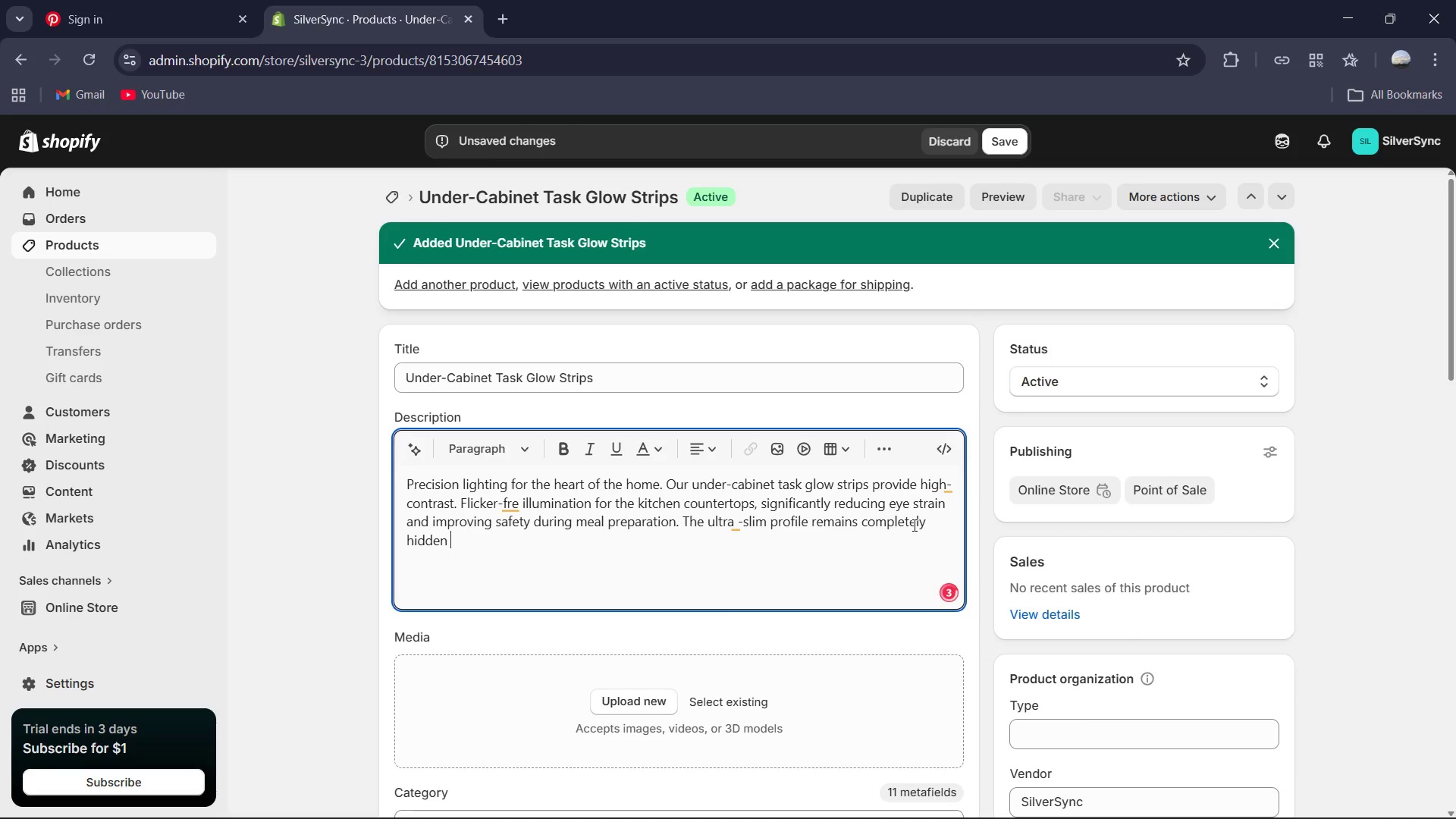 
type(offering a sophisticated w[NumLock][NumLock])
key(Backspace)
type("wash " of light that highlights your backsplash while ensuring every cutting surg)
key(Backspace)
type(face is clearly visible.)
 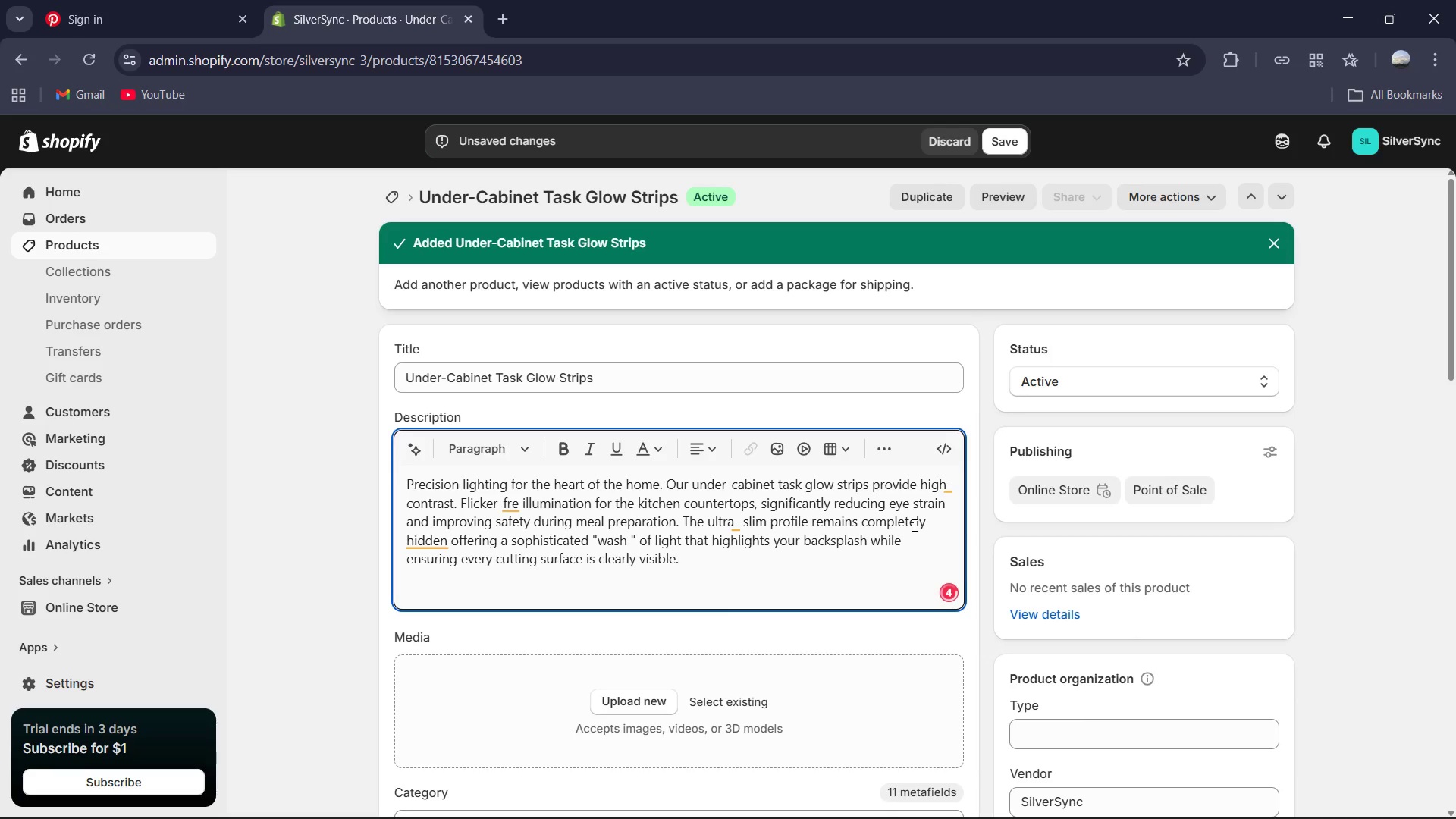 
left_click([735, 523])
 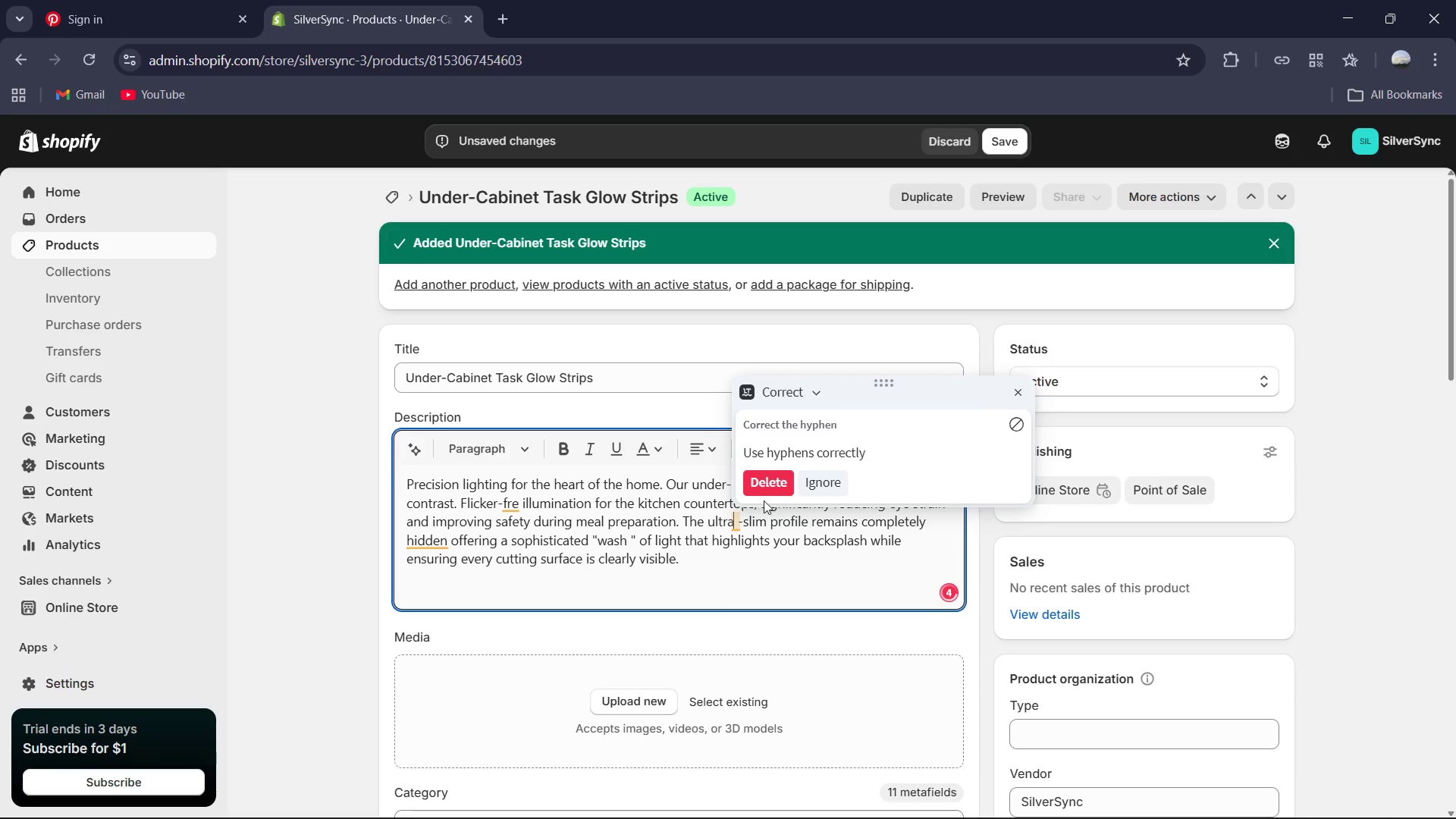 
left_click([774, 488])
 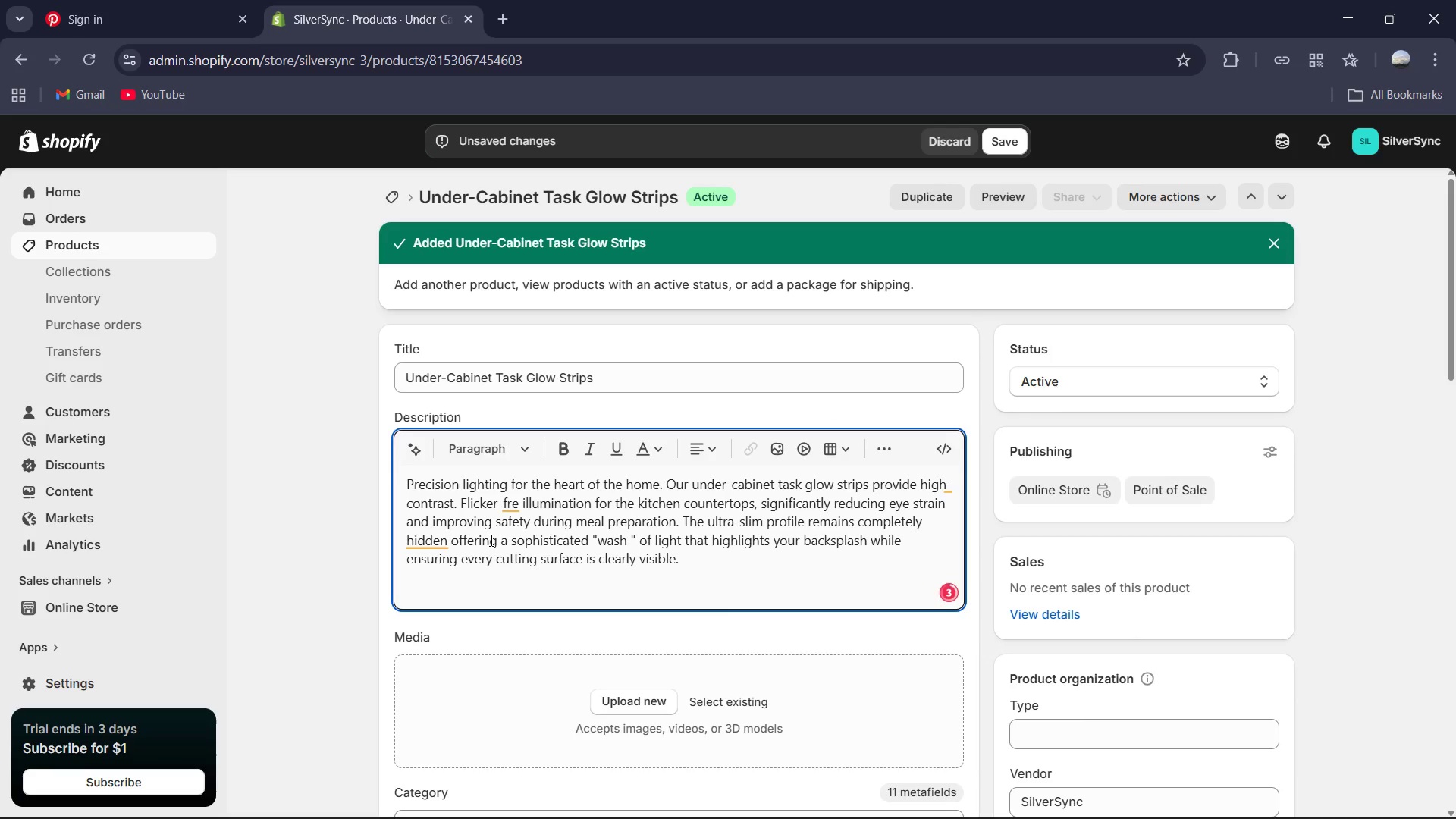 
left_click([427, 541])
 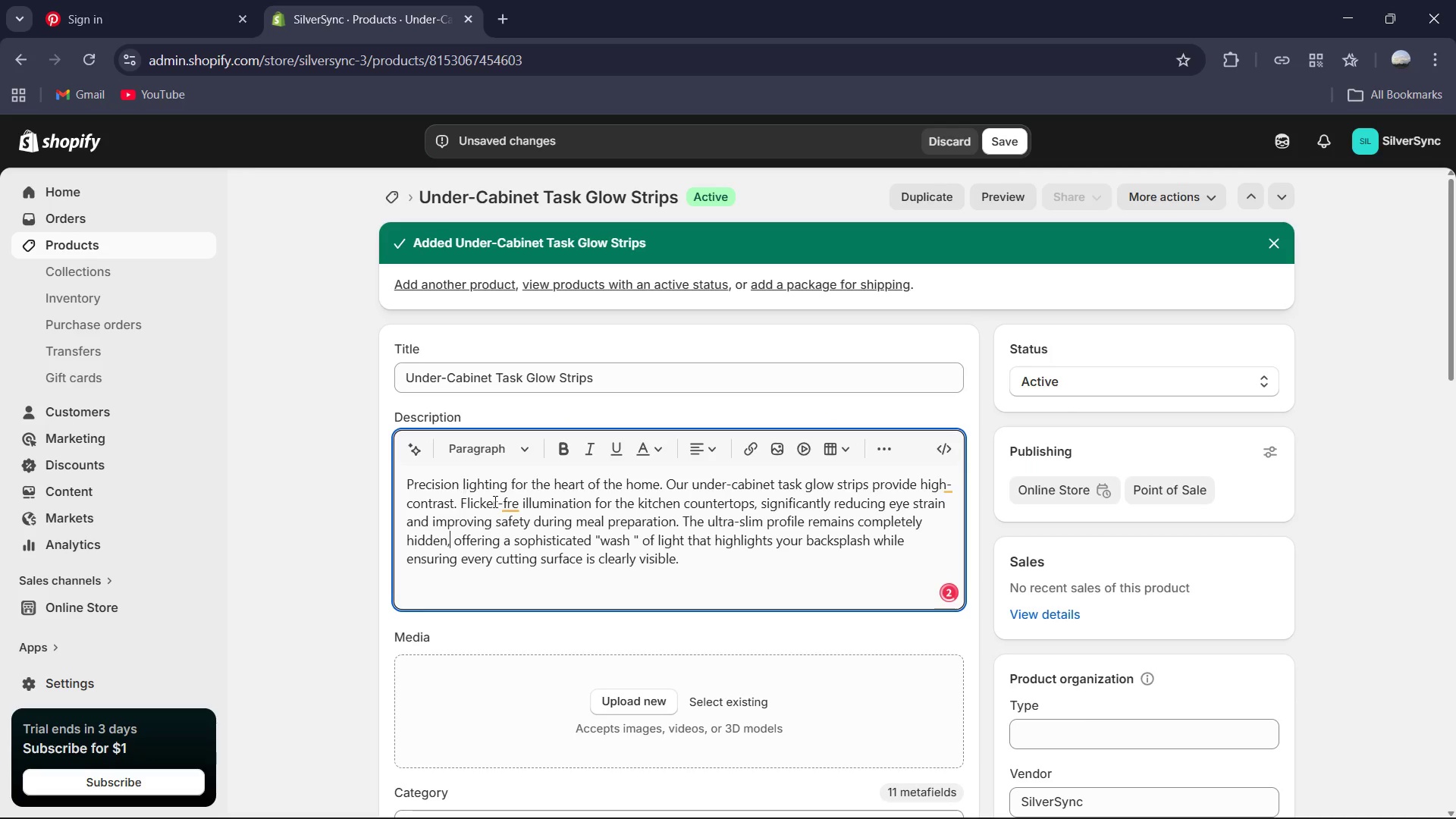 
left_click([508, 504])
 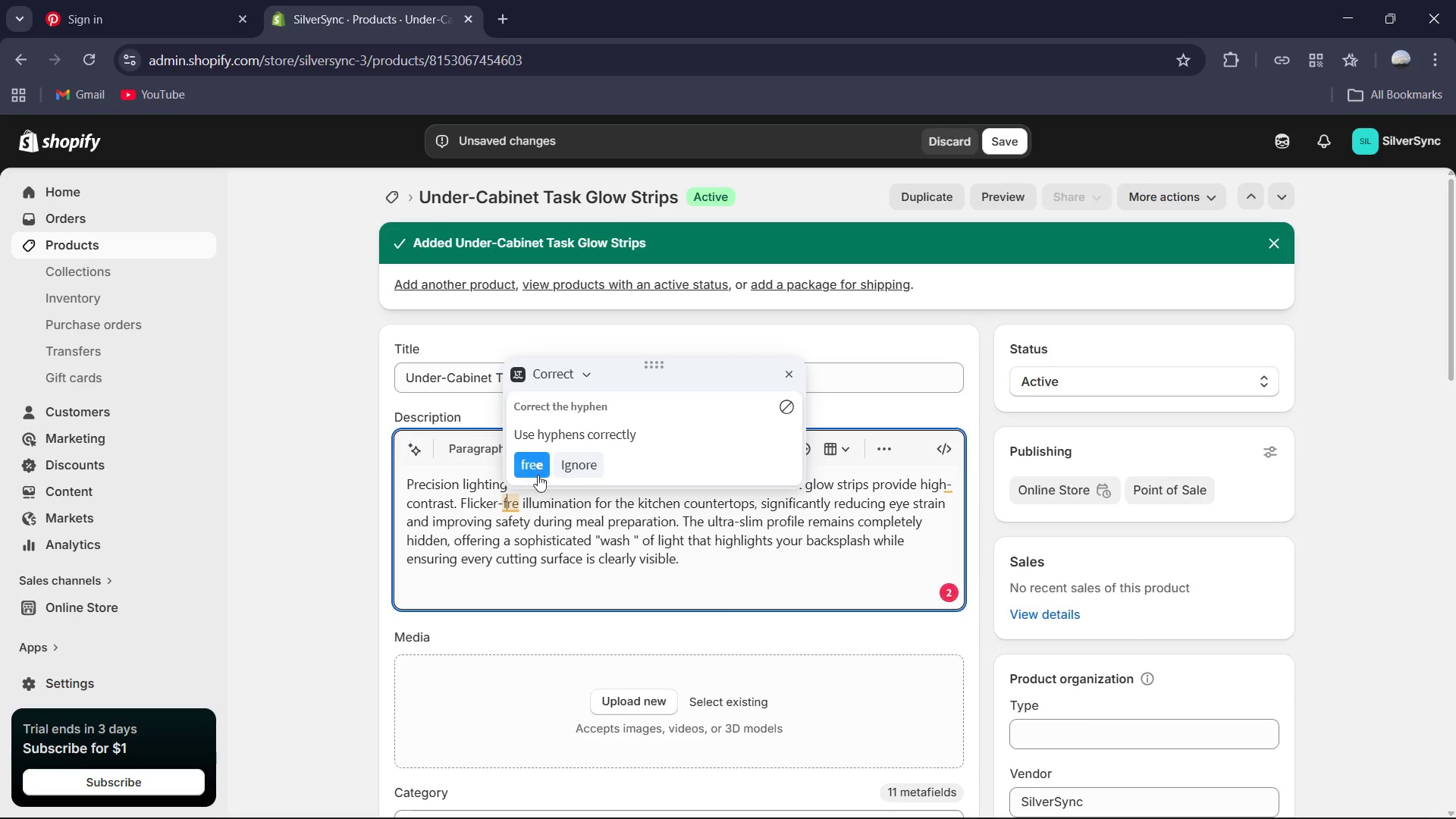 
left_click([535, 474])
 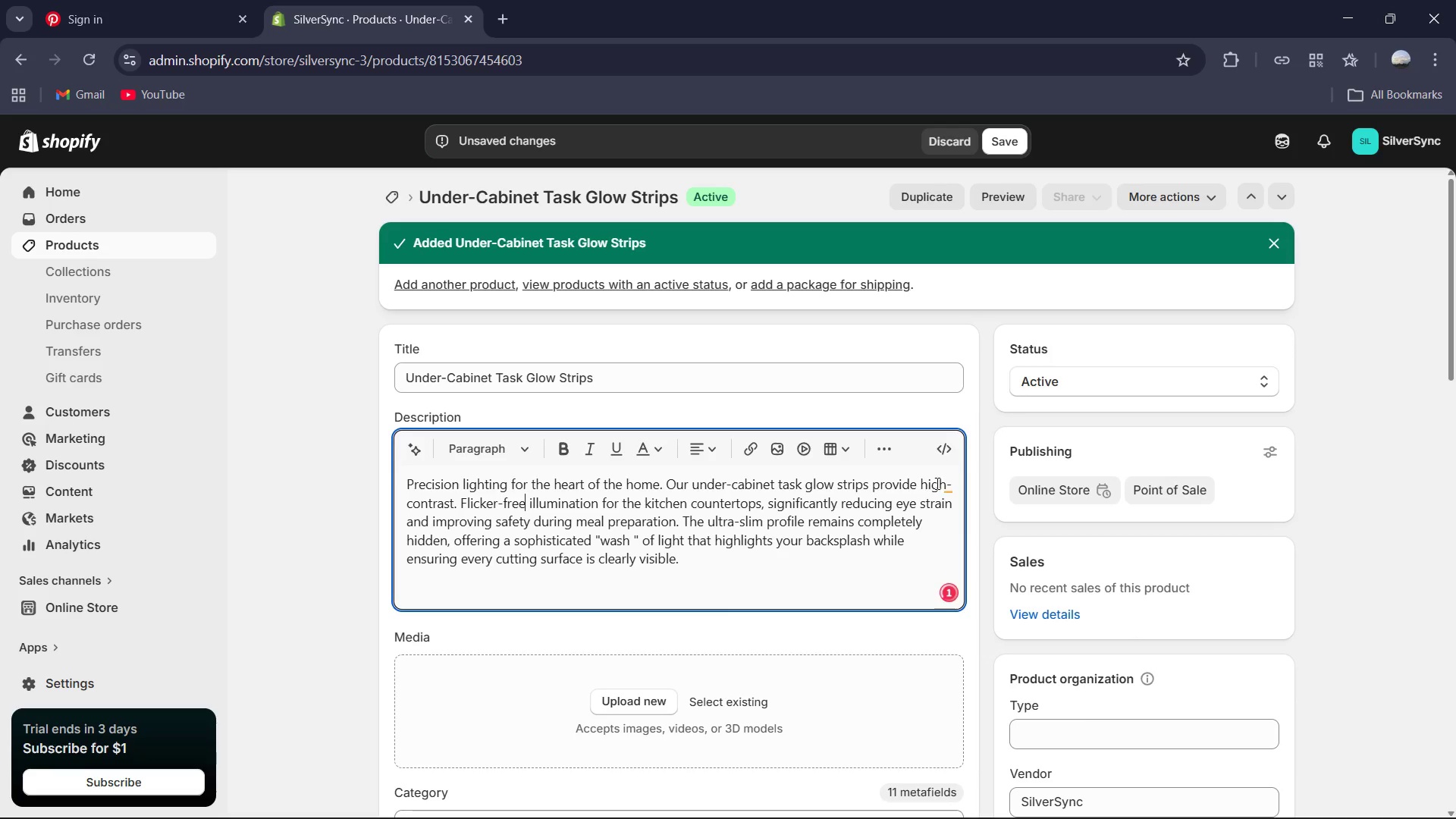 
left_click([946, 483])
 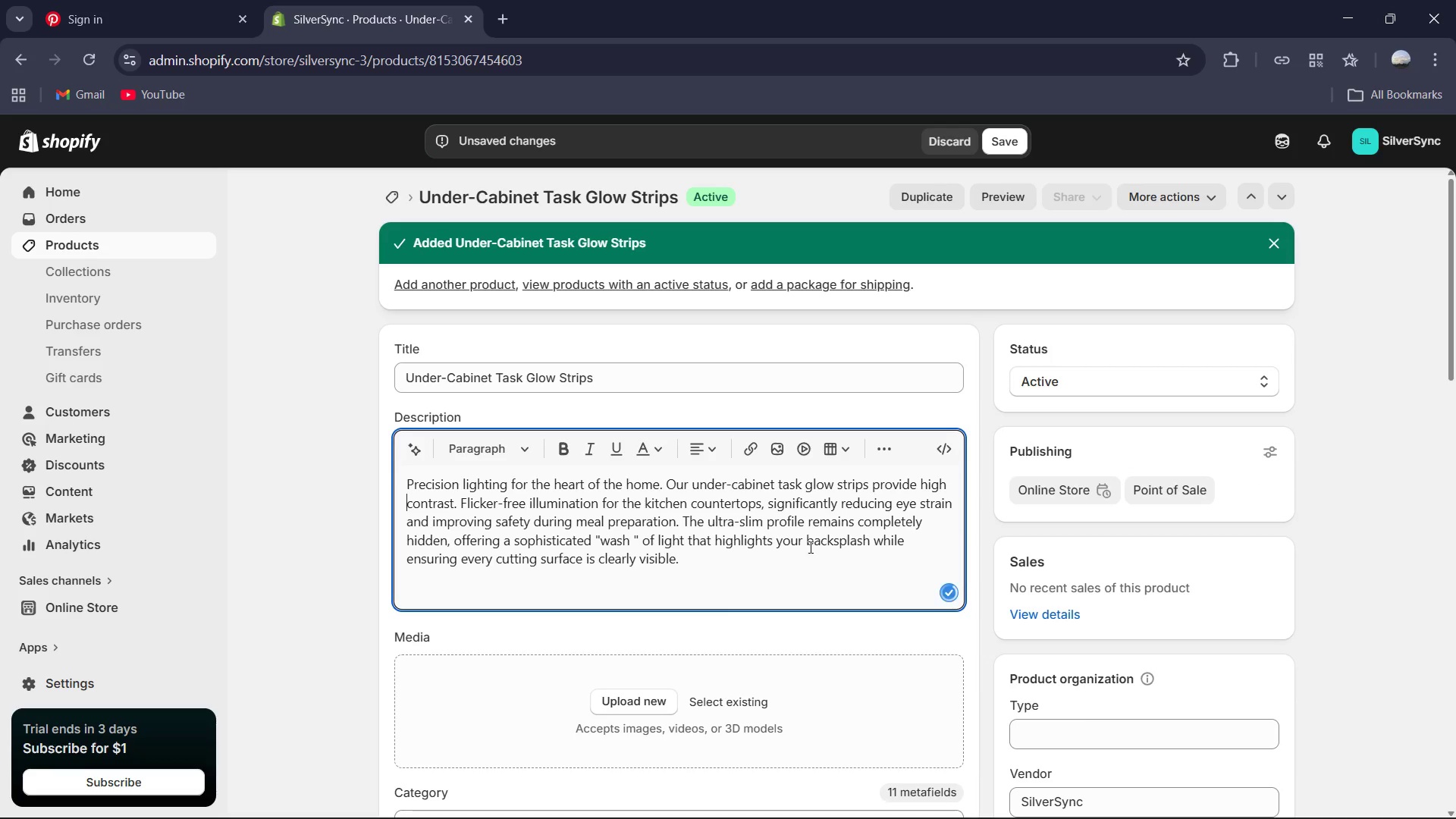 
scroll: coordinate [698, 578], scroll_direction: down, amount: 1.0
 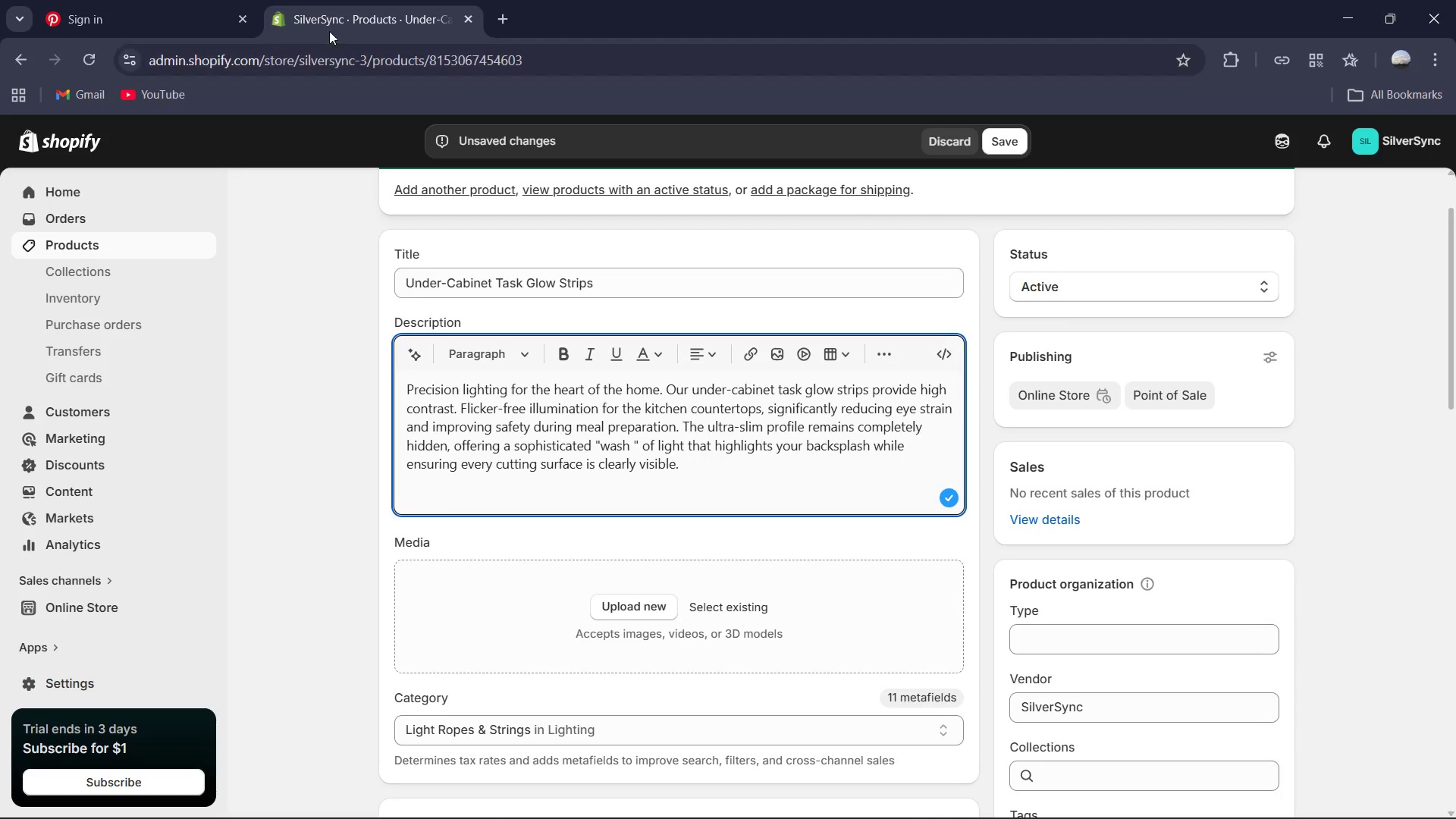 
key(Control+ControlLeft)
 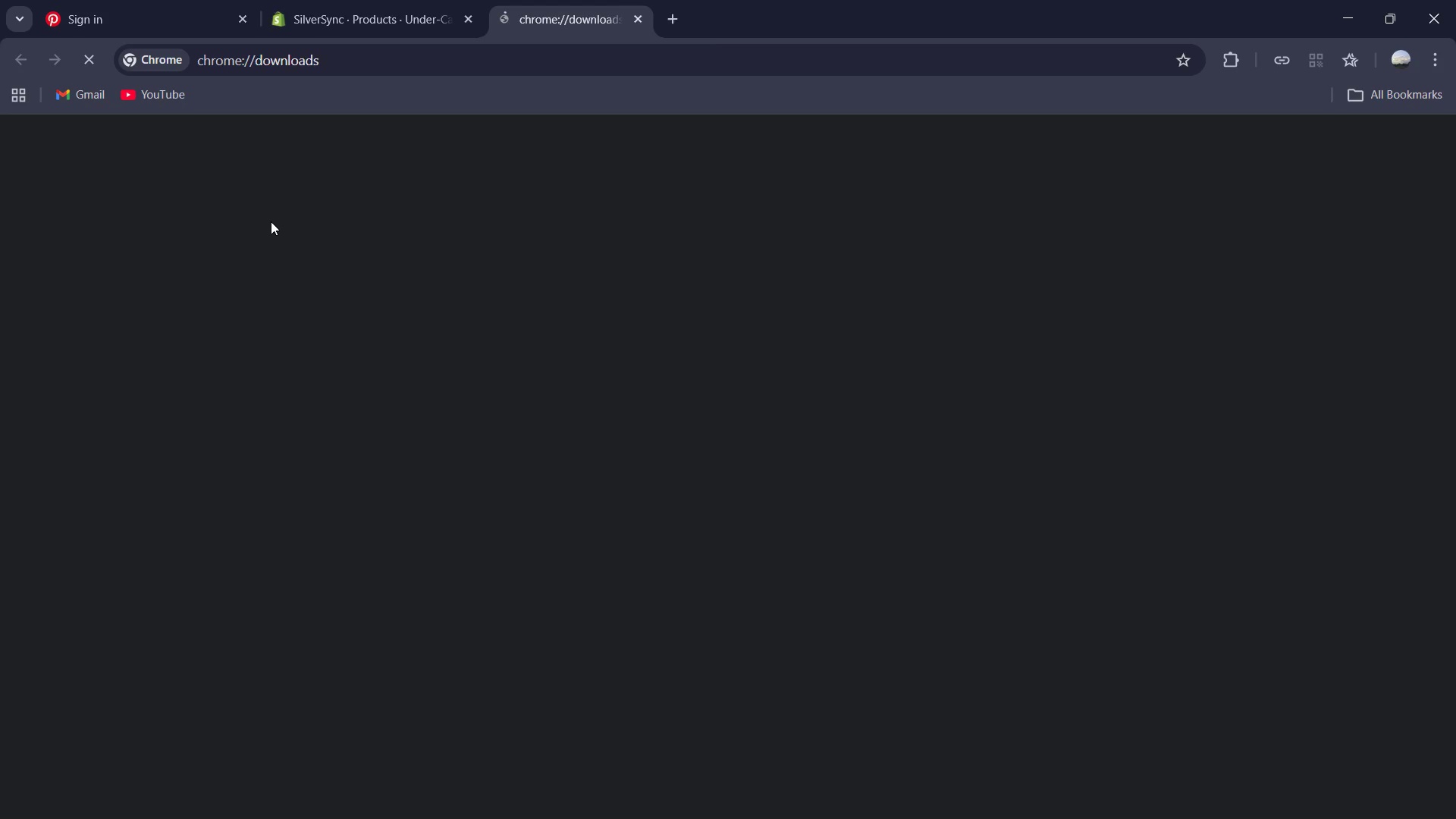 
key(Control+J)
 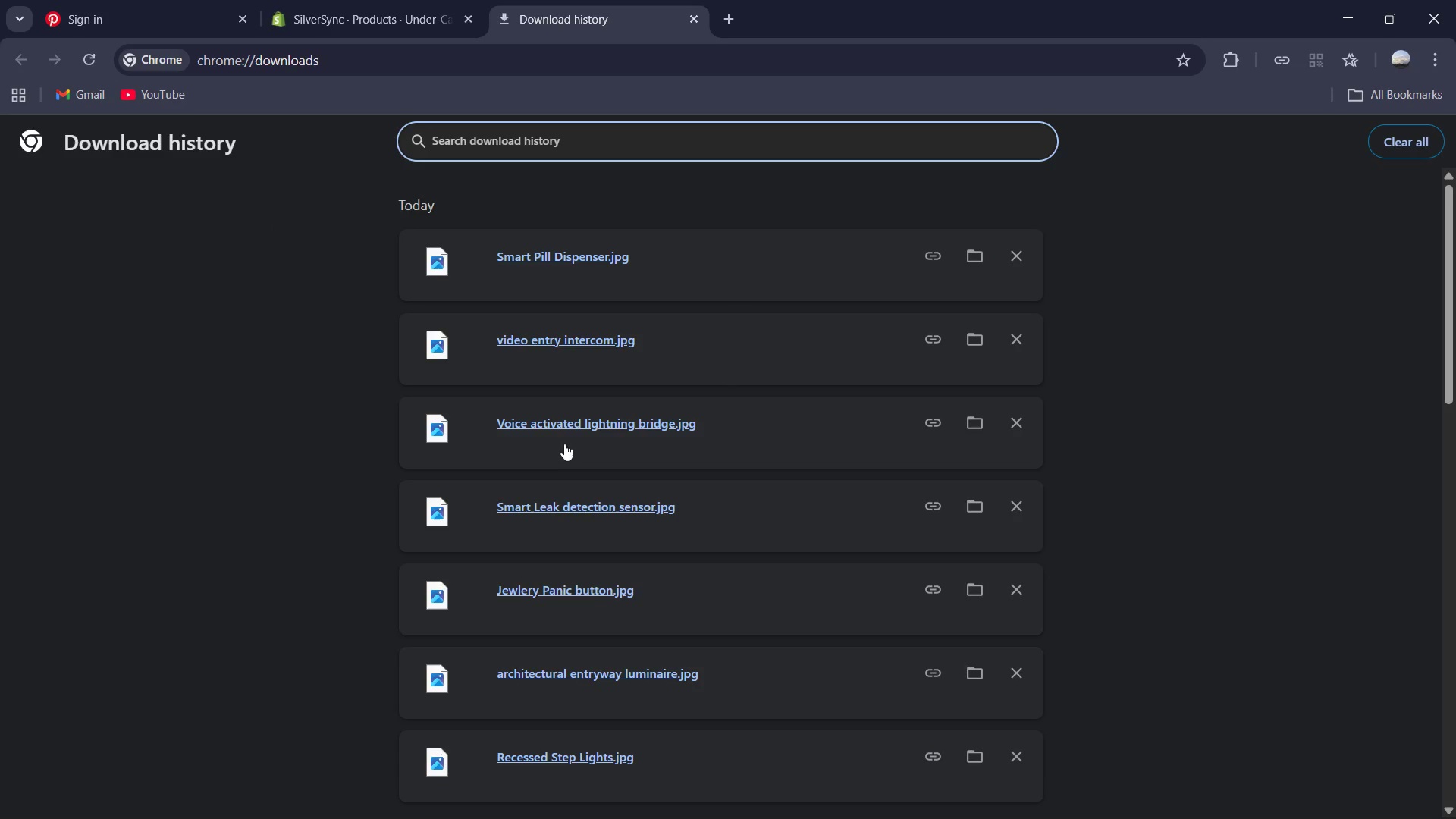 
scroll: coordinate [597, 545], scroll_direction: down, amount: 5.0
 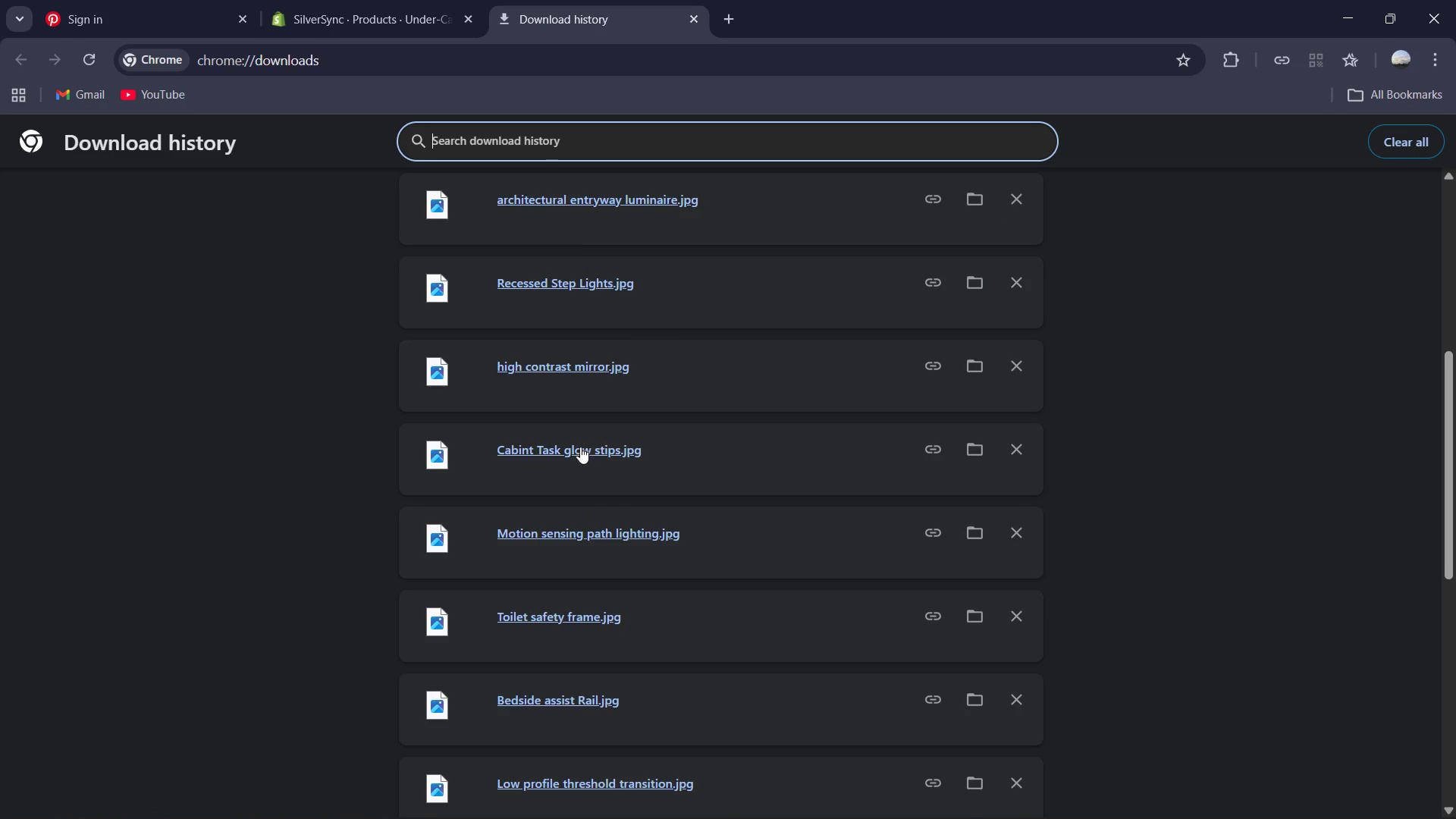 
left_click_drag(start_coordinate=[579, 446], to_coordinate=[632, 588])
 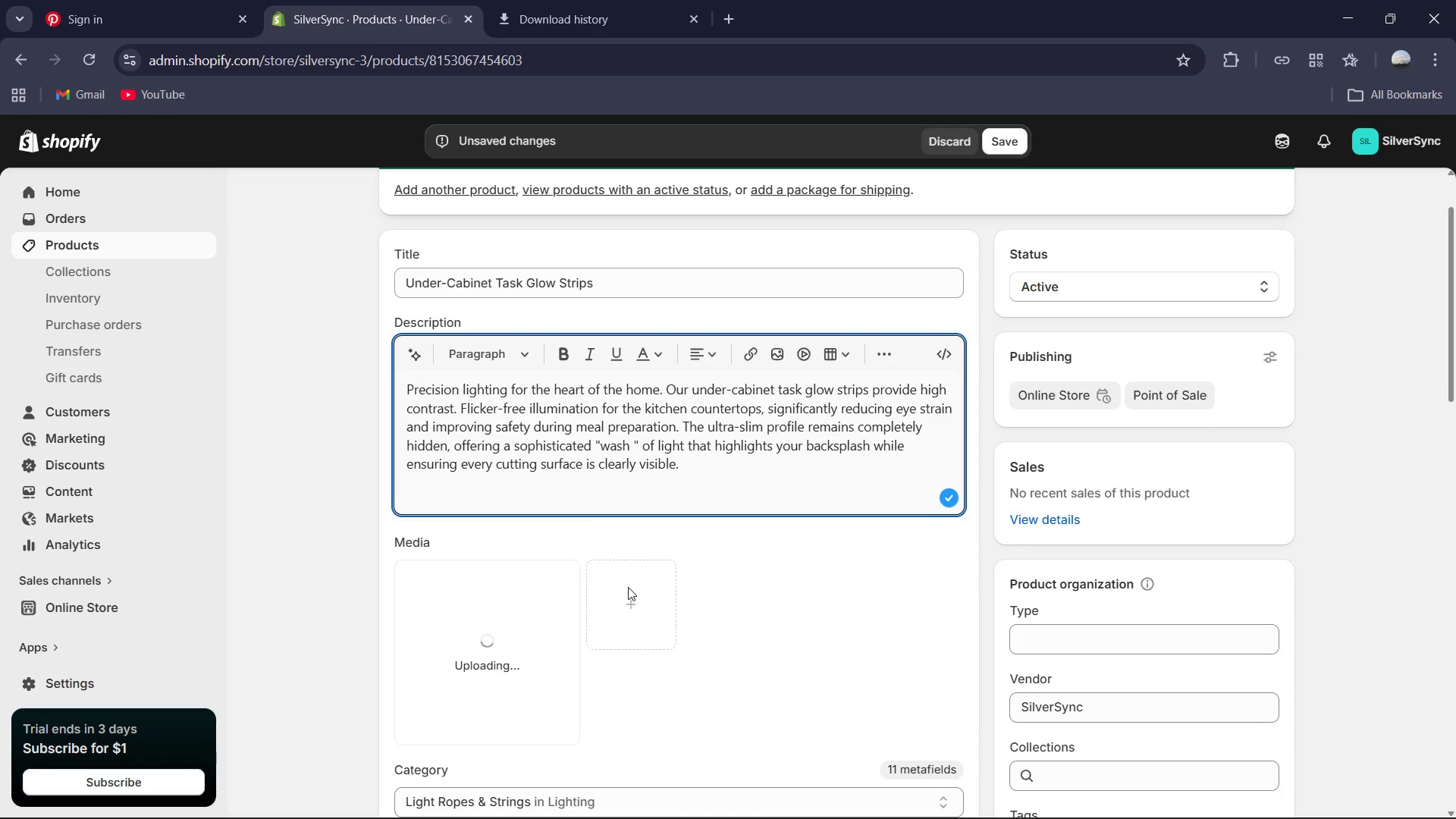 
scroll: coordinate [628, 587], scroll_direction: down, amount: 2.0
 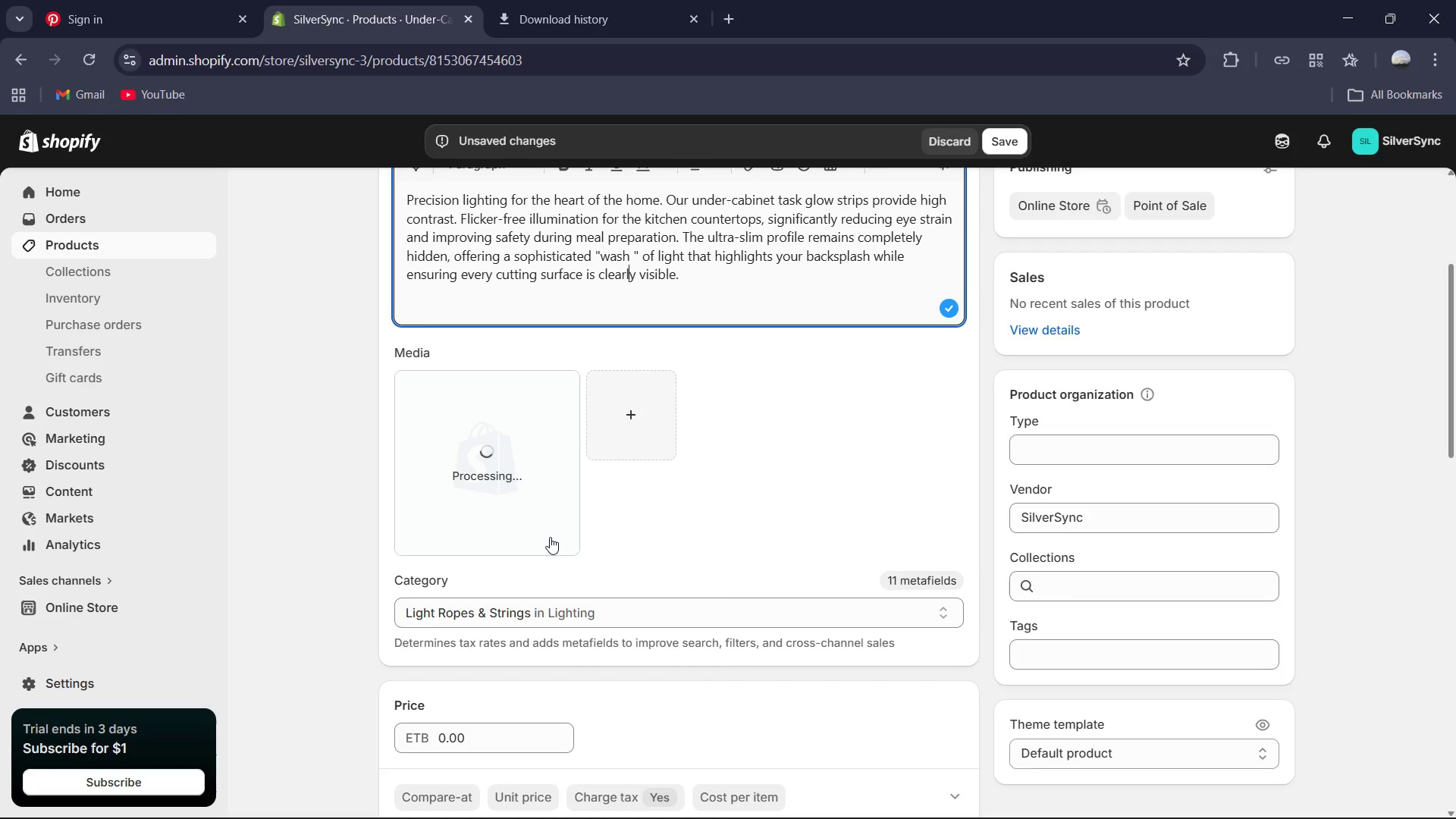 
left_click([494, 518])
 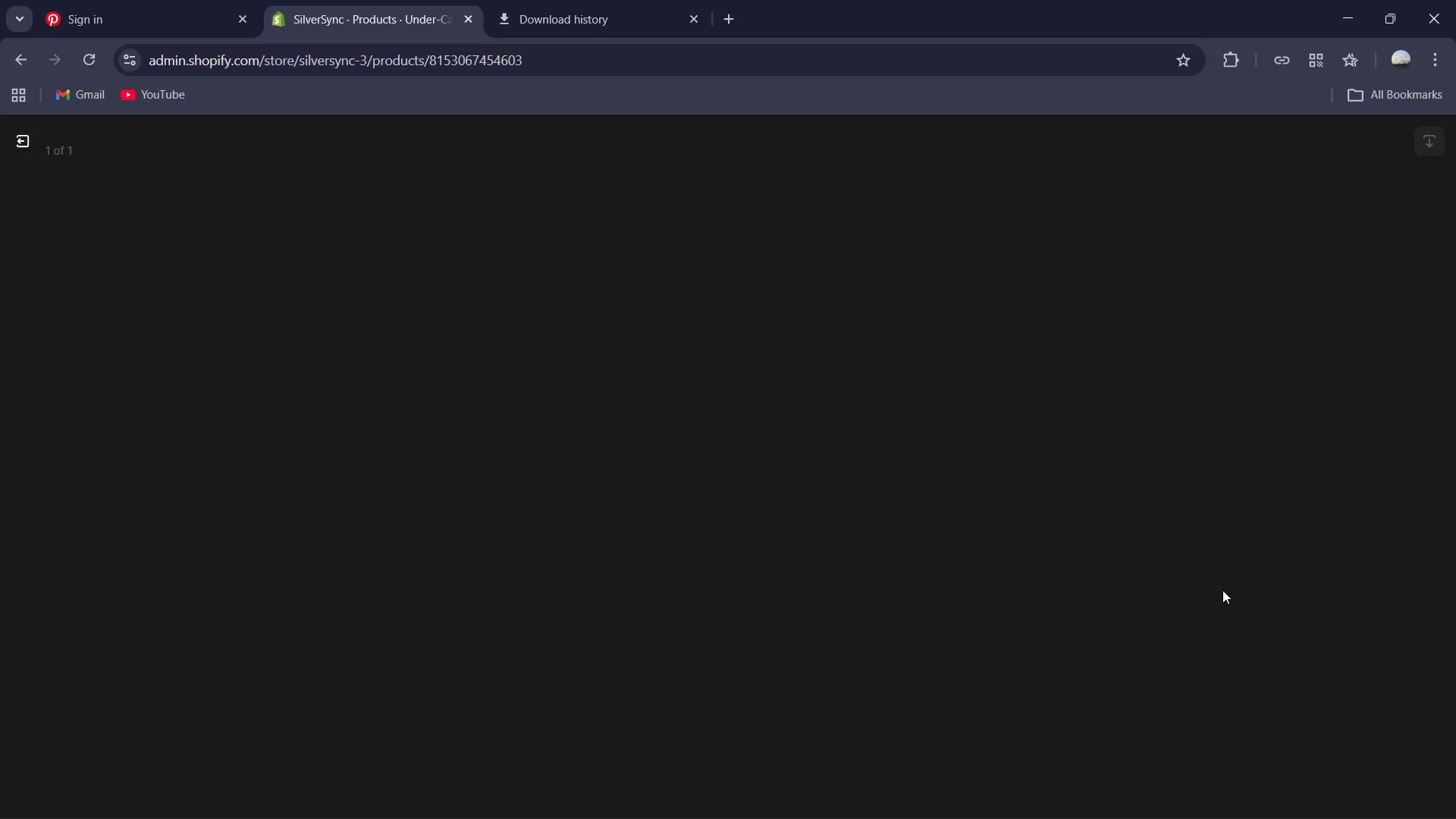 
mouse_move([1284, 494])
 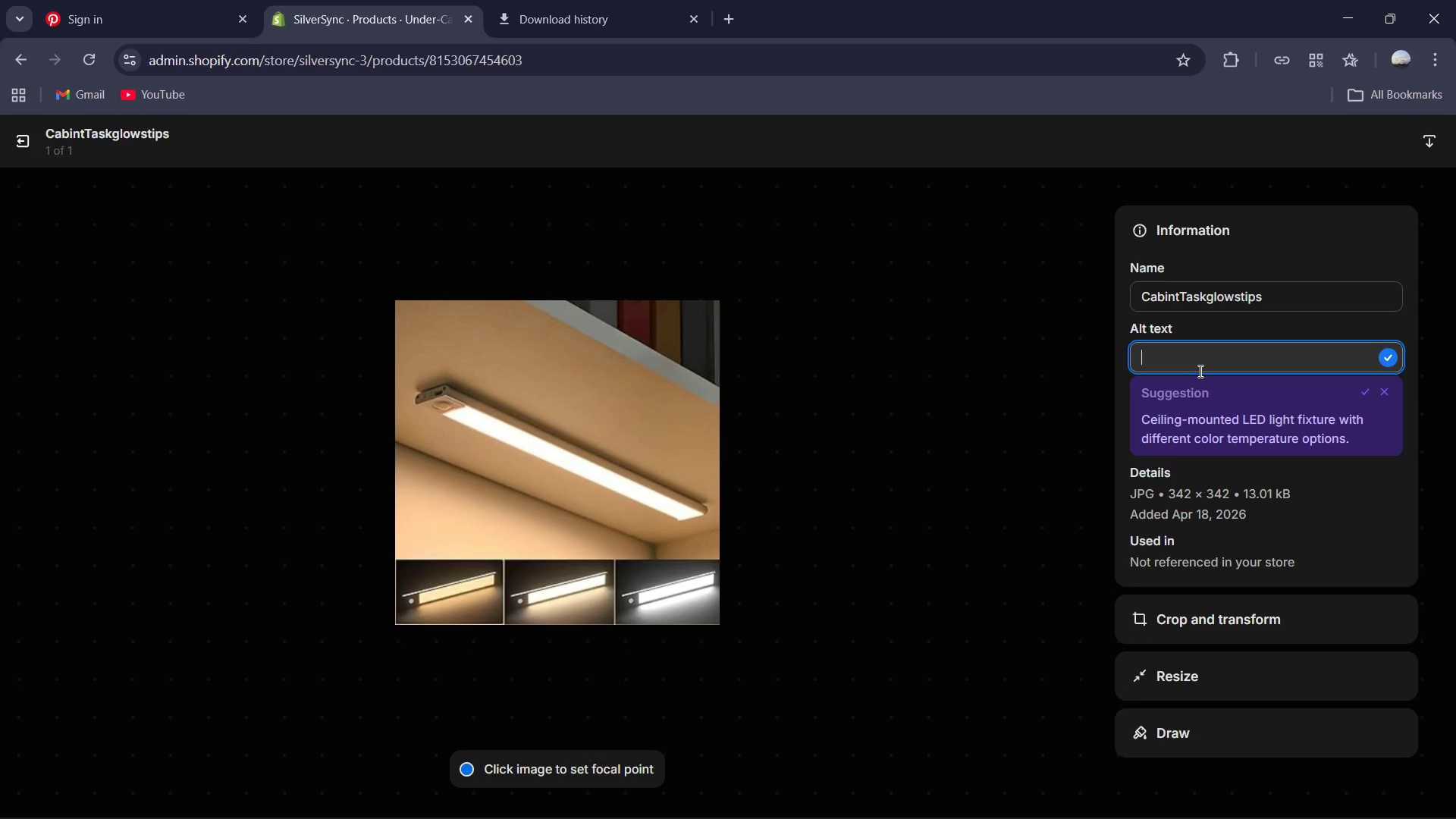 
type(WArm LED task lightn)
key(Backspace)
type(ing illuminating a white ma)
key(Backspace)
key(Backspace)
key(Backspace)
type( marble kitchen countertop from bee)
key(Backspace)
type(nearh)
 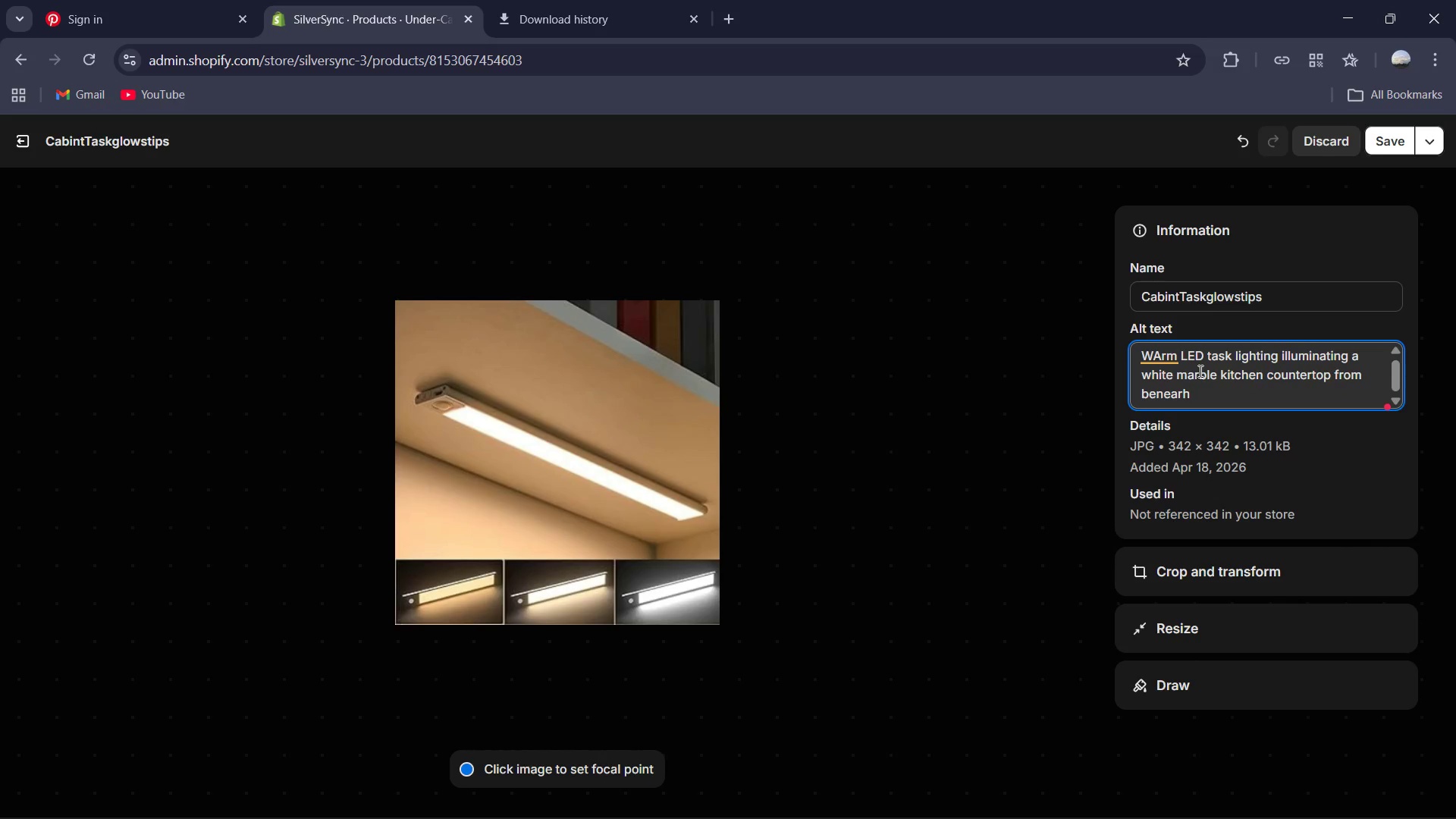 
type( white wood cabinate )
key(Backspace)
type(,)
key(Backspace)
type(.)
 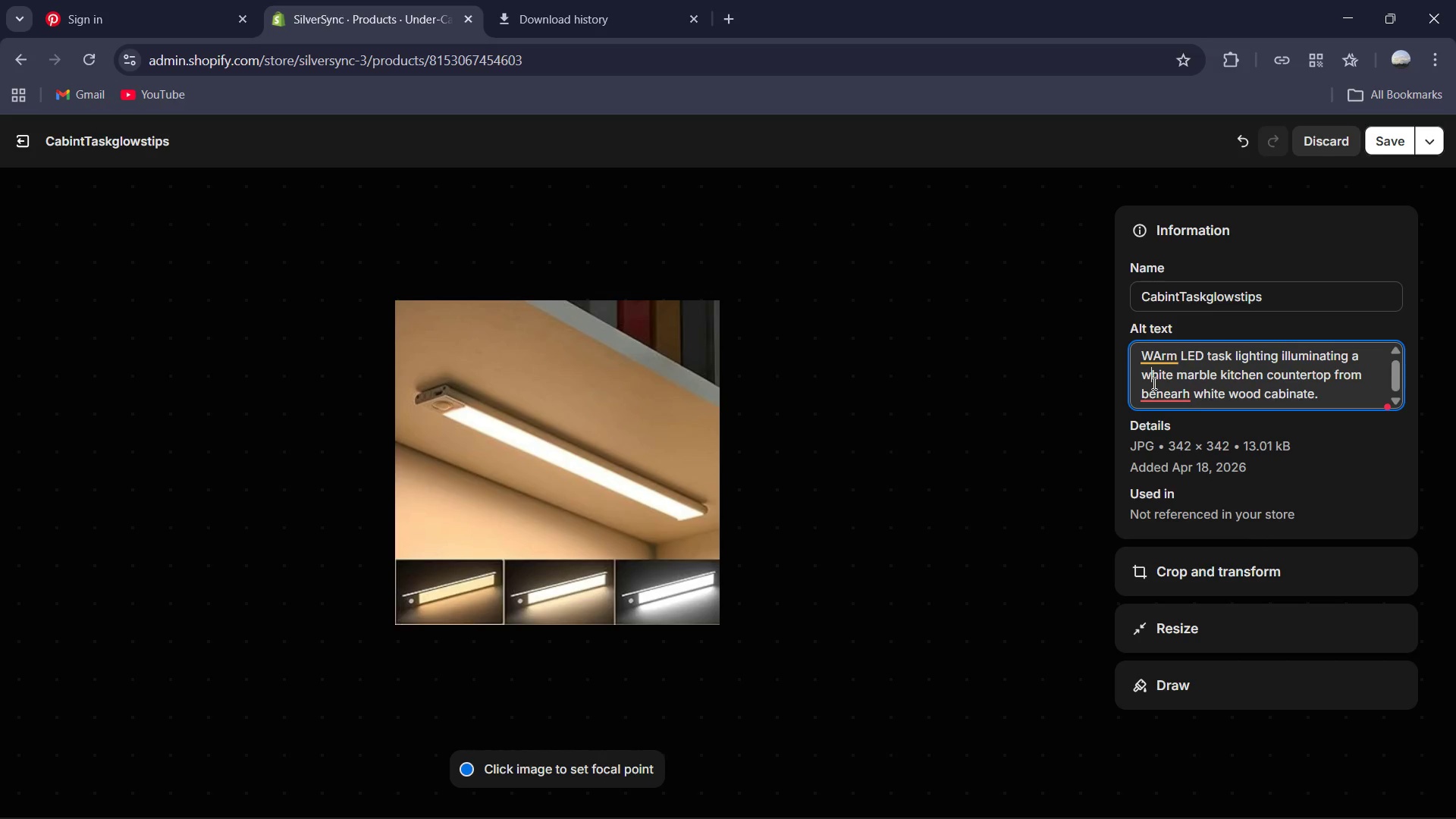 
double_click([1181, 394])
 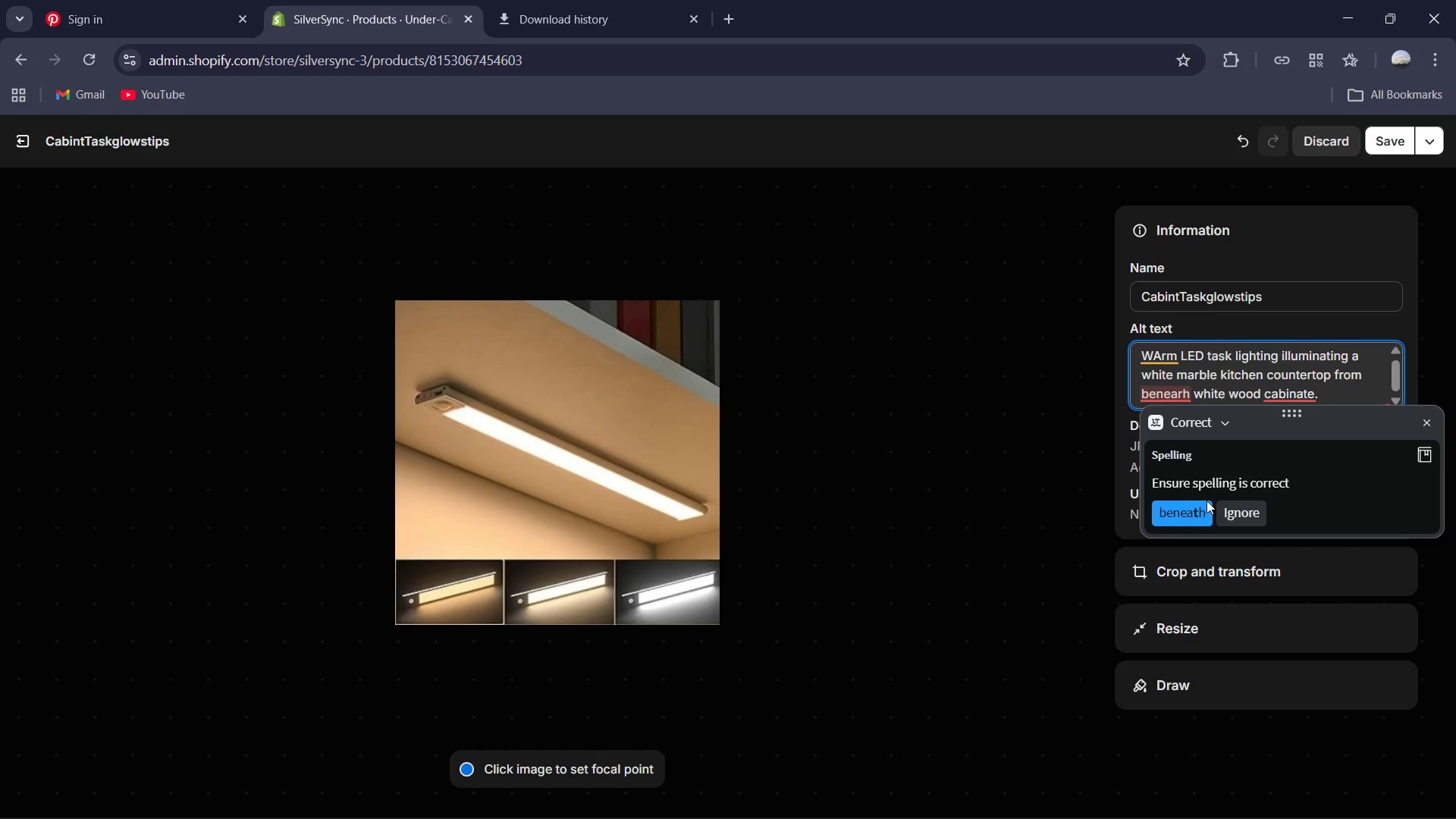 
left_click_drag(start_coordinate=[1199, 510], to_coordinate=[1227, 485])
 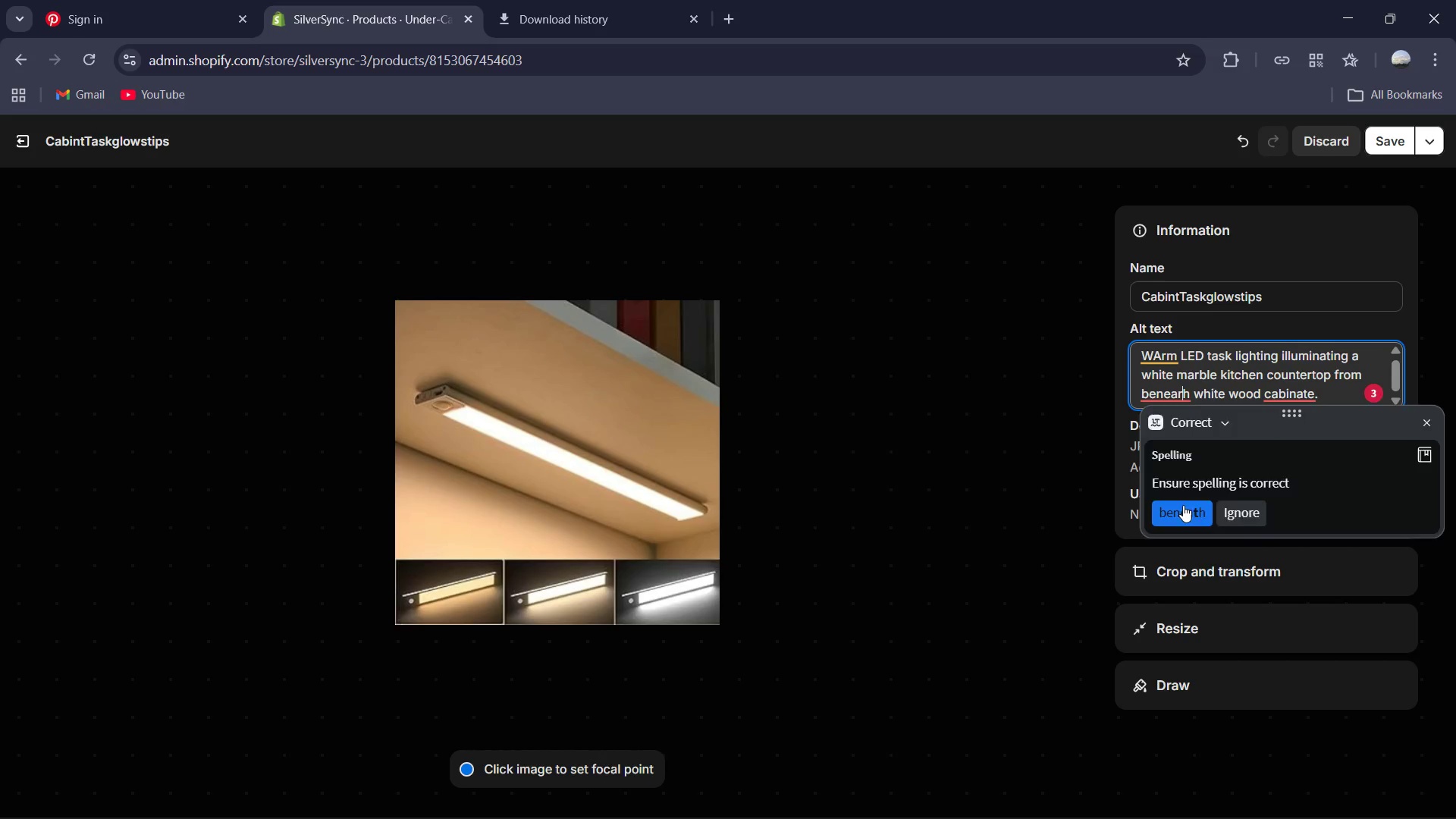 
left_click([1285, 385])
 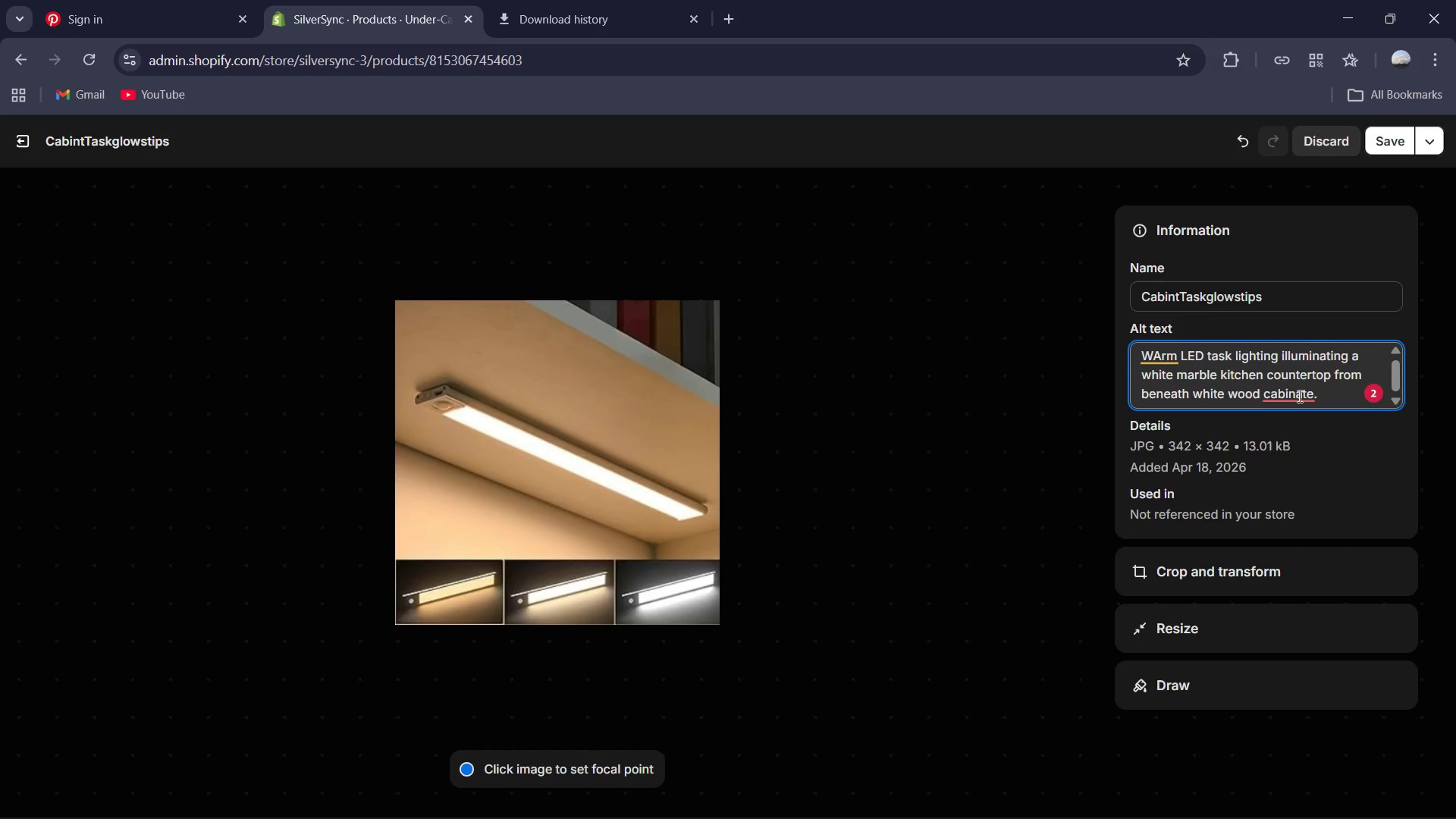 
left_click([1298, 392])
 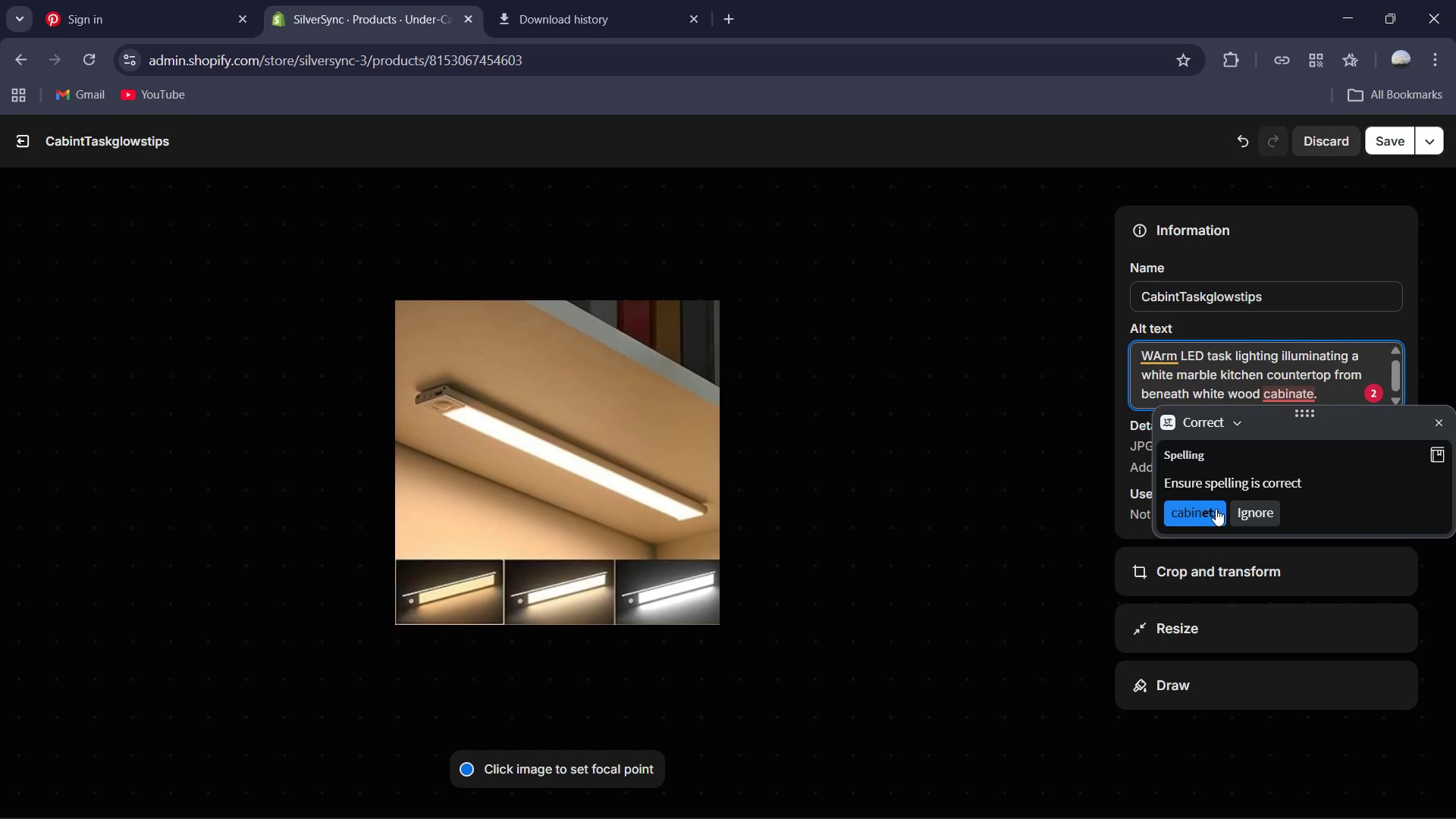 
left_click_drag(start_coordinate=[1207, 510], to_coordinate=[1207, 505])
 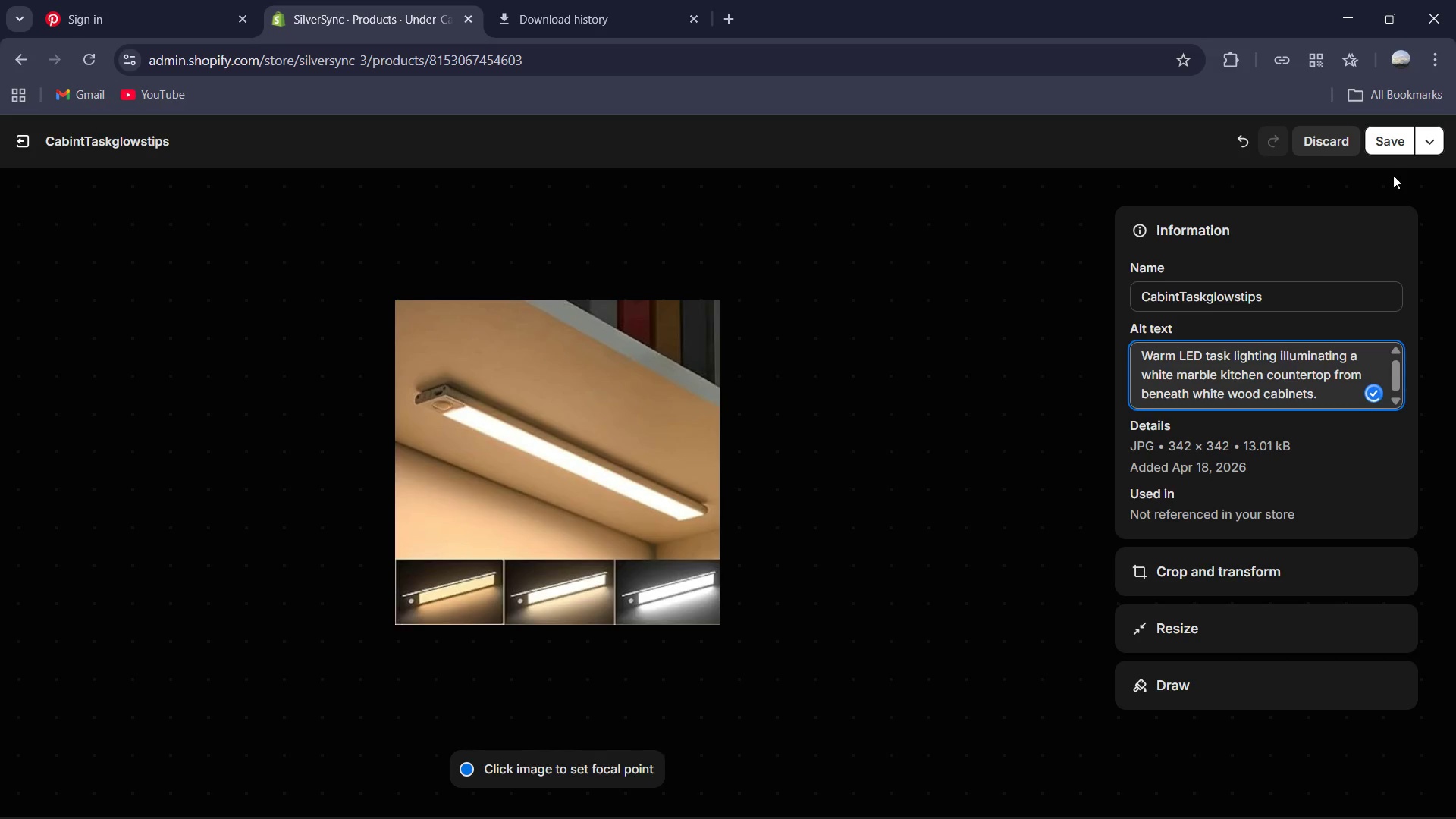 
left_click([1389, 147])
 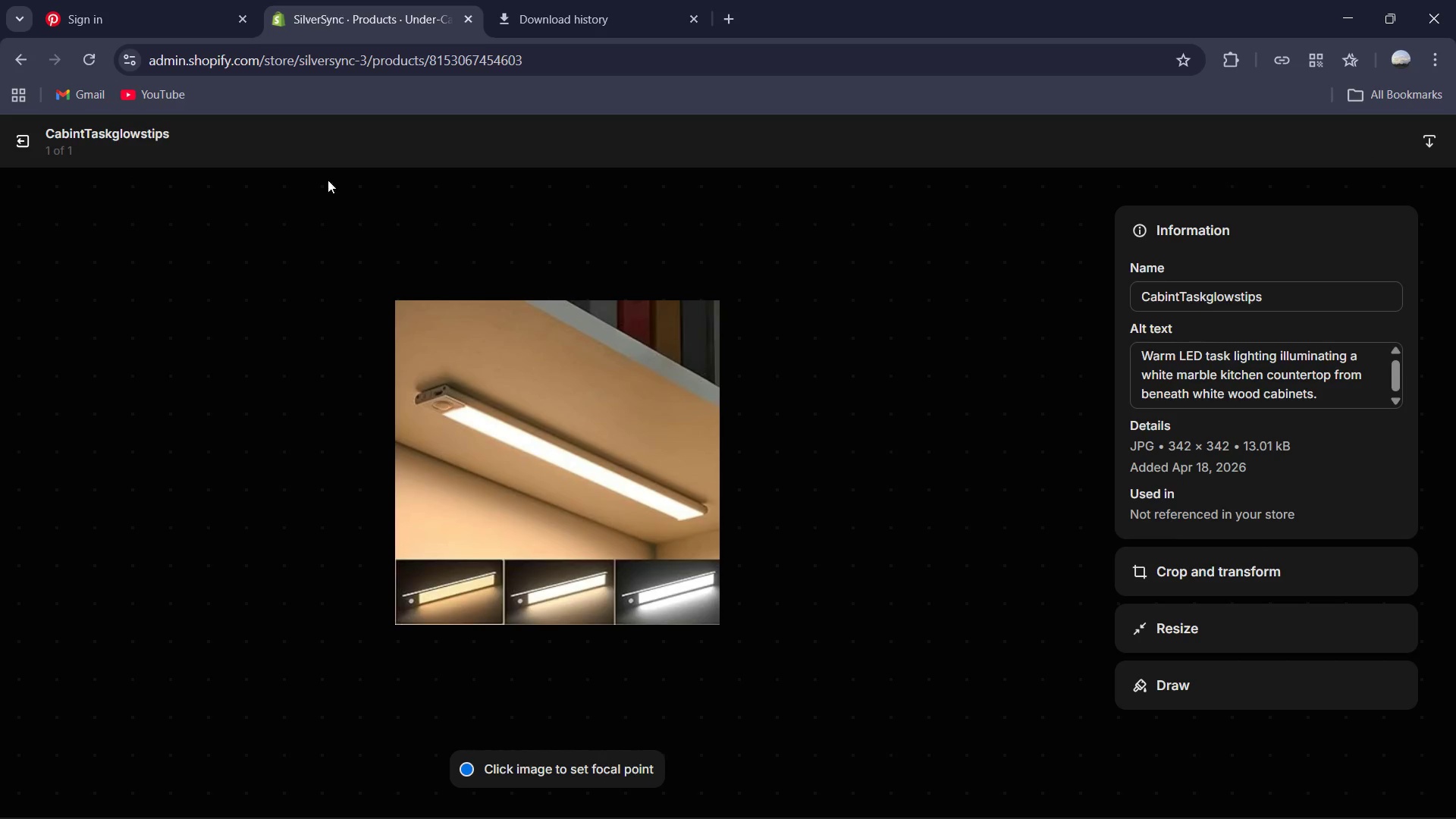 
left_click([24, 142])
 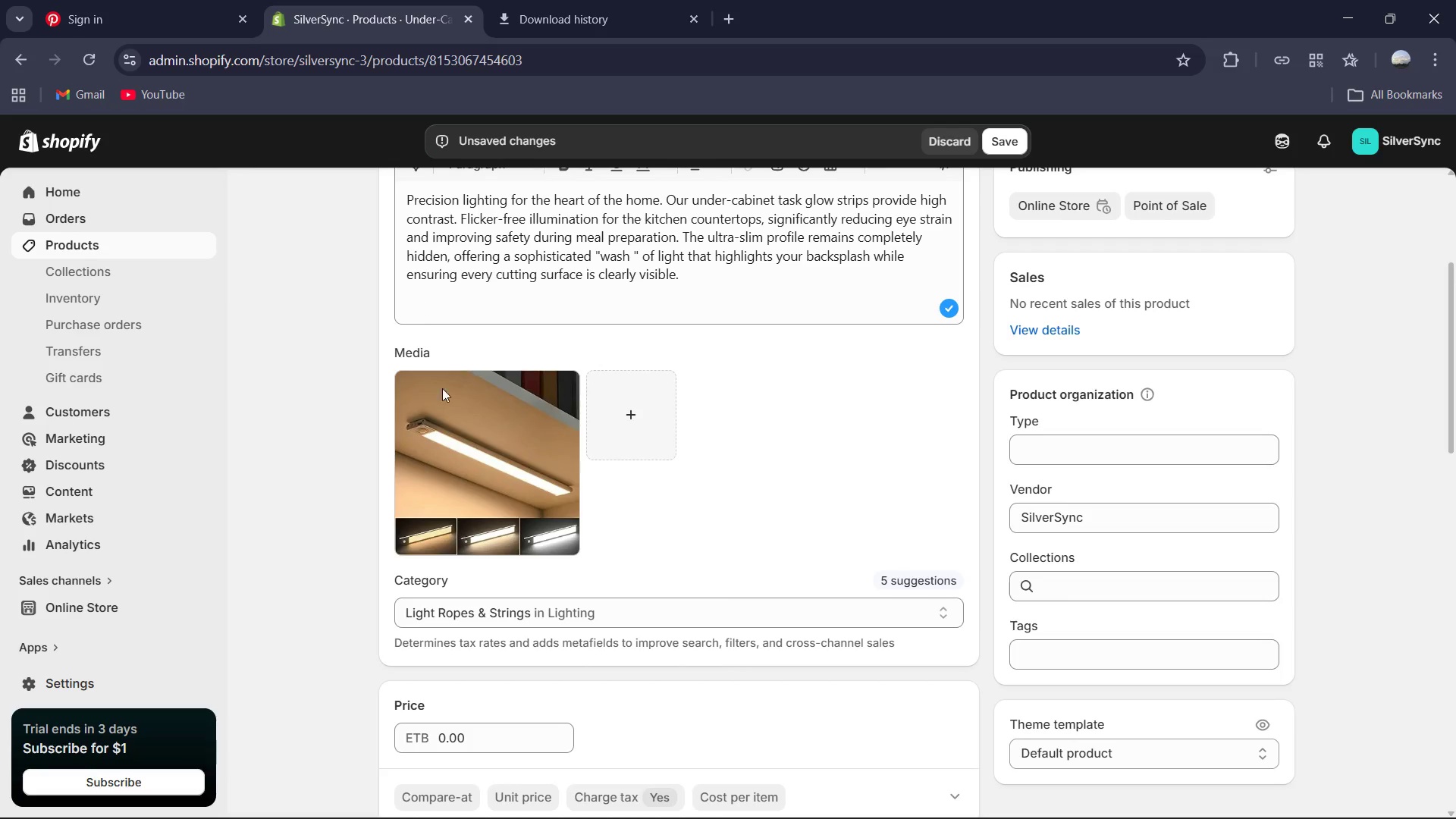 
scroll: coordinate [804, 464], scroll_direction: down, amount: 13.0
 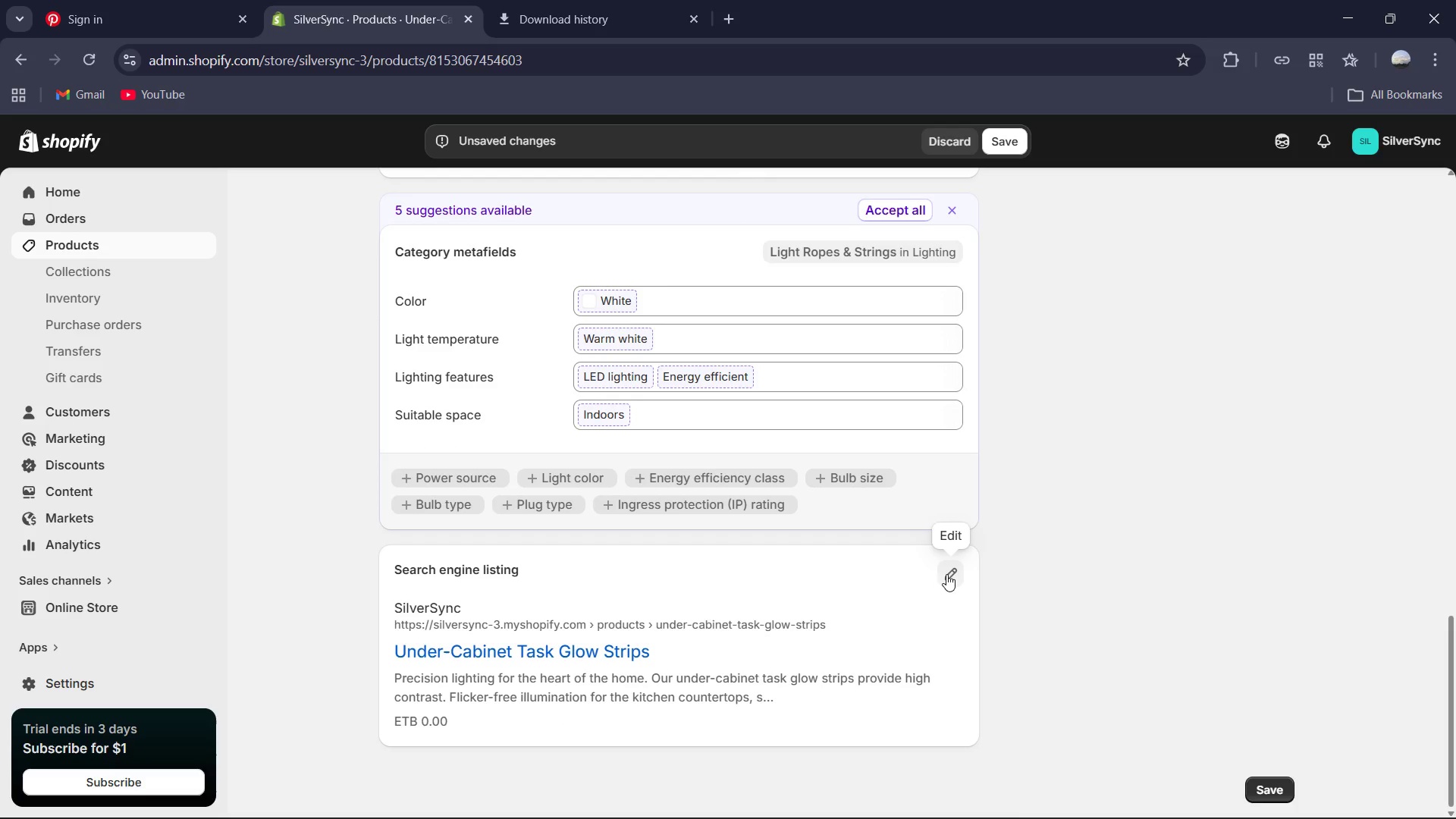 
left_click([949, 574])
 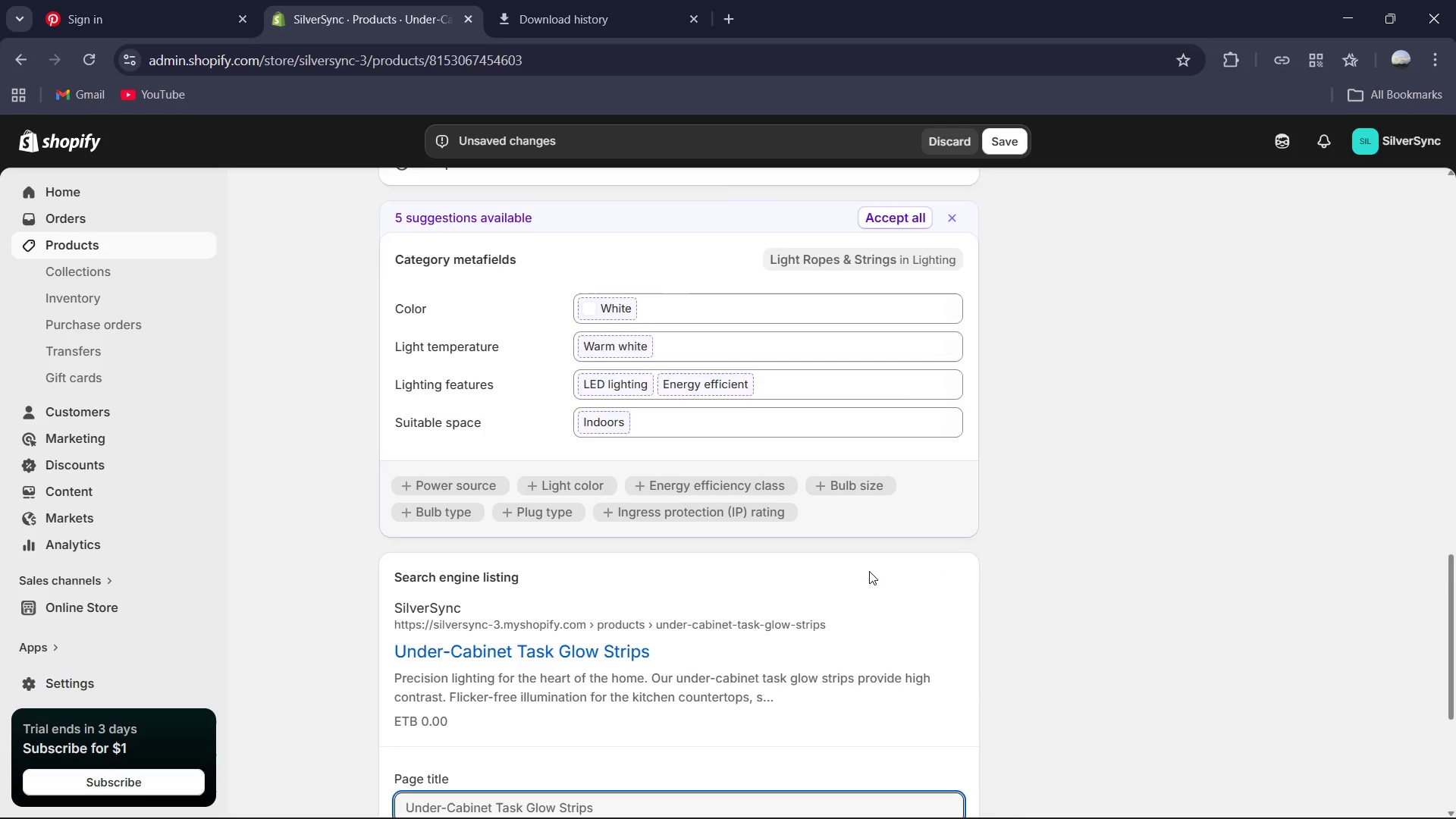 
scroll: coordinate [868, 570], scroll_direction: down, amount: 3.0
 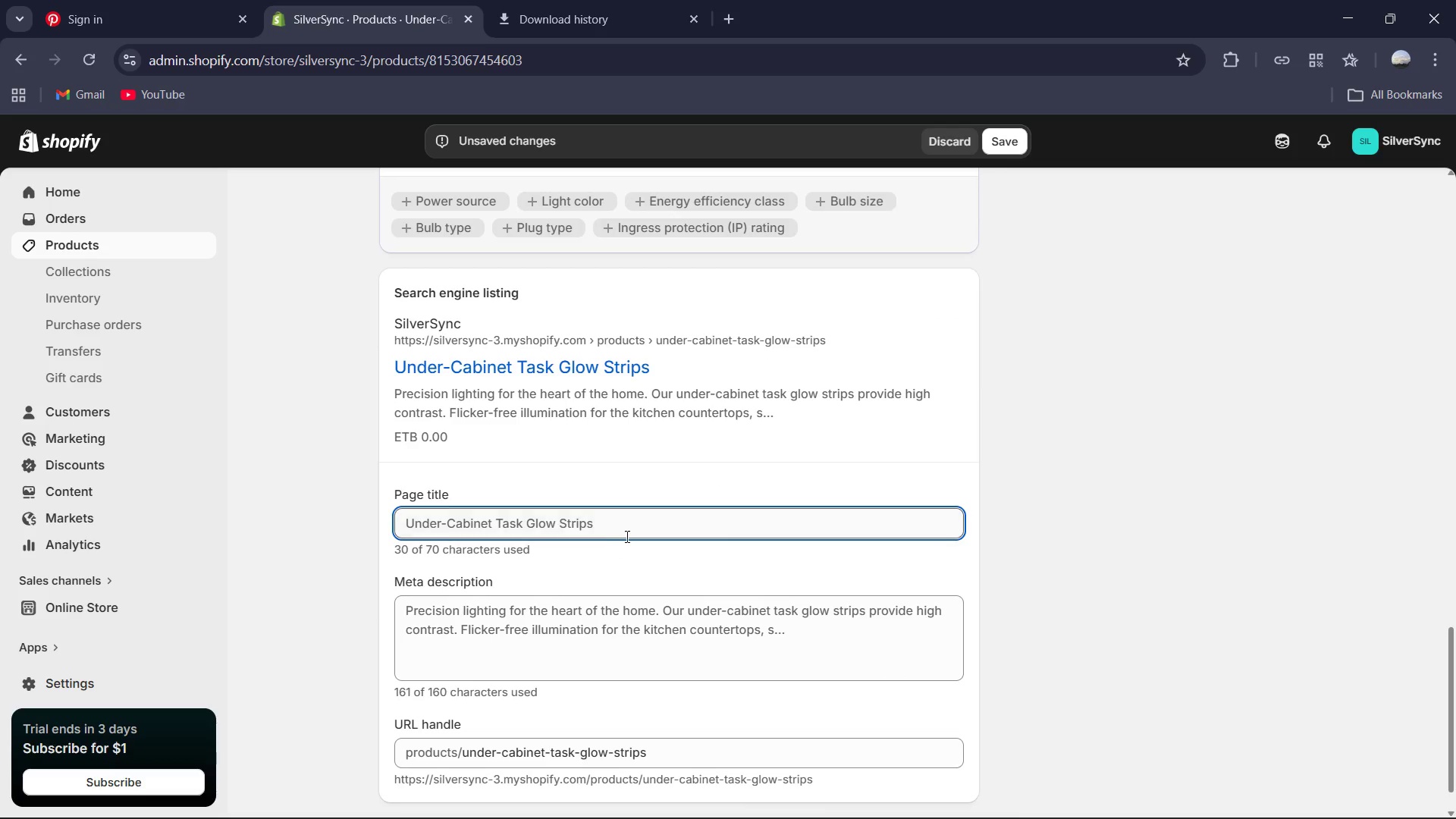 
left_click([627, 535])
 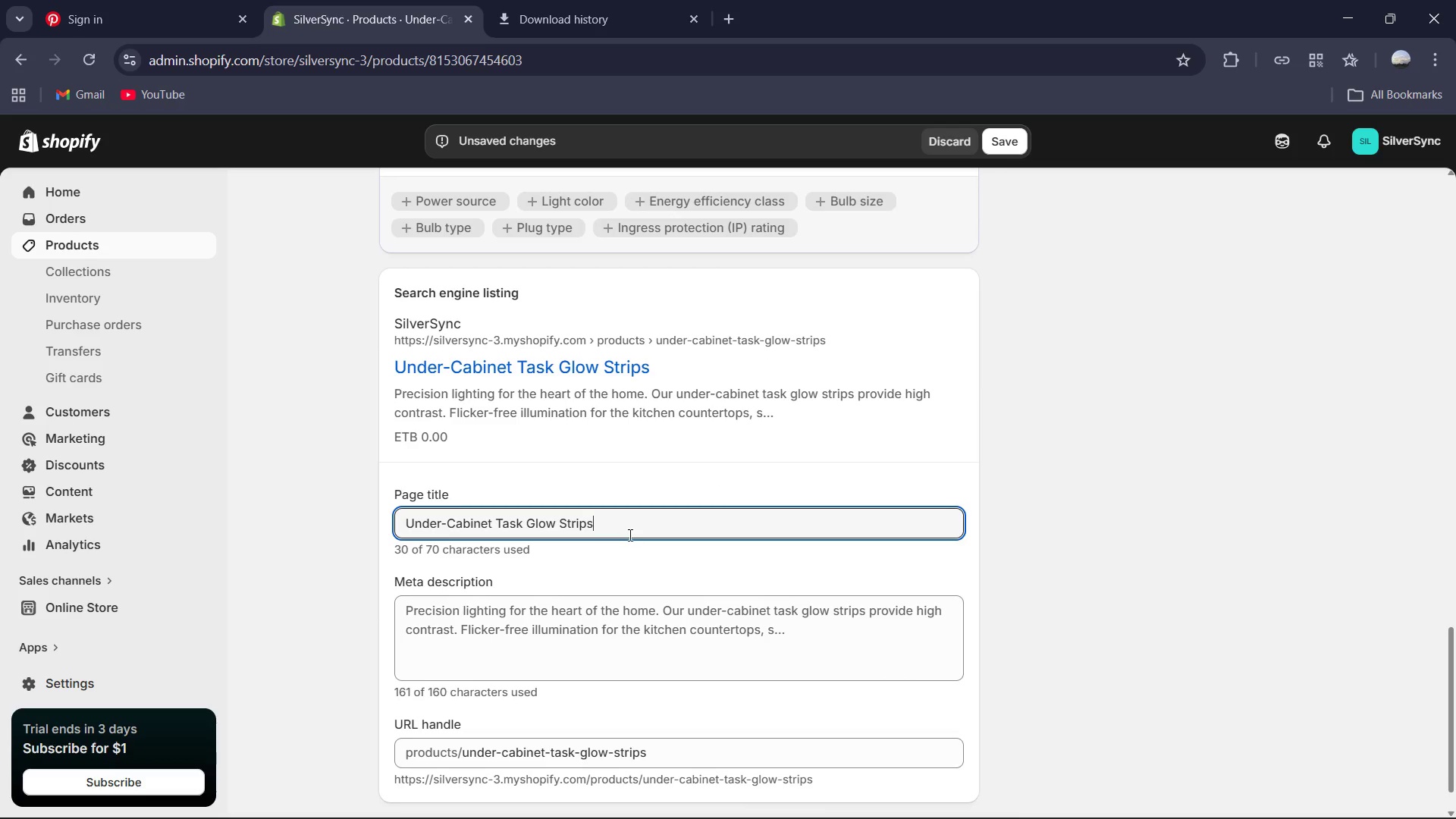 
key(Control+A)
 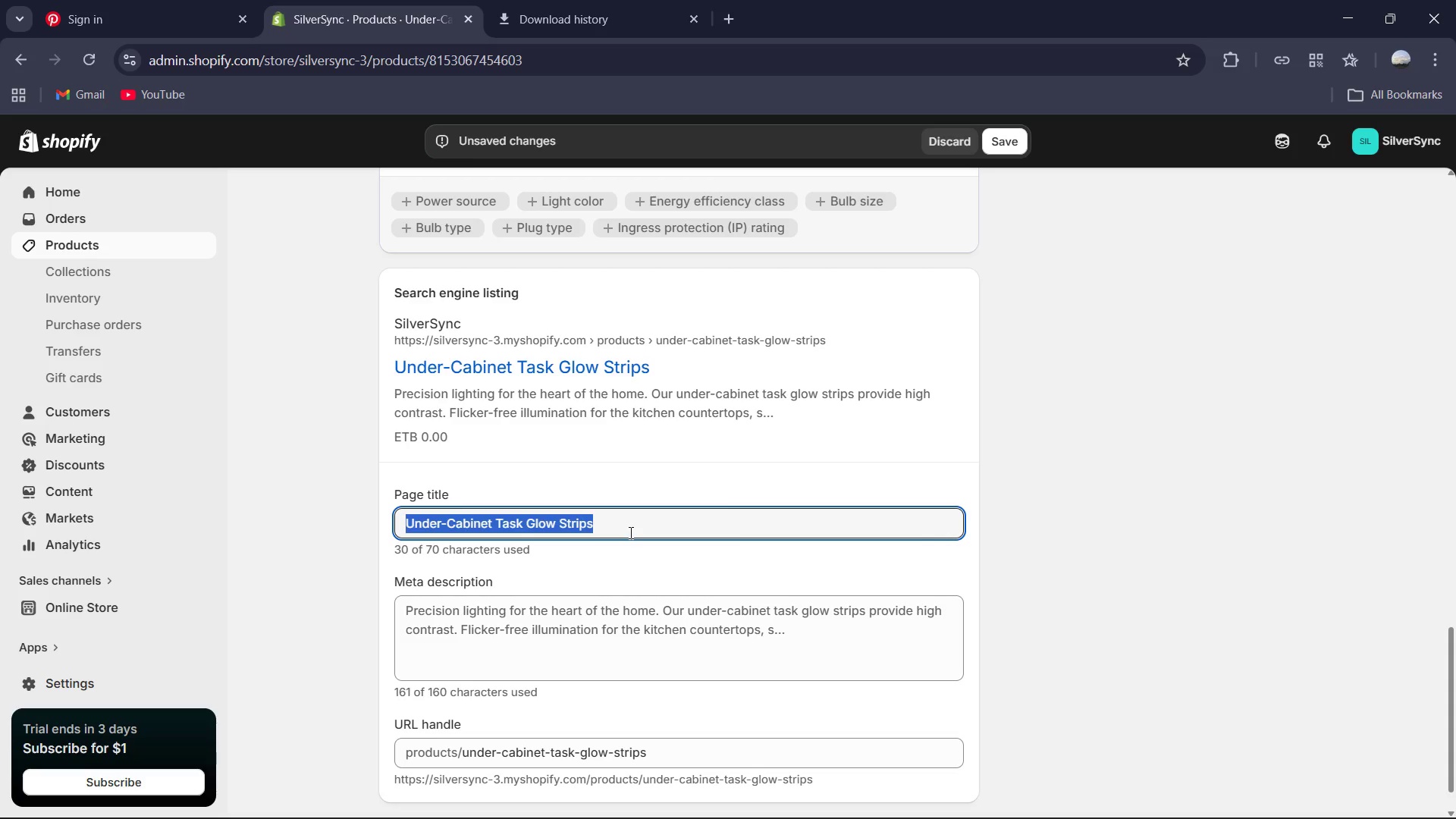 
type(Luxury Under )
key(Backspace)
type(-Cabinet Task Lightning | Kitchen Saftey Glow Strips)
 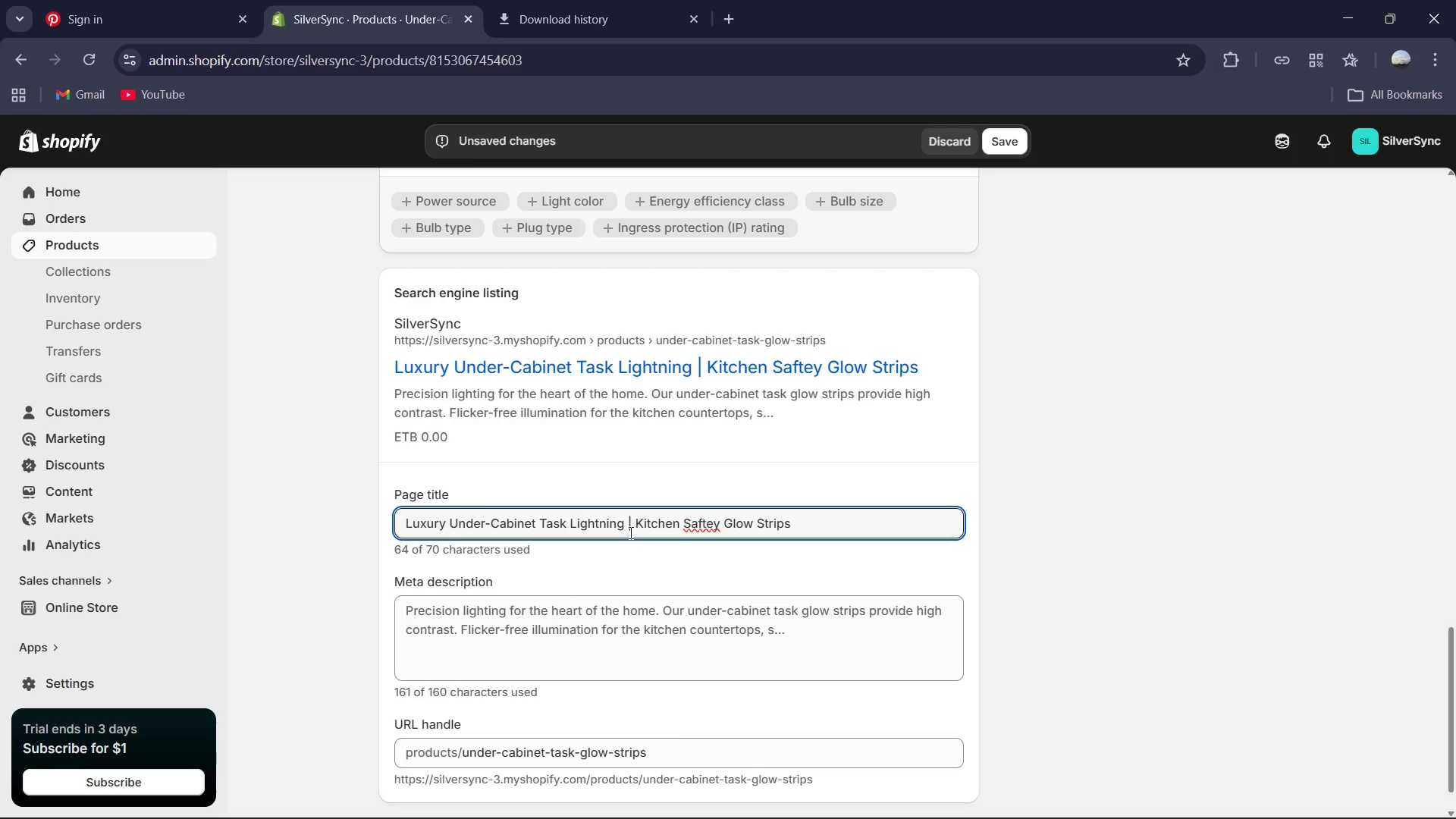 
left_click([705, 526])
 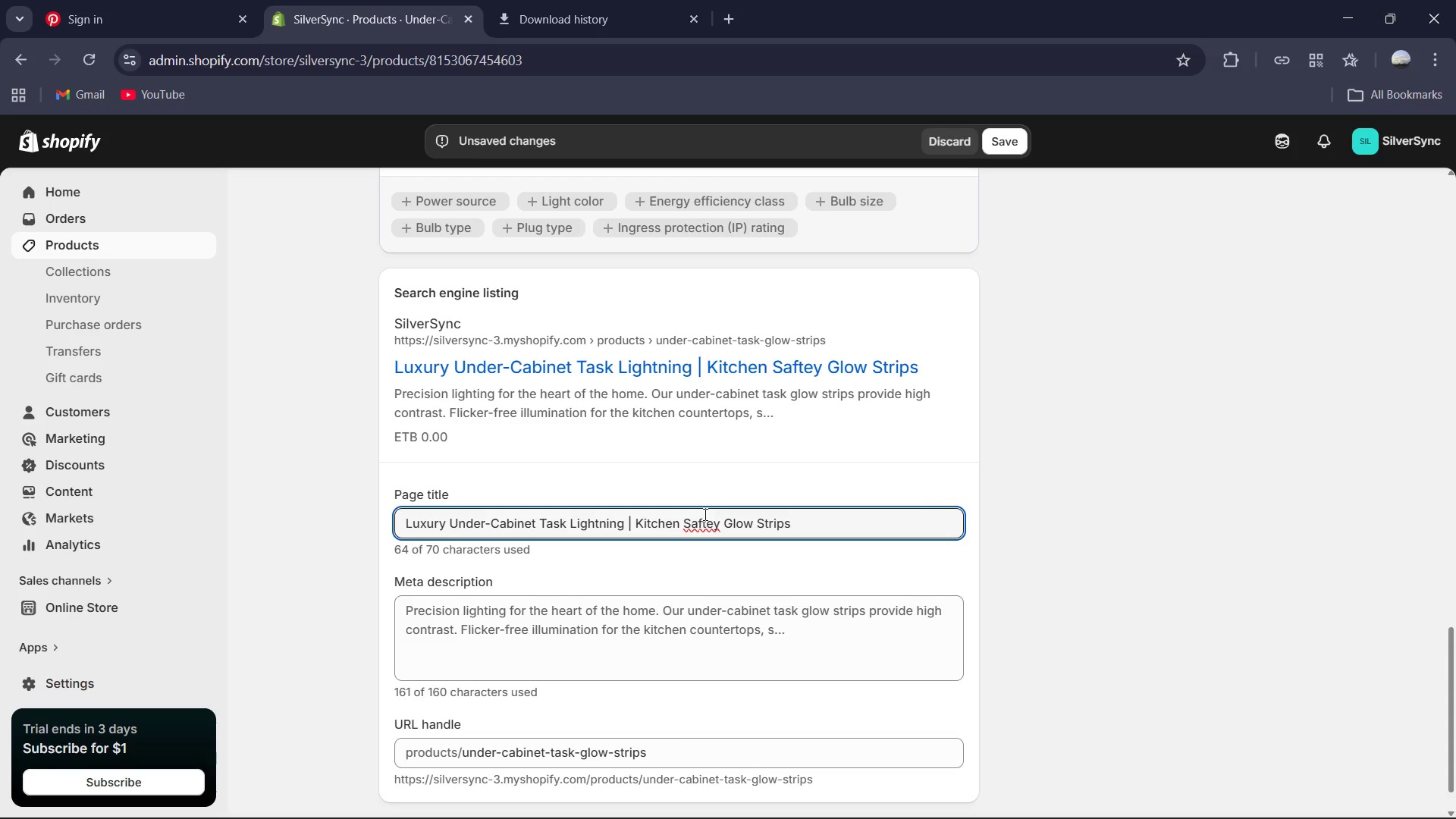 
left_click([704, 515])
 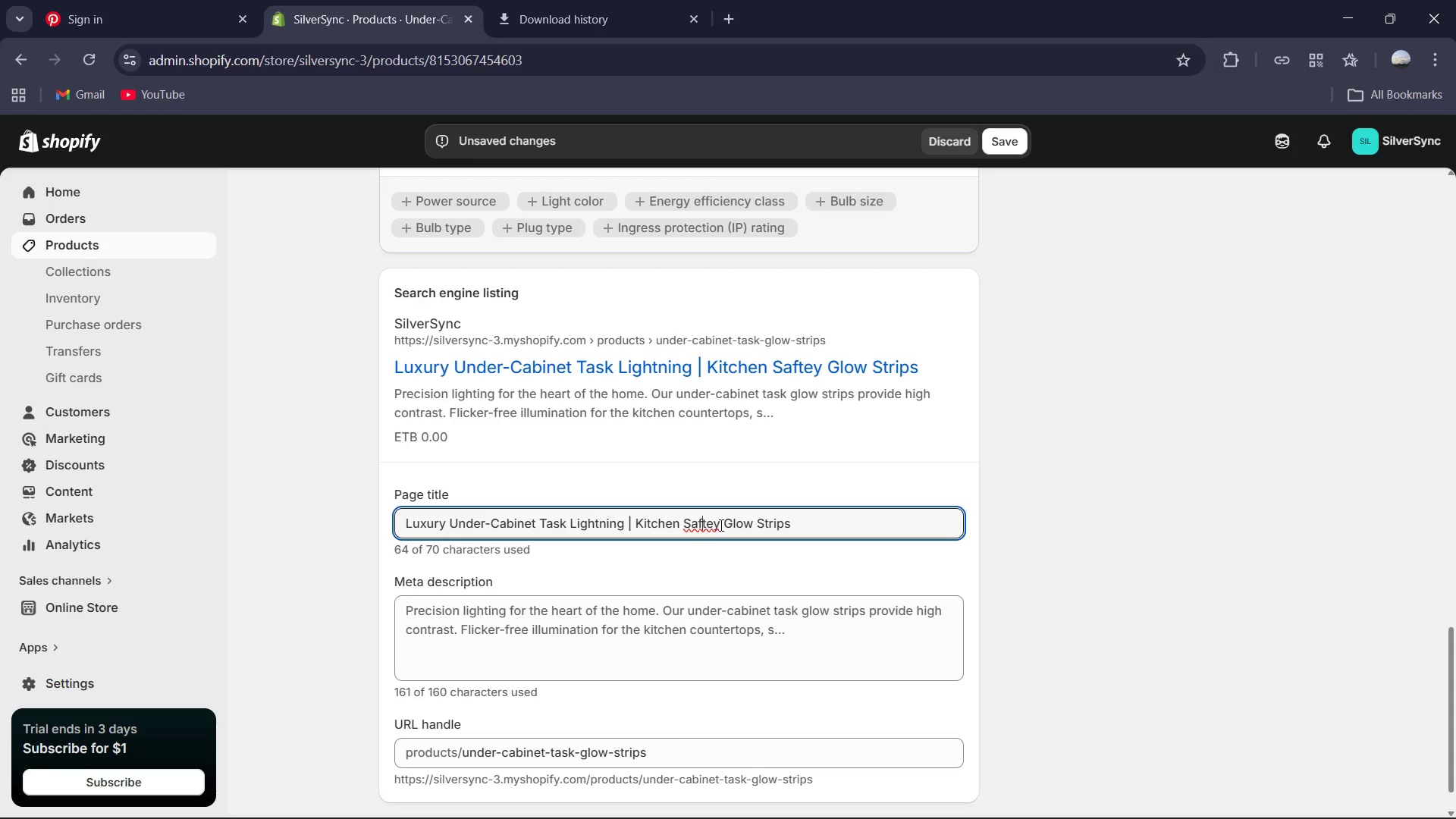 
key(Insert)
 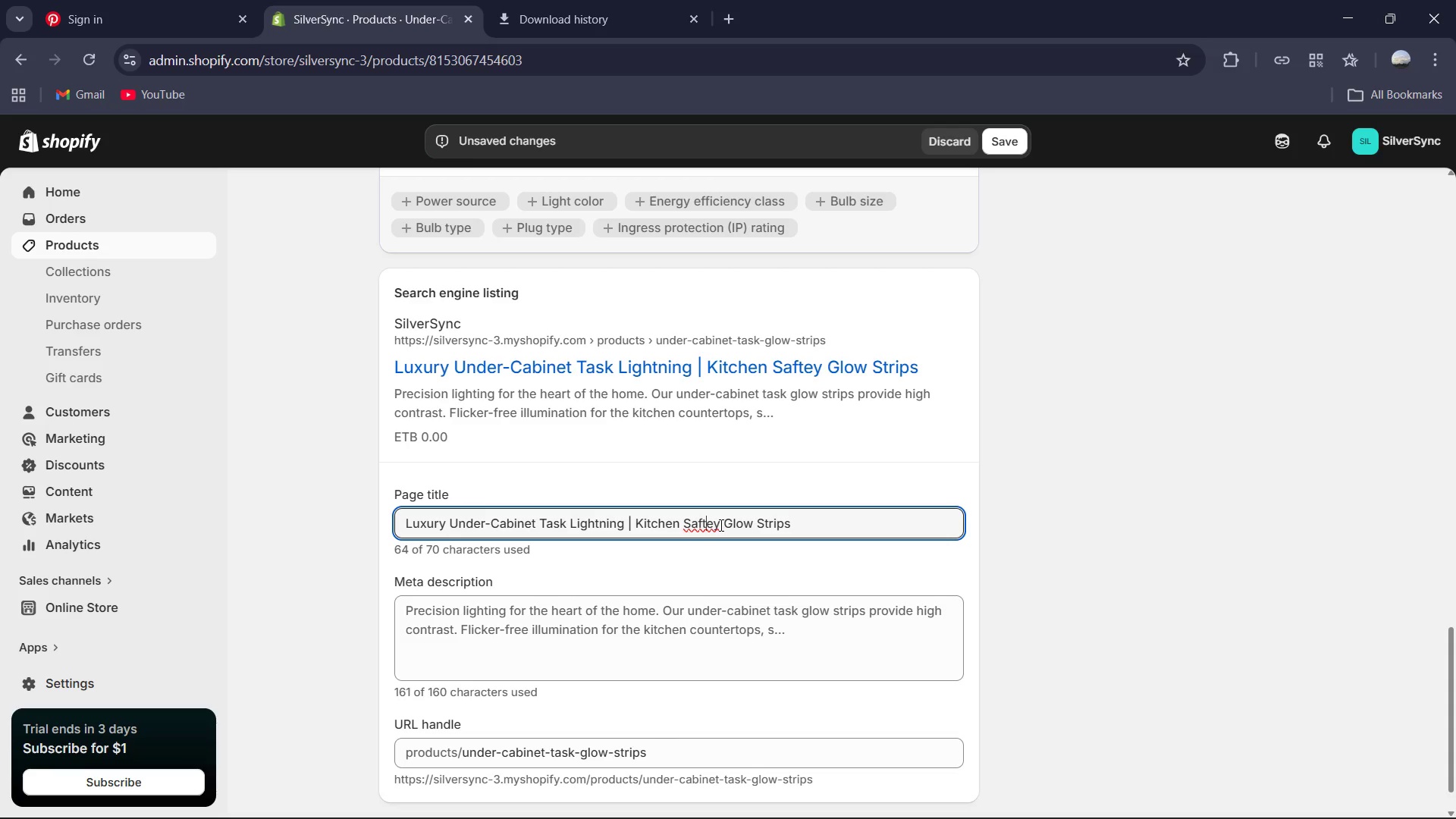 
key(ArrowRight)
 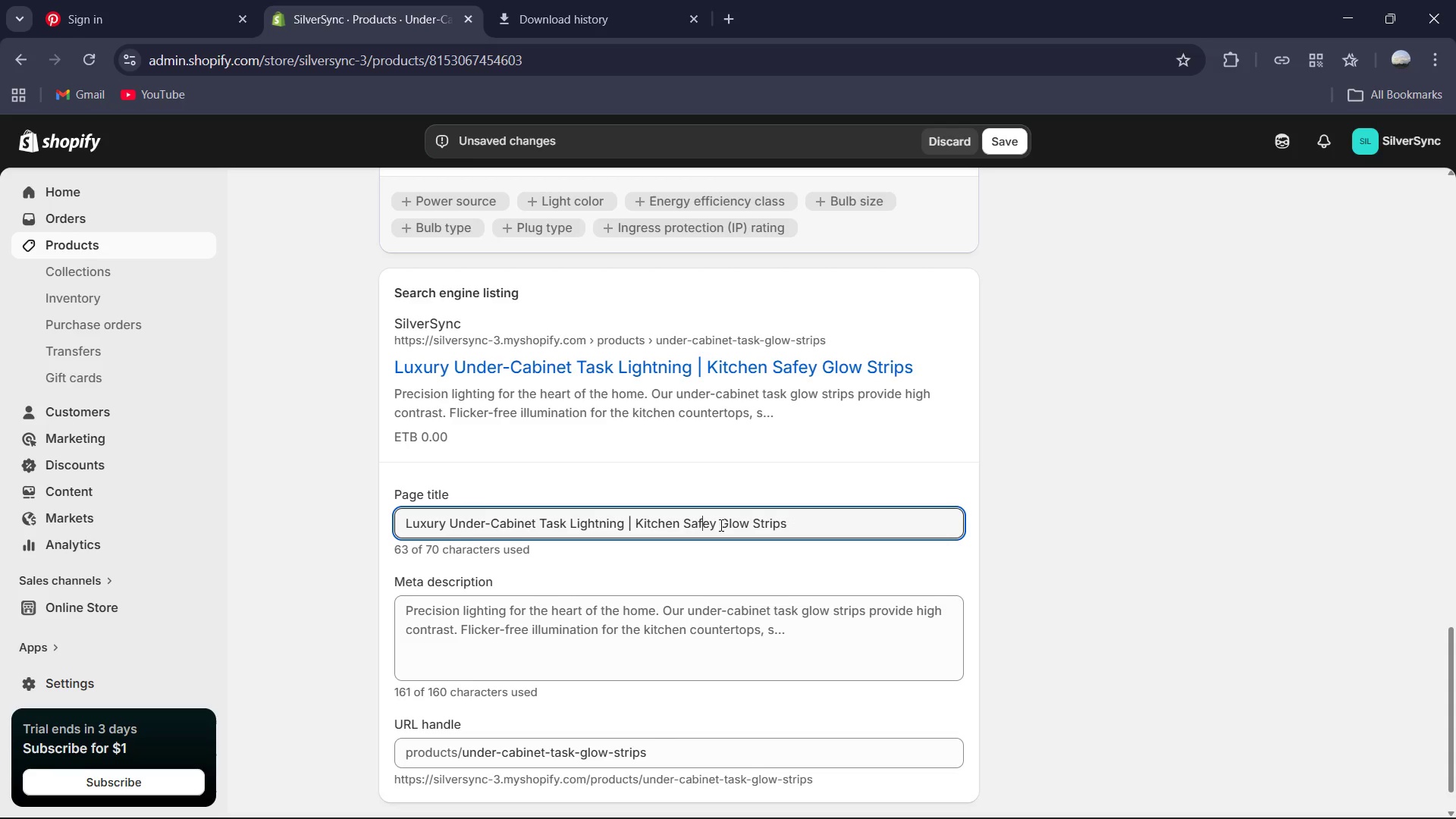 
key(Backspace)
 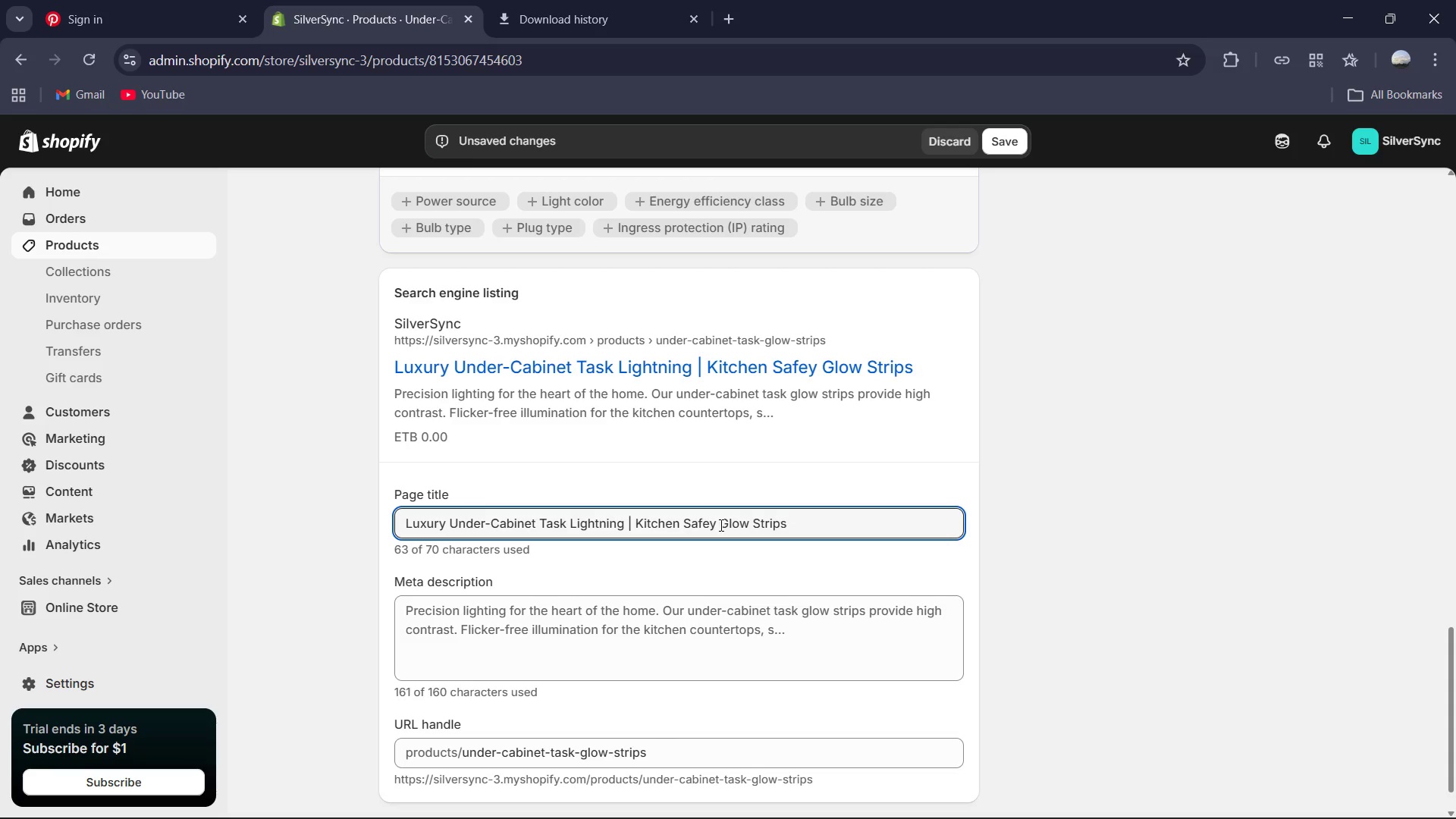 
key(ArrowRight)
 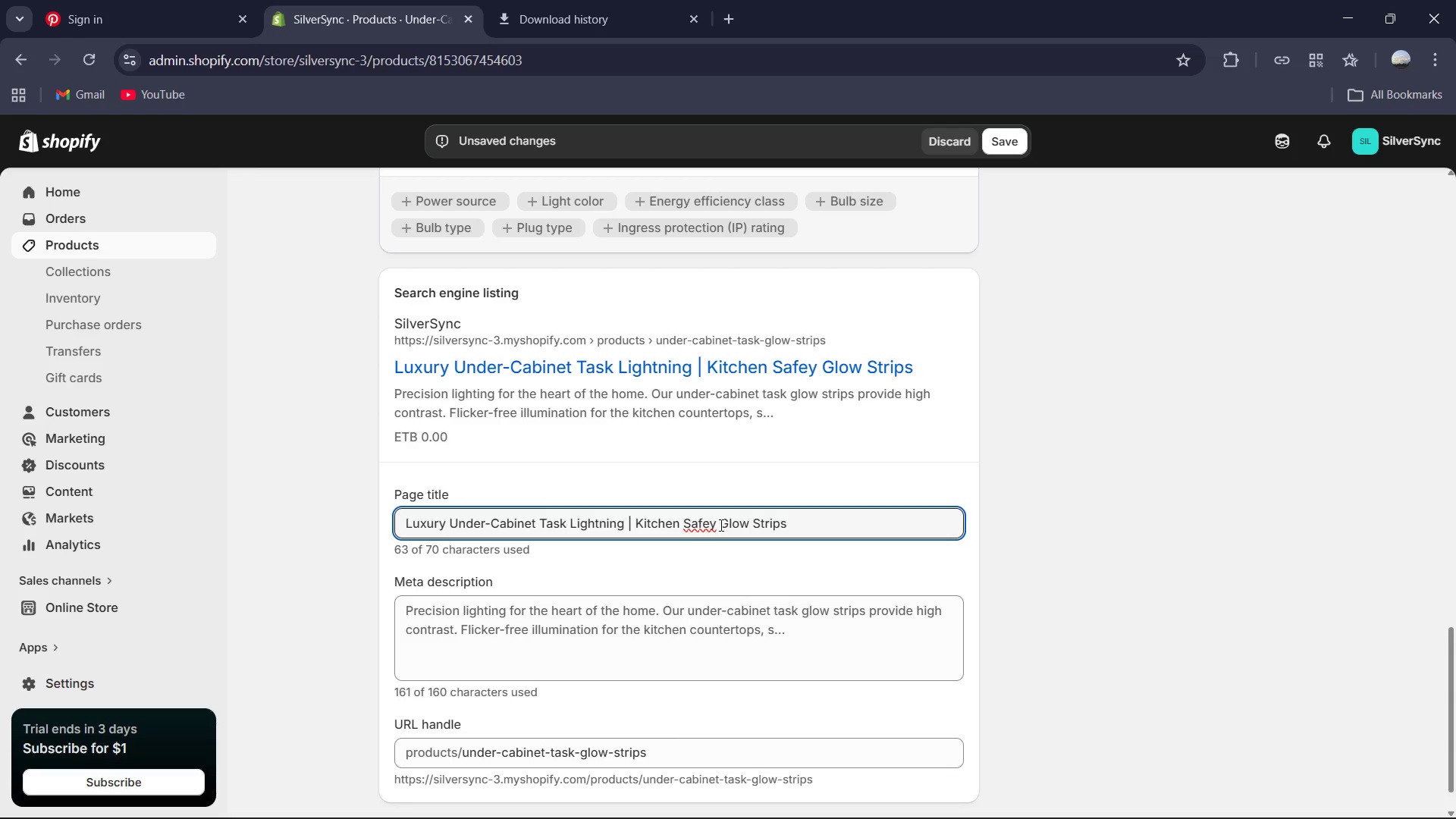 
key(T)
 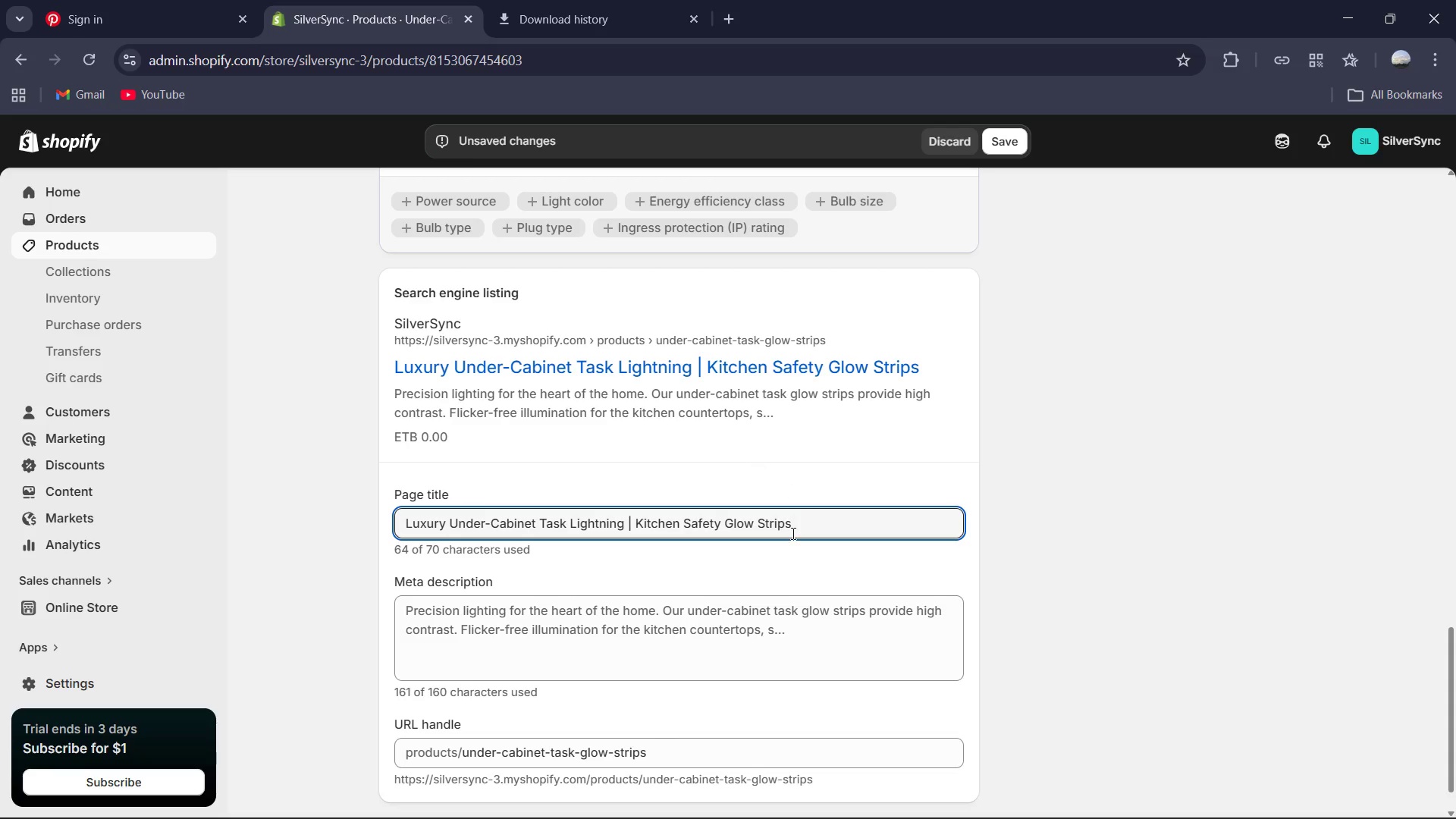 
scroll: coordinate [758, 598], scroll_direction: down, amount: 2.0
 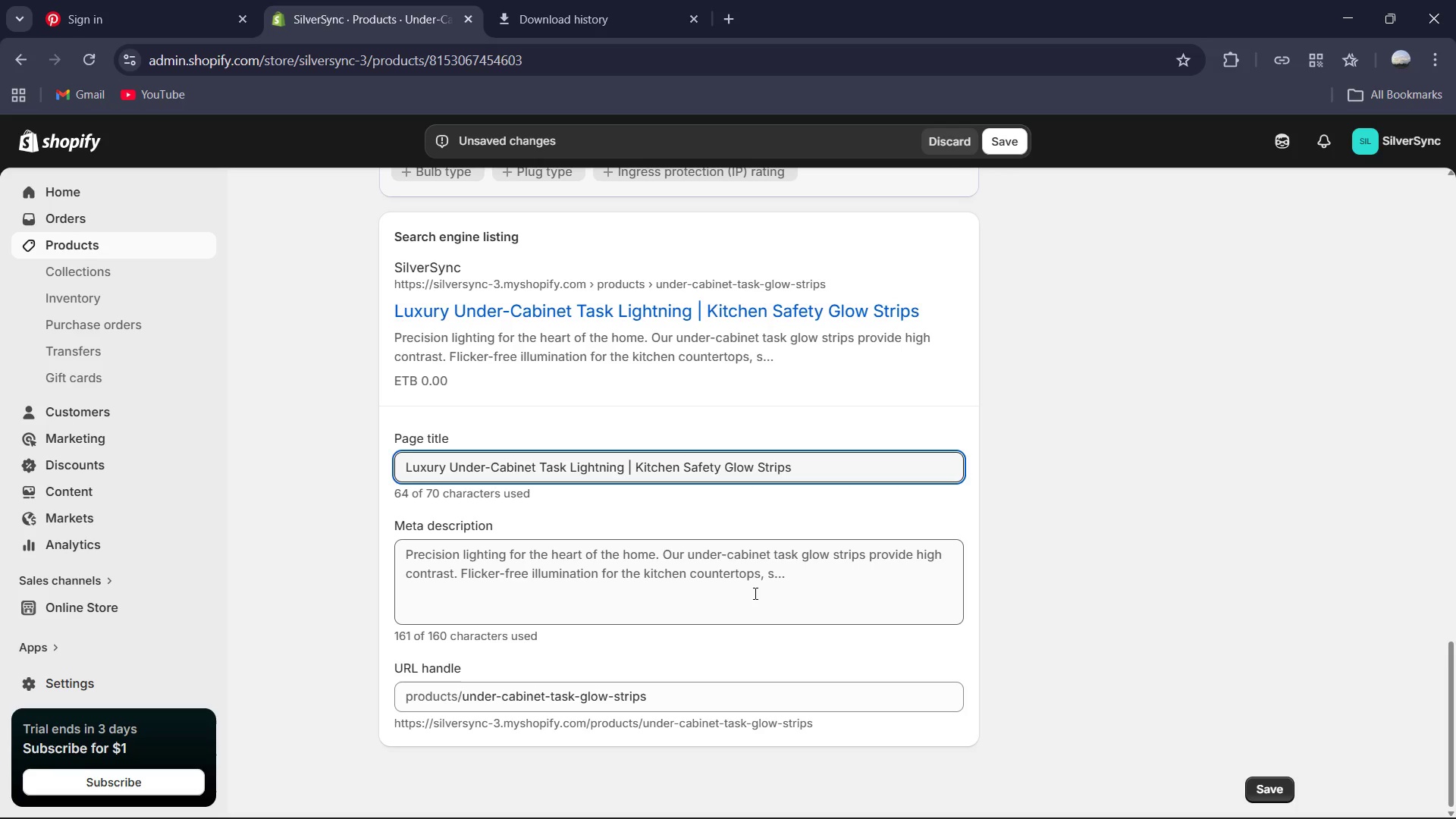 
left_click([754, 593])
 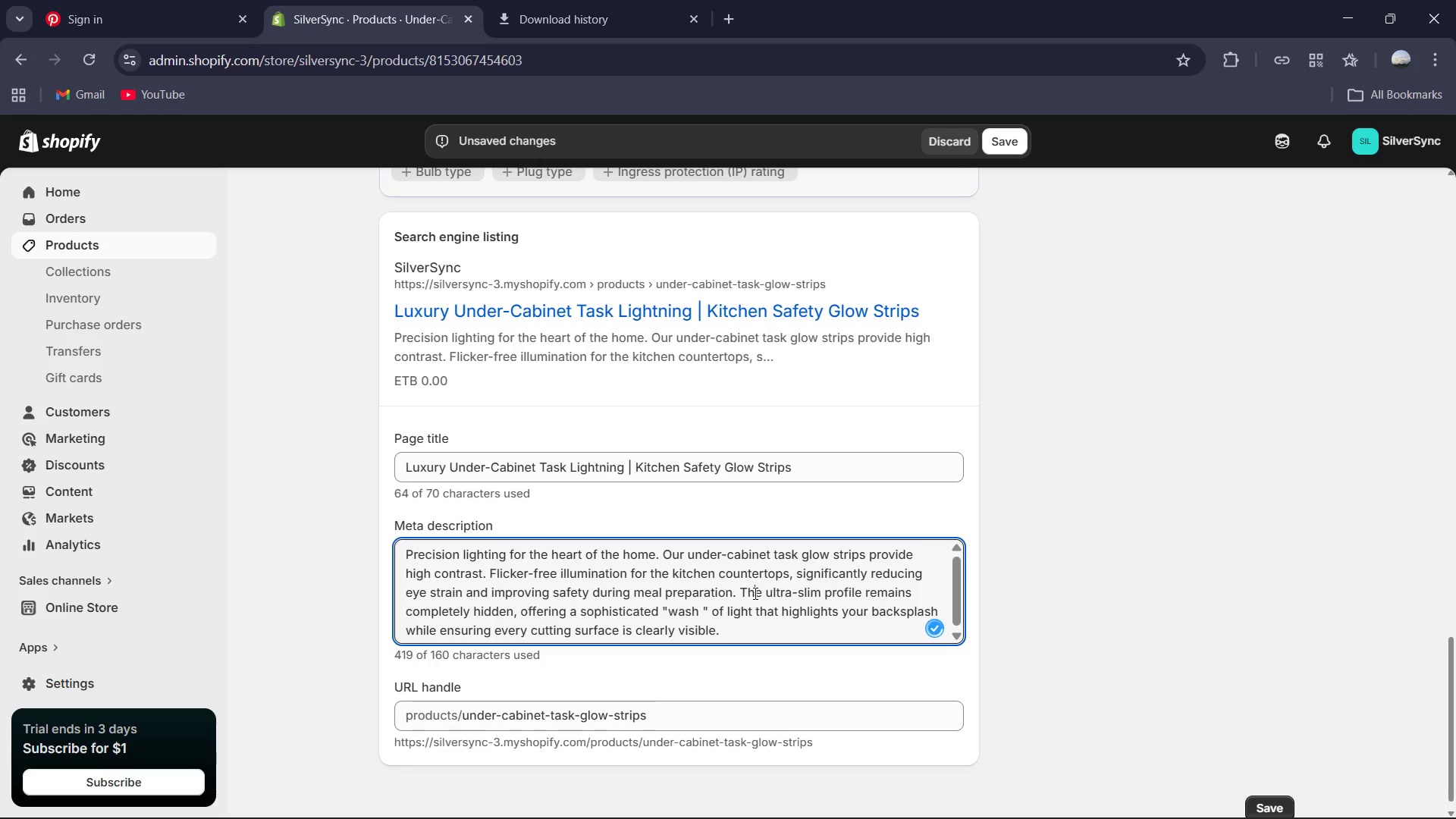 
key(Control+A)
 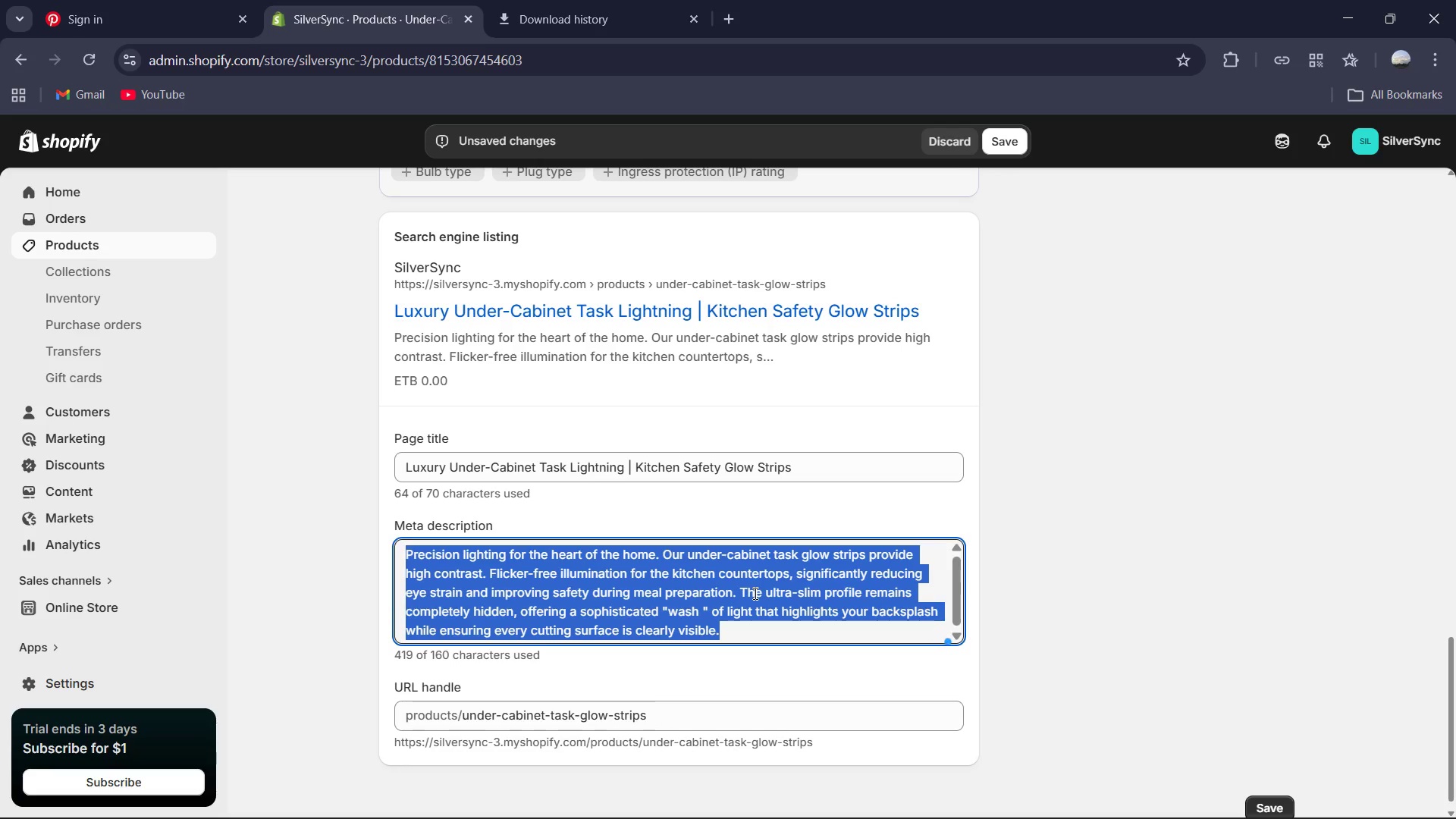 
type(Improve kitchen visiblity with SilverSync designer task lightn)
key(Backspace)
type(ing. High-contrast LED strips for safer meal prep in a)
key(Backspace)
type(sophisticated homes.)
 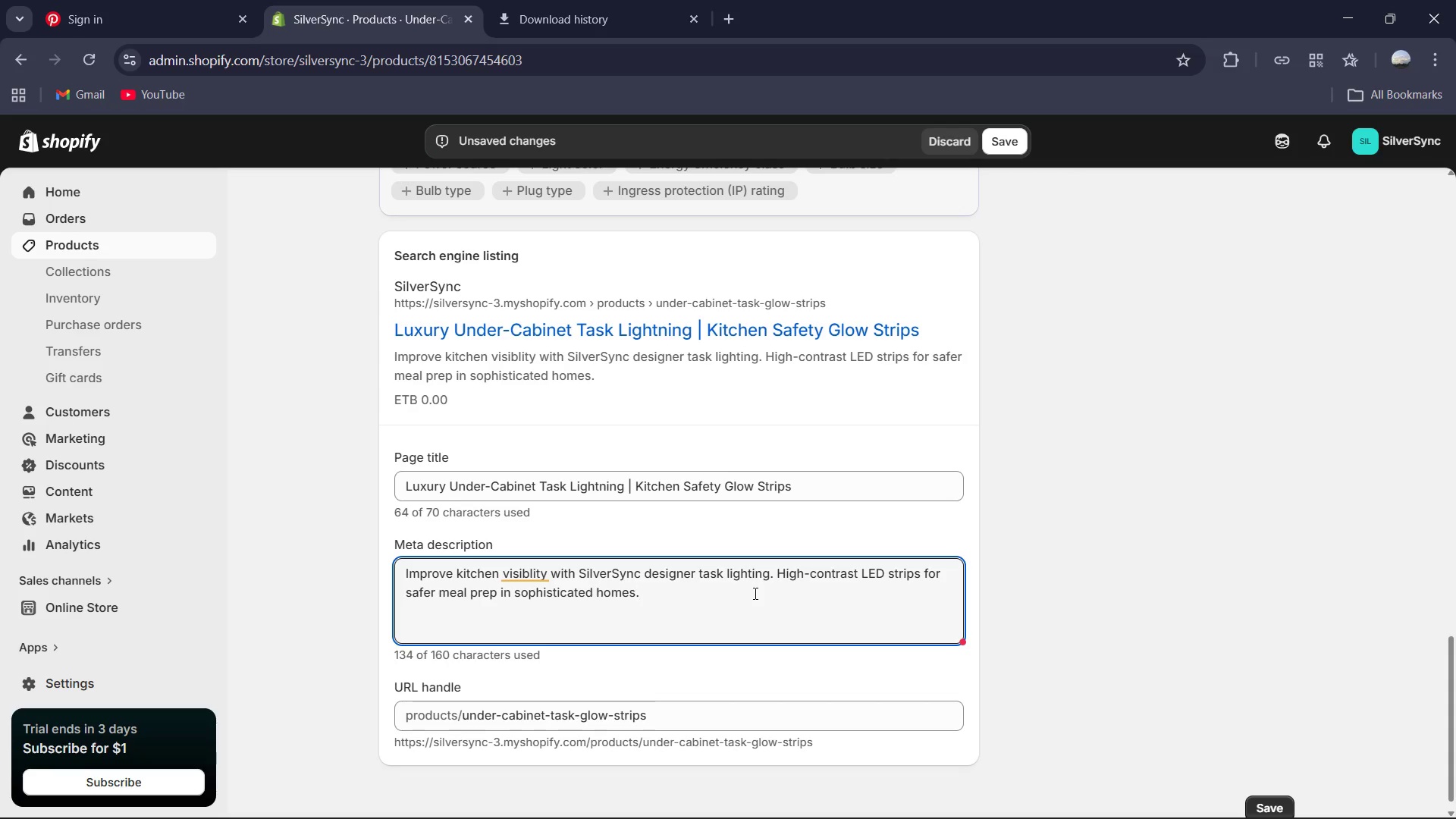 
left_click([530, 576])
 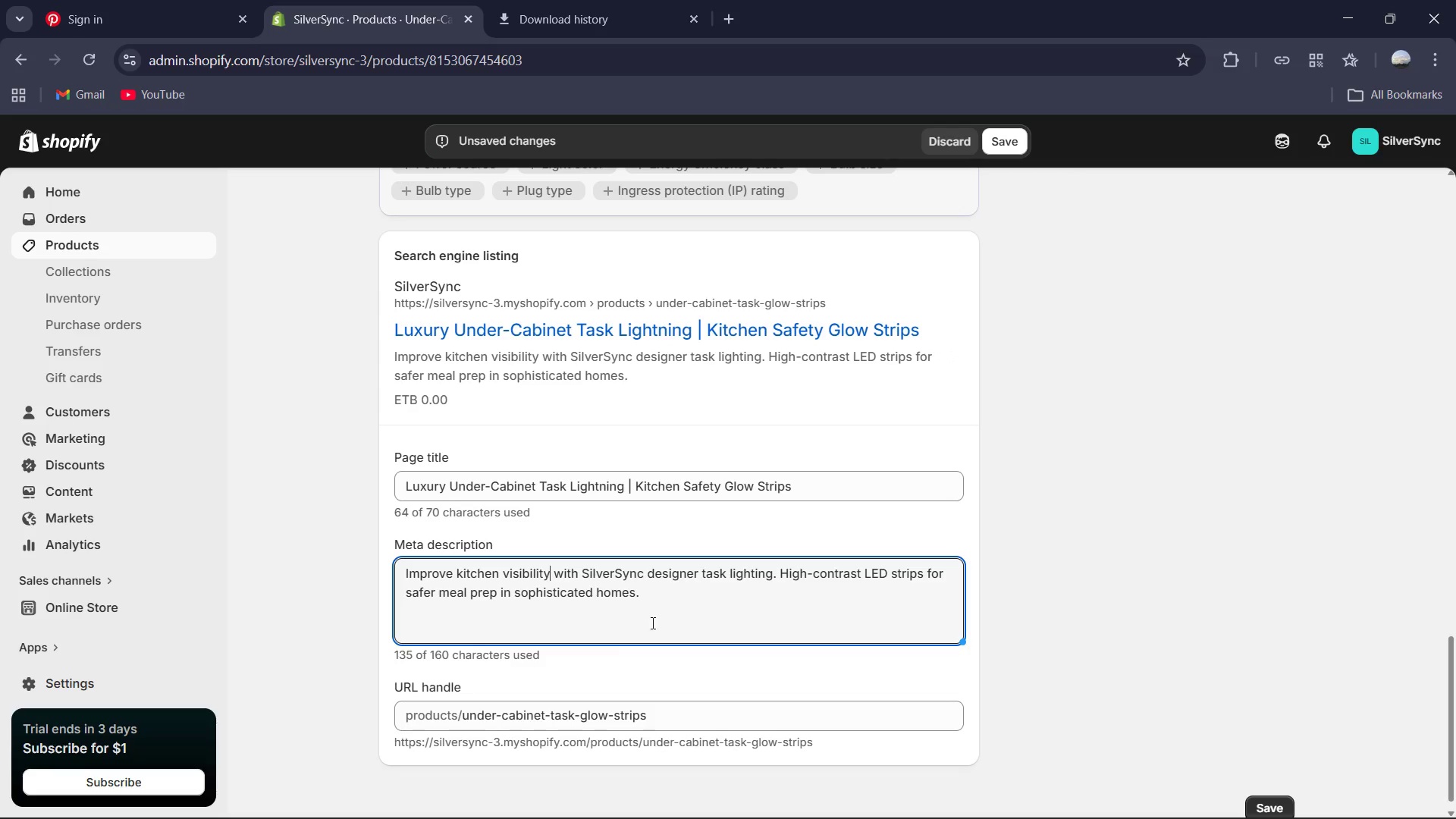 
scroll: coordinate [692, 617], scroll_direction: down, amount: 3.0
 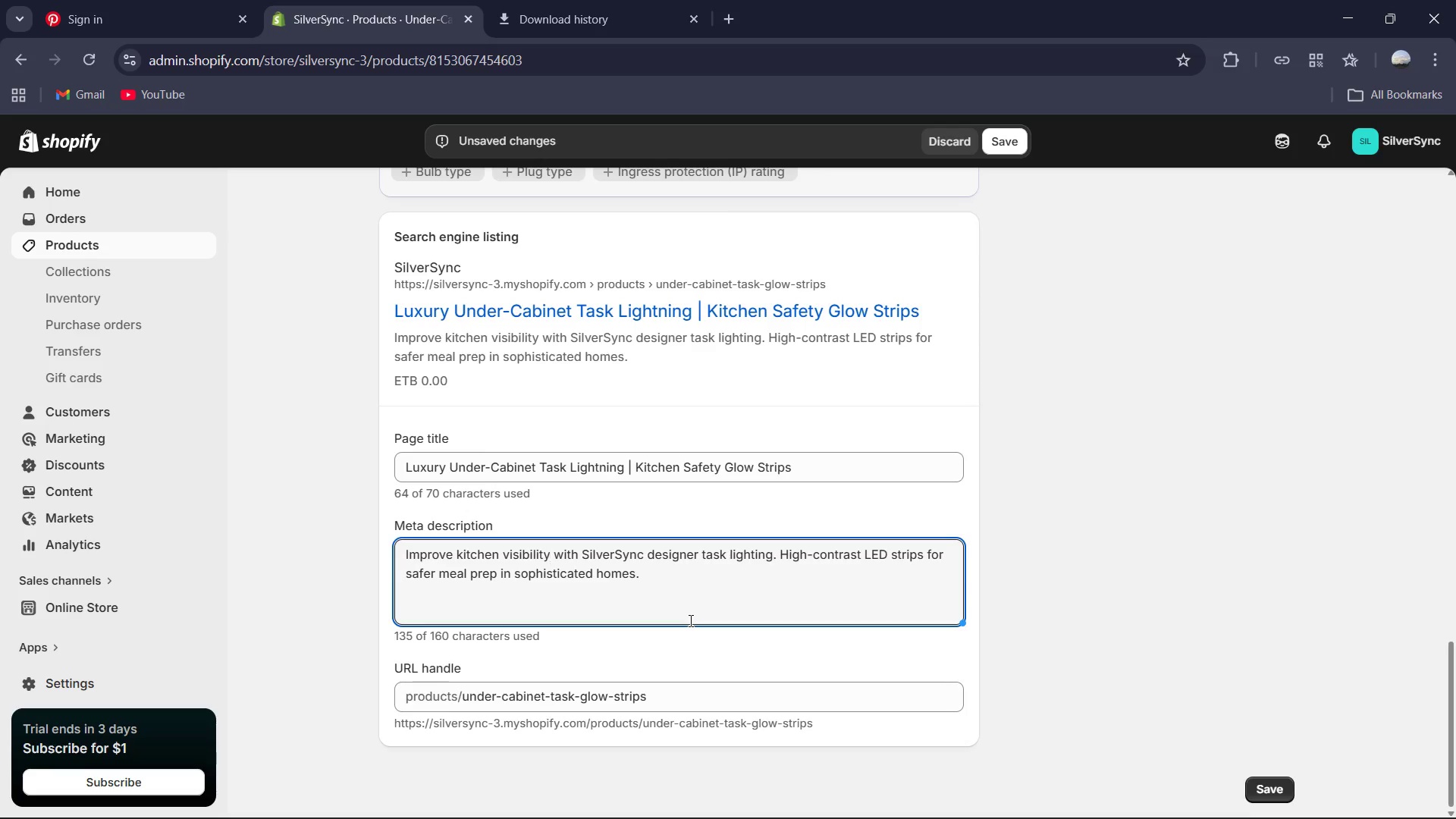 
scroll: coordinate [679, 629], scroll_direction: up, amount: 3.0
 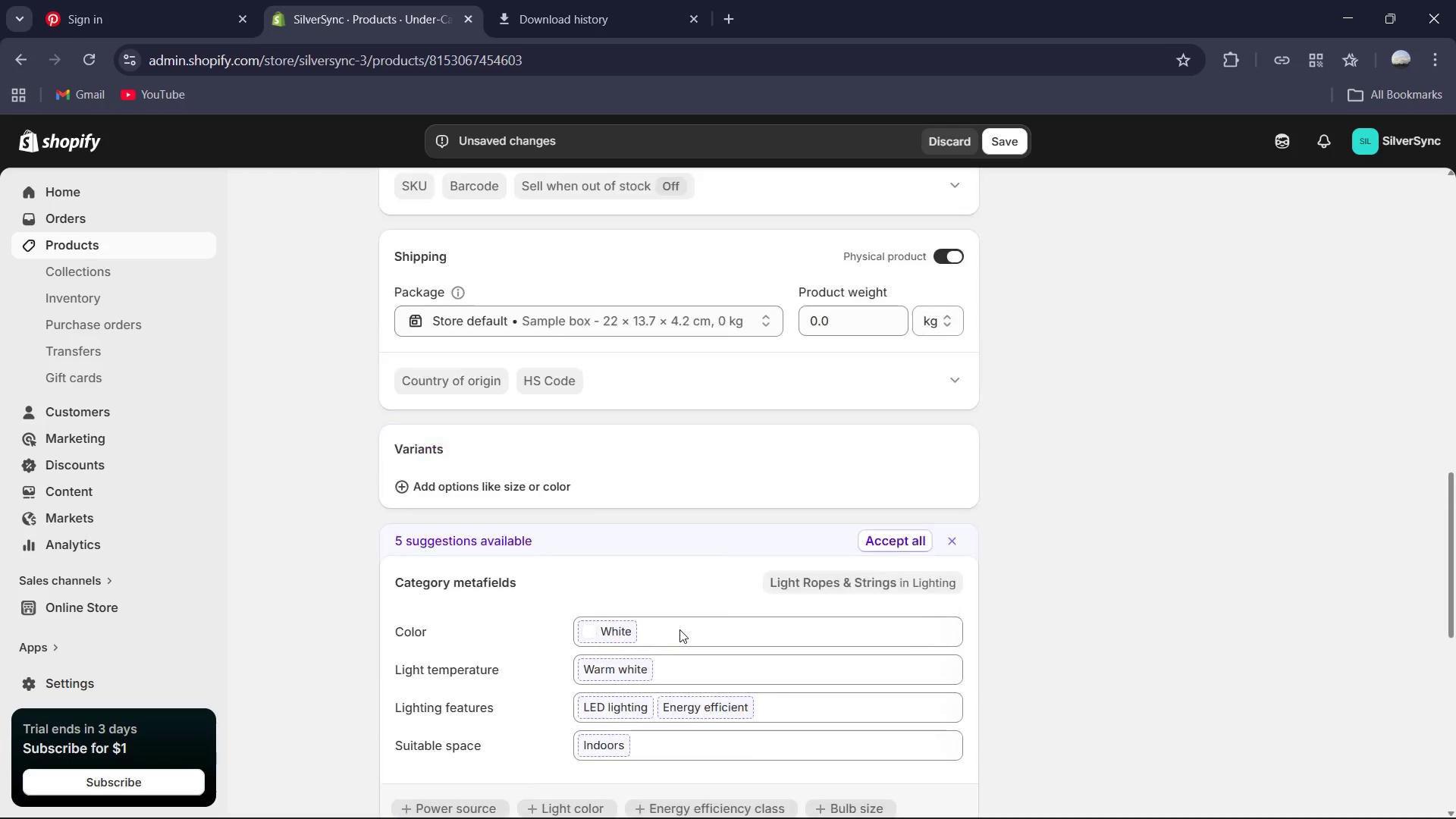 
scroll: coordinate [679, 629], scroll_direction: none, amount: 0.0
 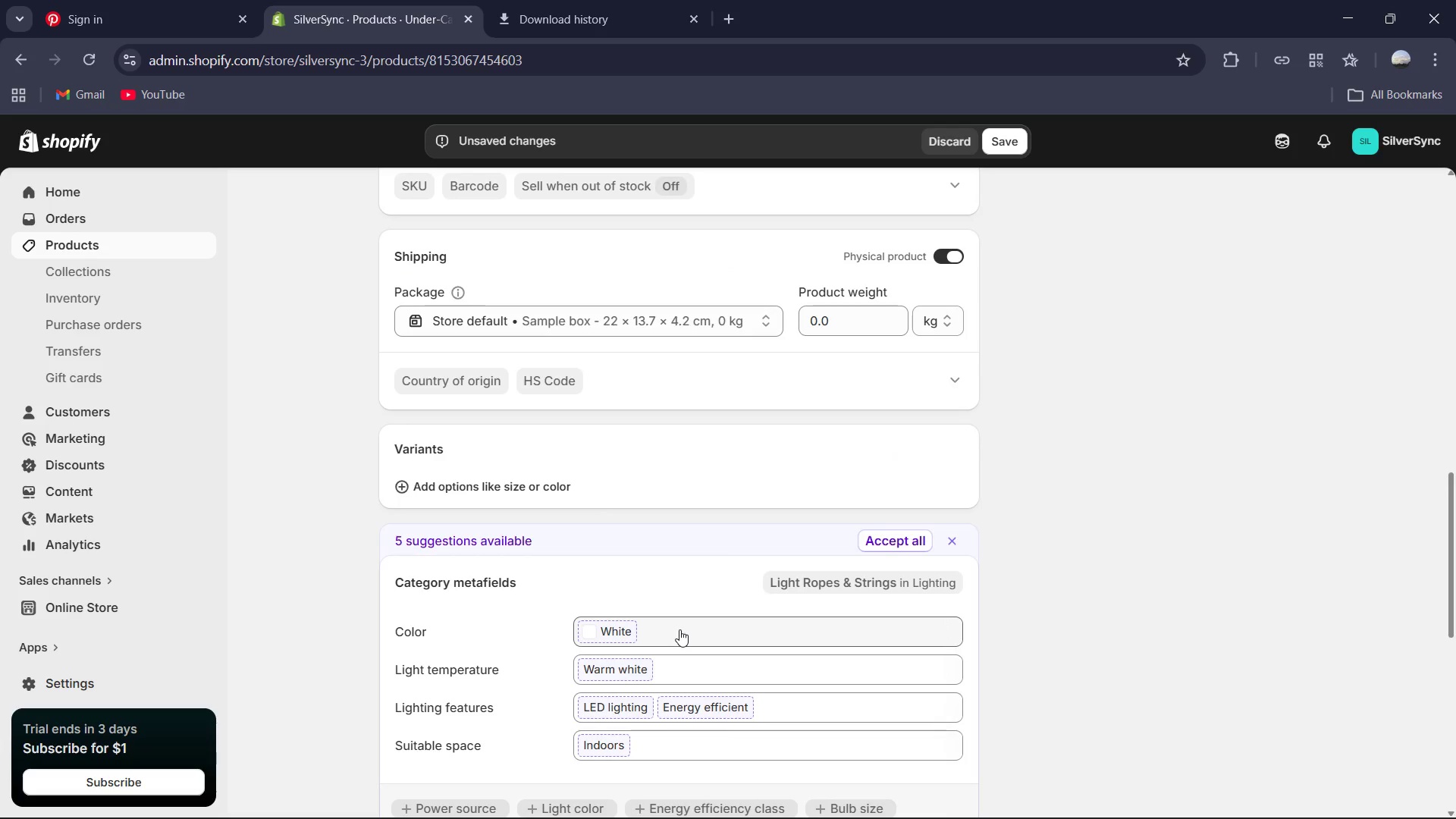 
left_click([679, 629])
 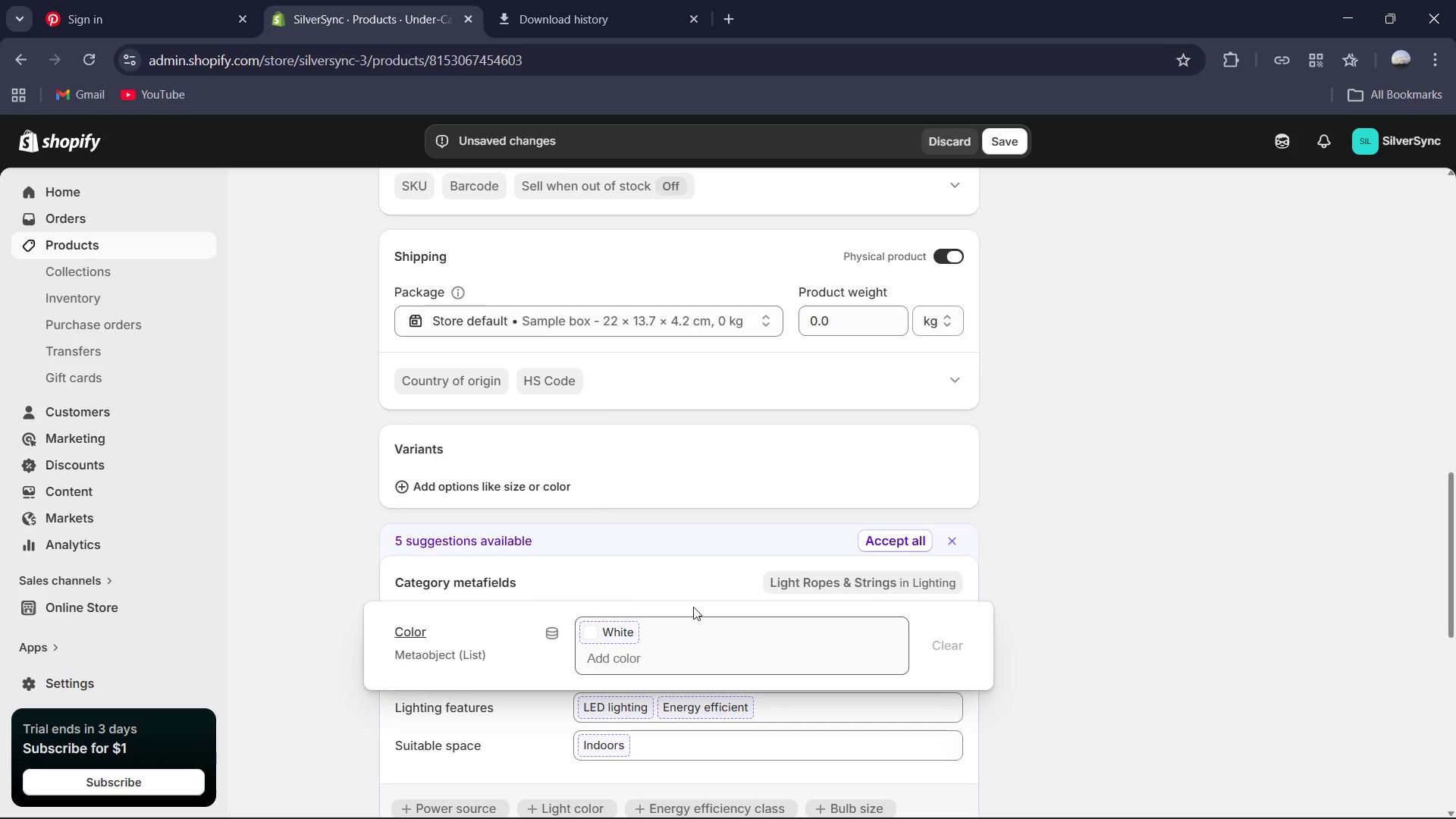 
scroll: coordinate [693, 607], scroll_direction: up, amount: 4.0
 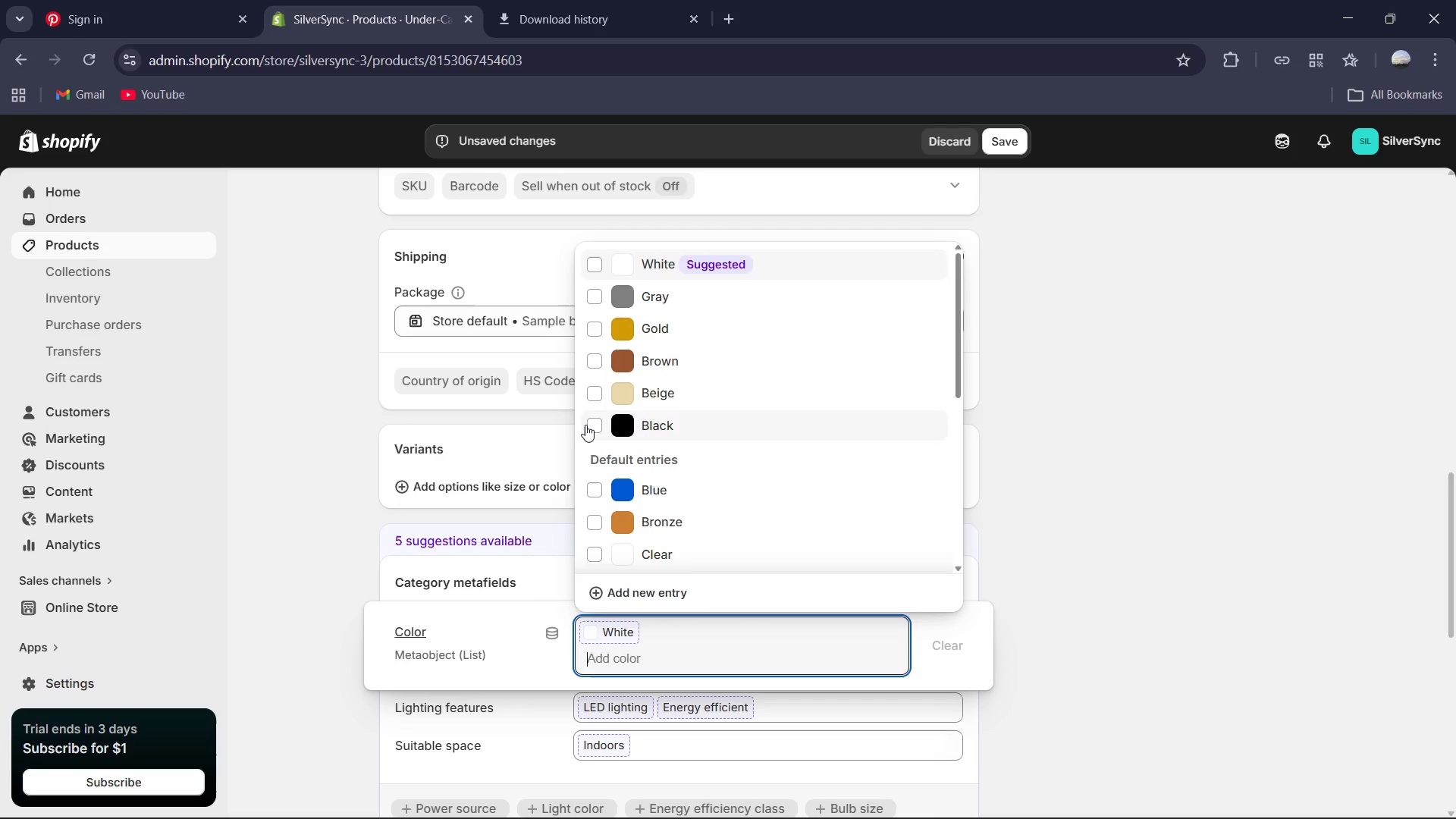 
left_click_drag(start_coordinate=[599, 425], to_coordinate=[604, 418])
 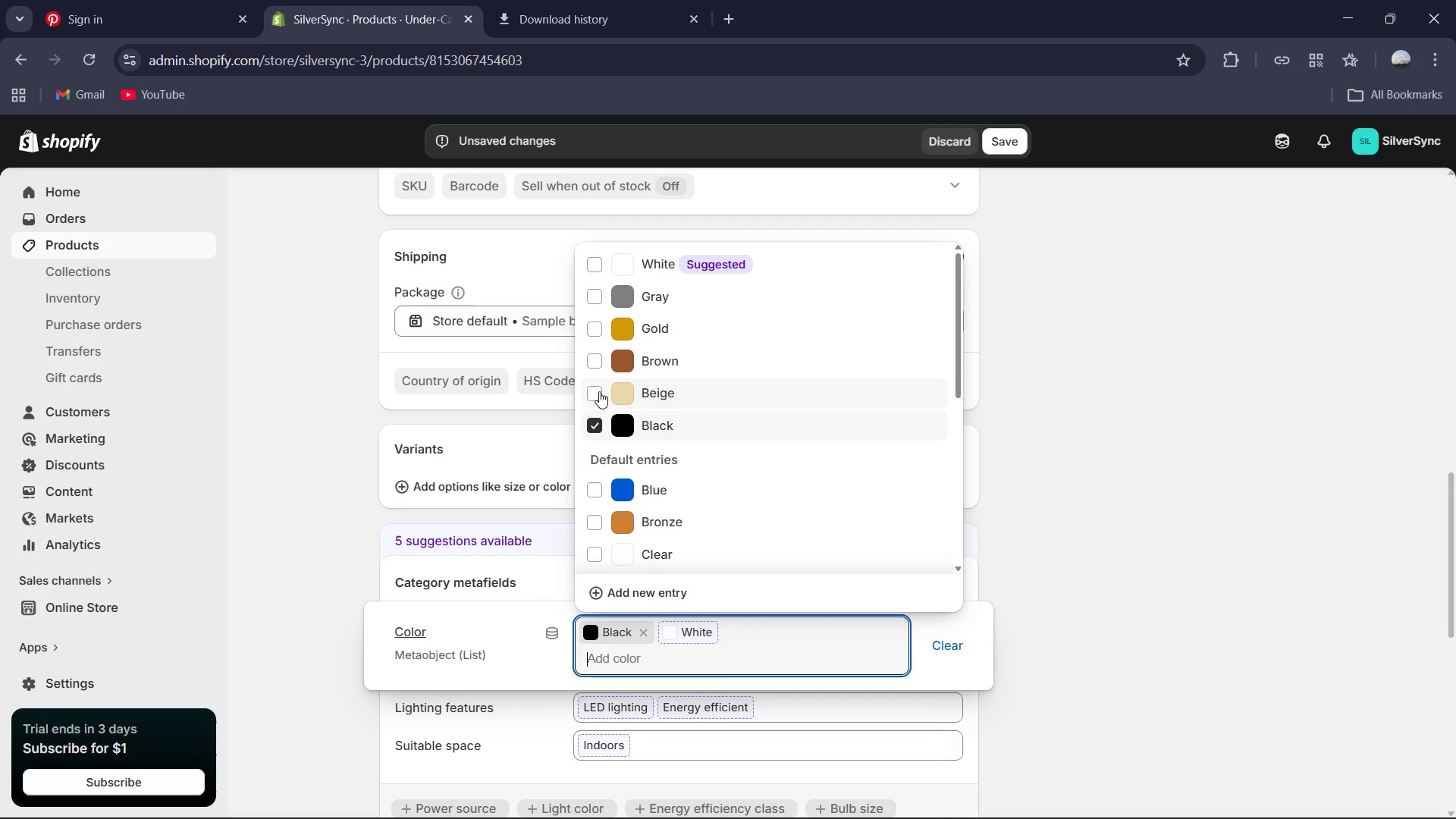 
left_click([599, 391])
 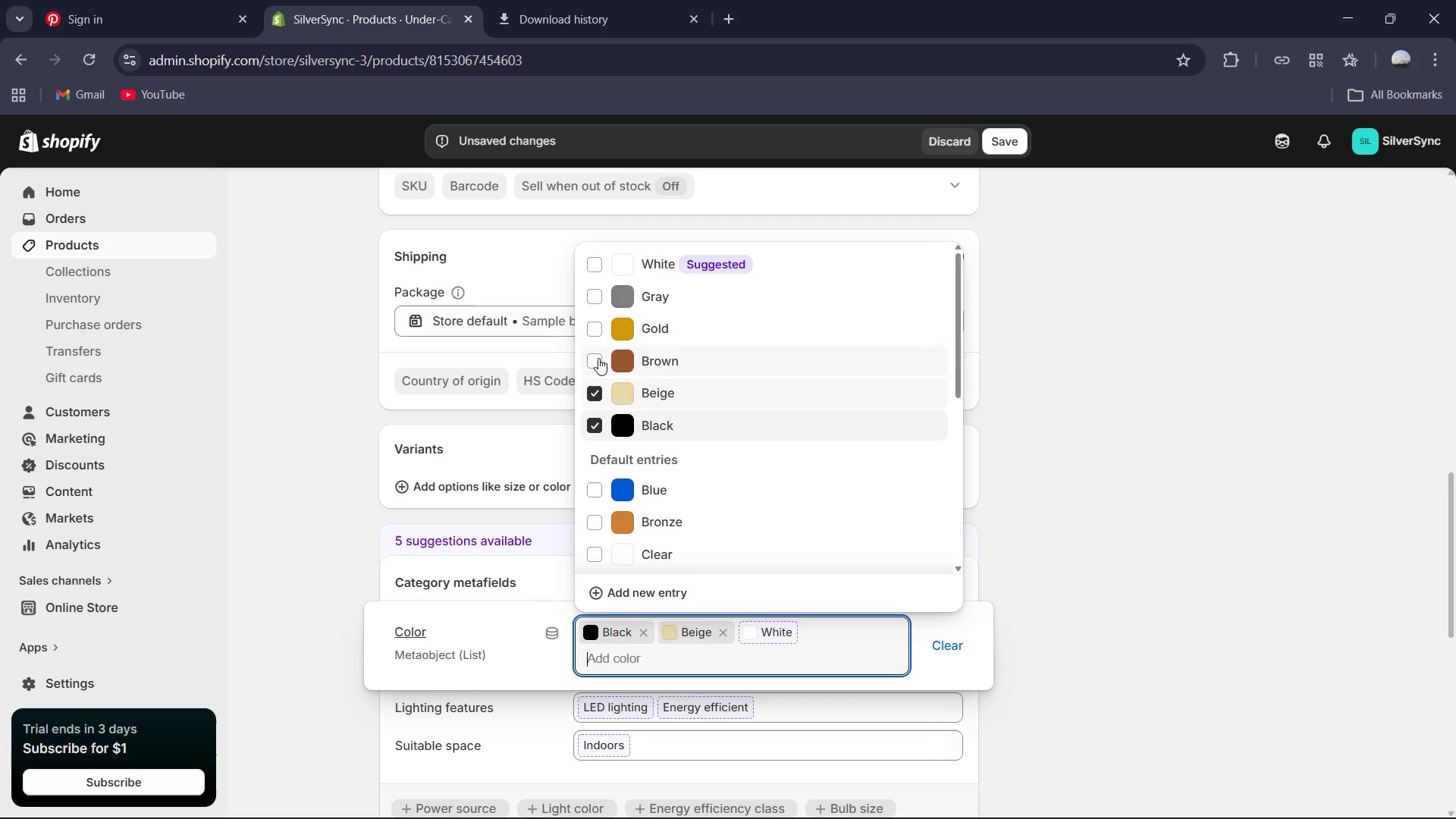 
left_click([598, 358])
 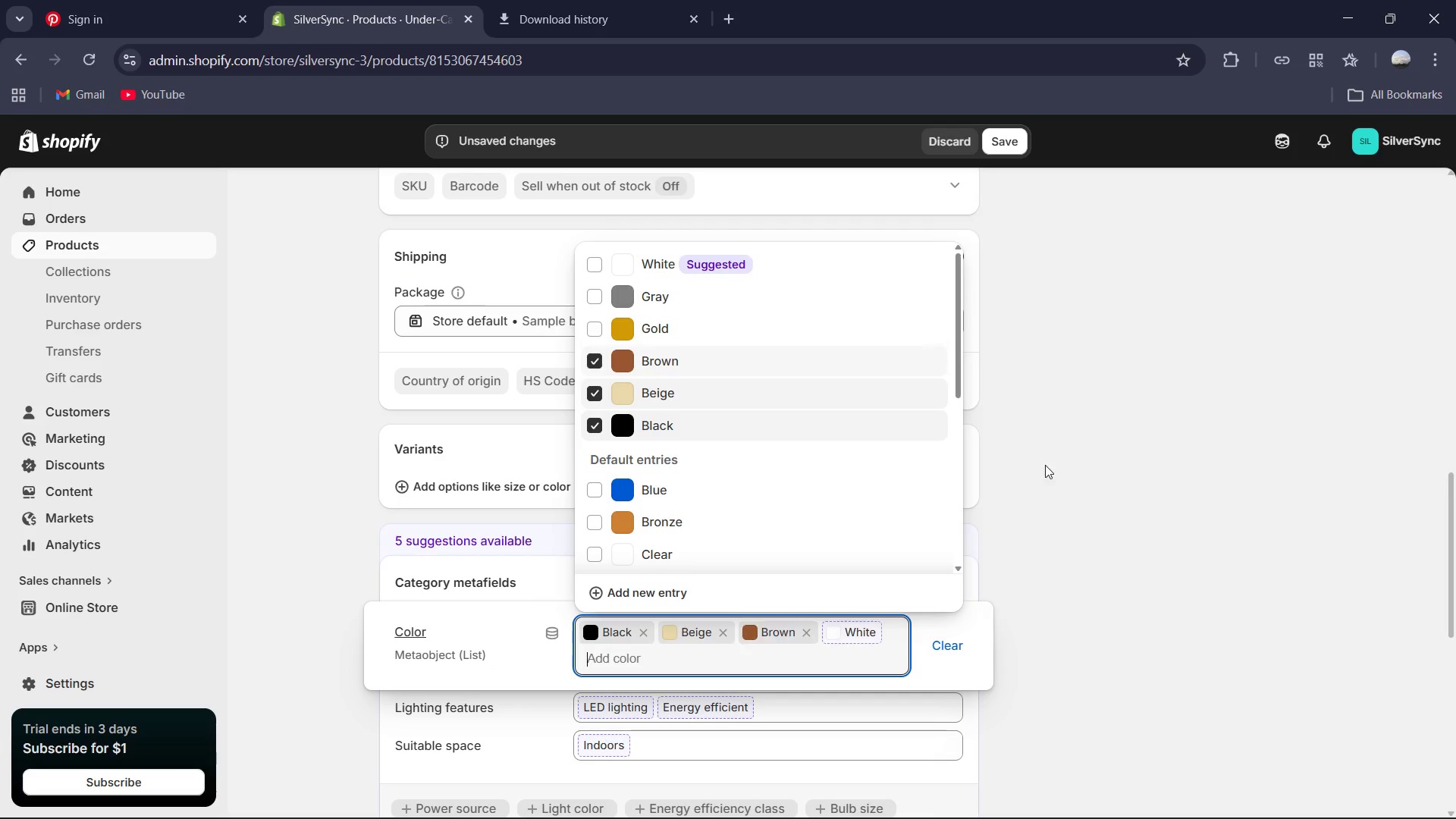 
left_click([1045, 465])
 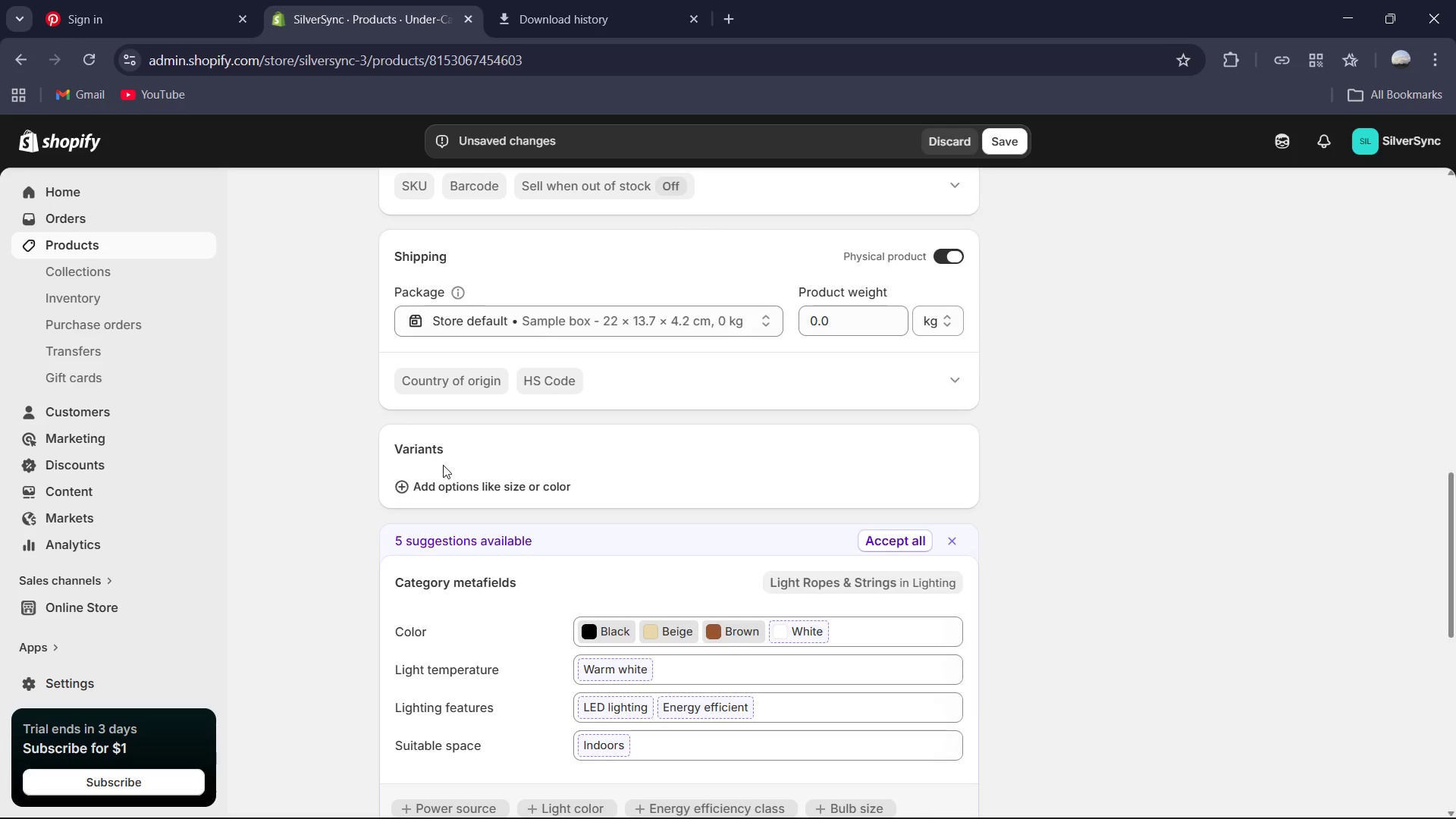 
left_click([451, 494])
 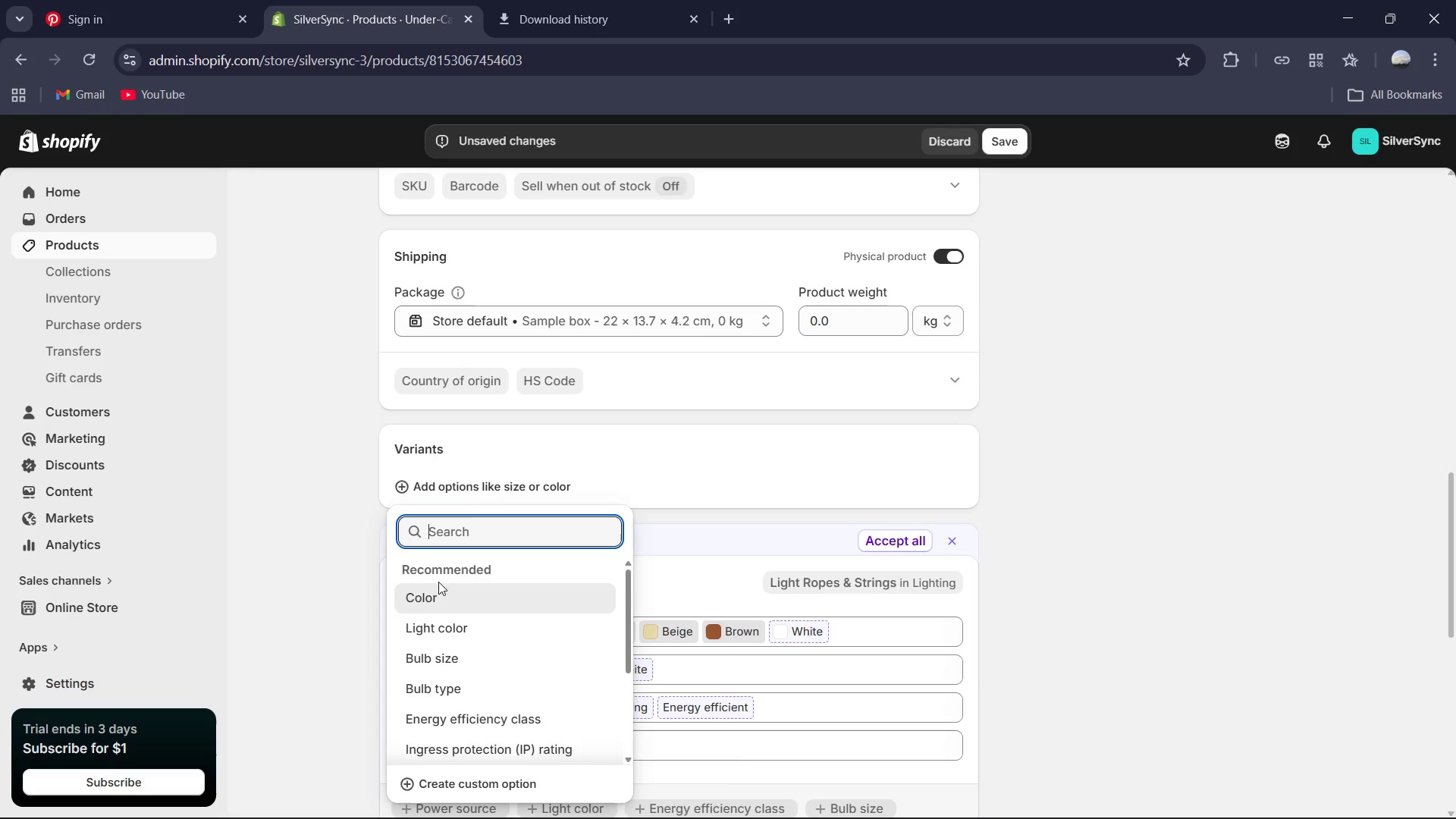 
left_click_drag(start_coordinate=[432, 594], to_coordinate=[434, 590])
 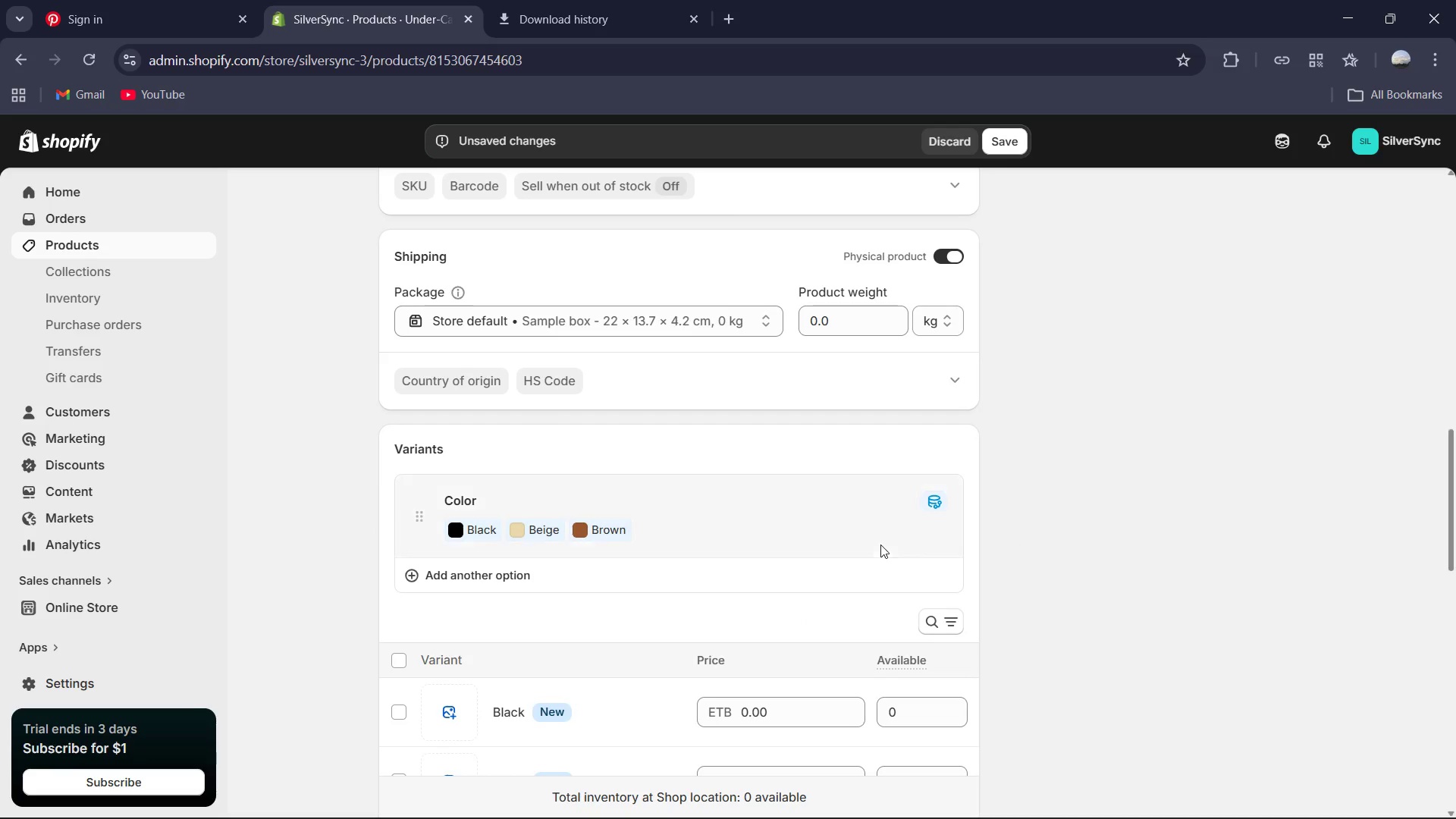 
scroll: coordinate [930, 544], scroll_direction: down, amount: 3.0
 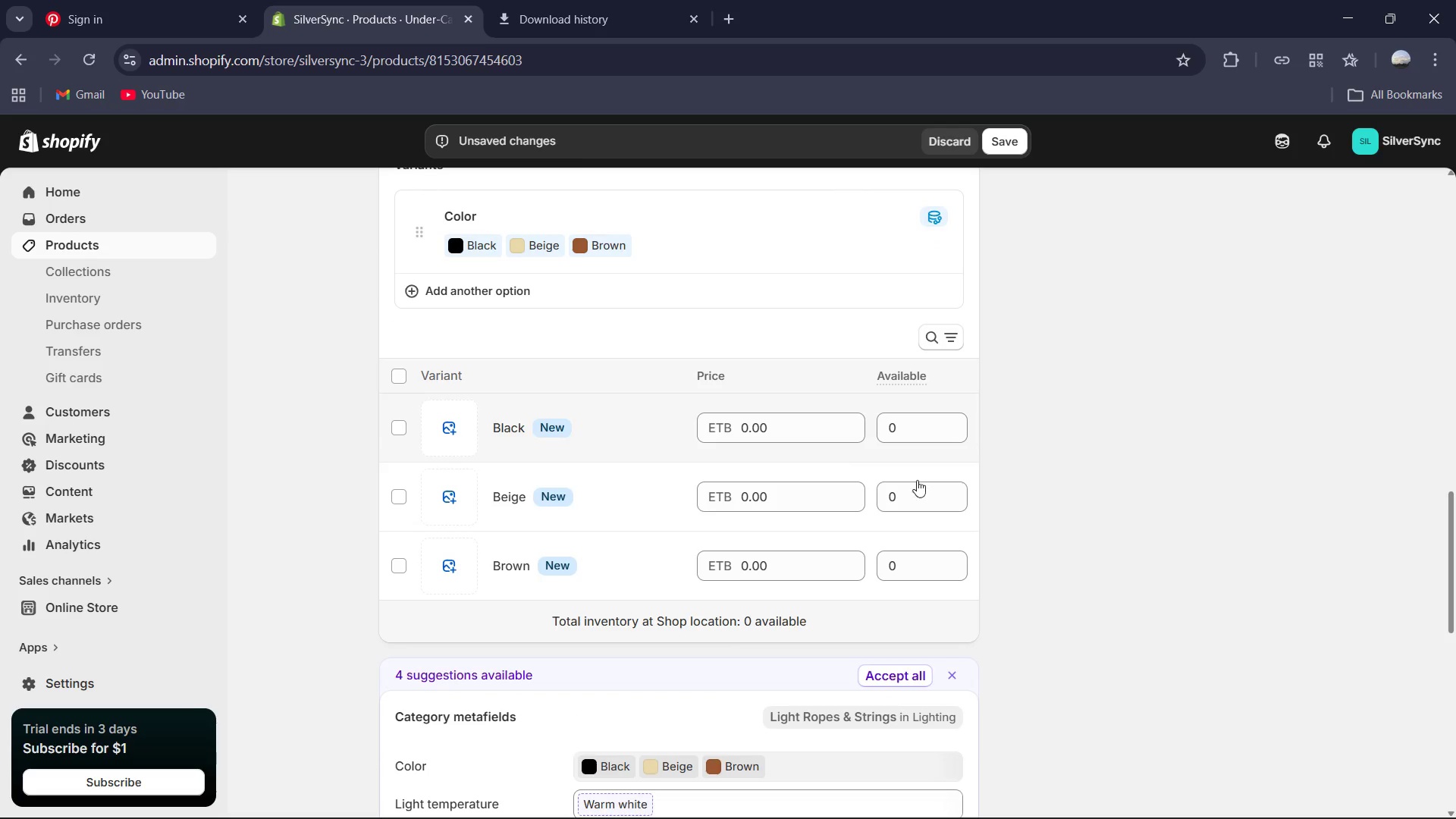 
scroll: coordinate [689, 456], scroll_direction: up, amount: 8.0
 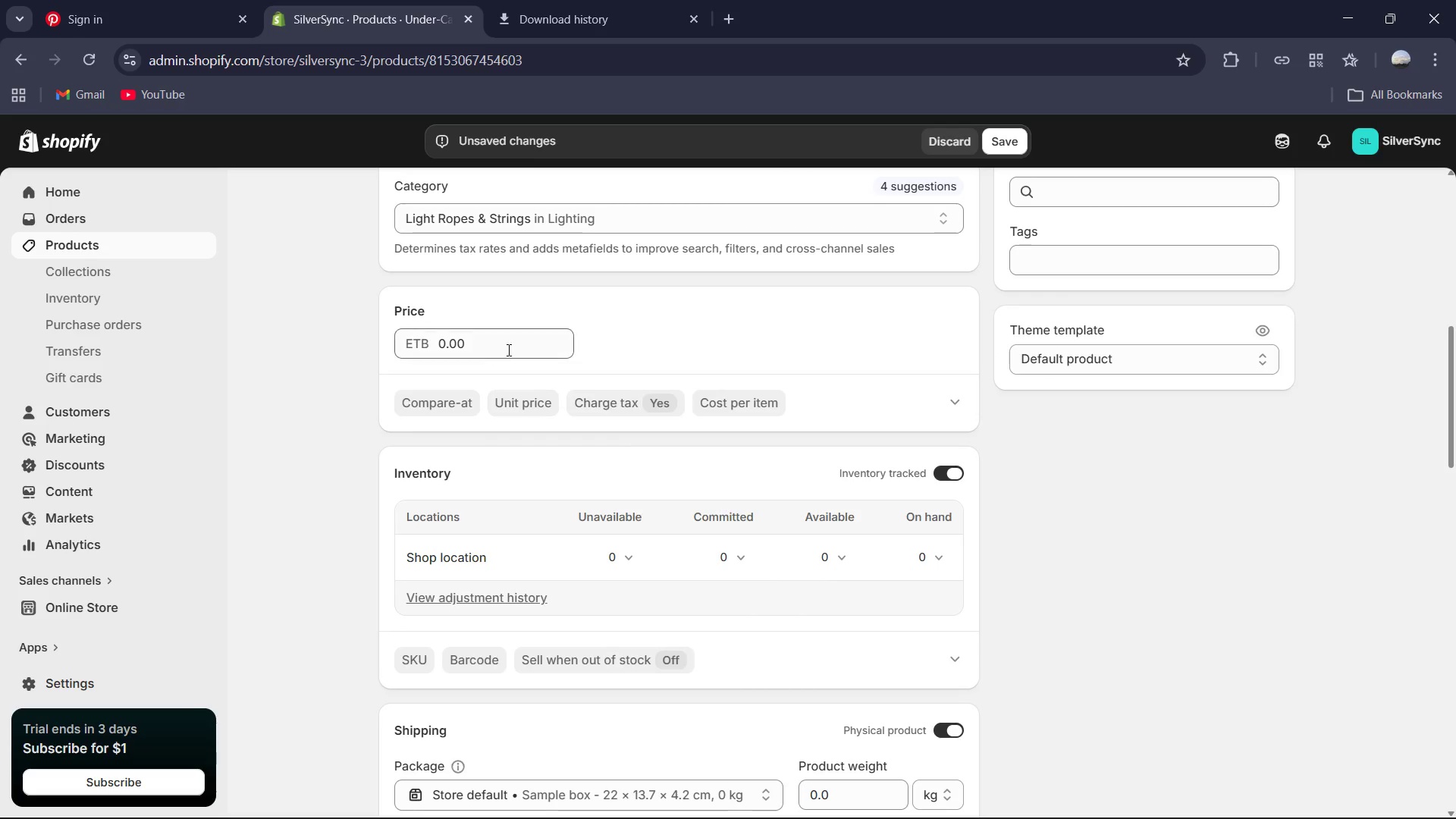 
key(Control+A)
 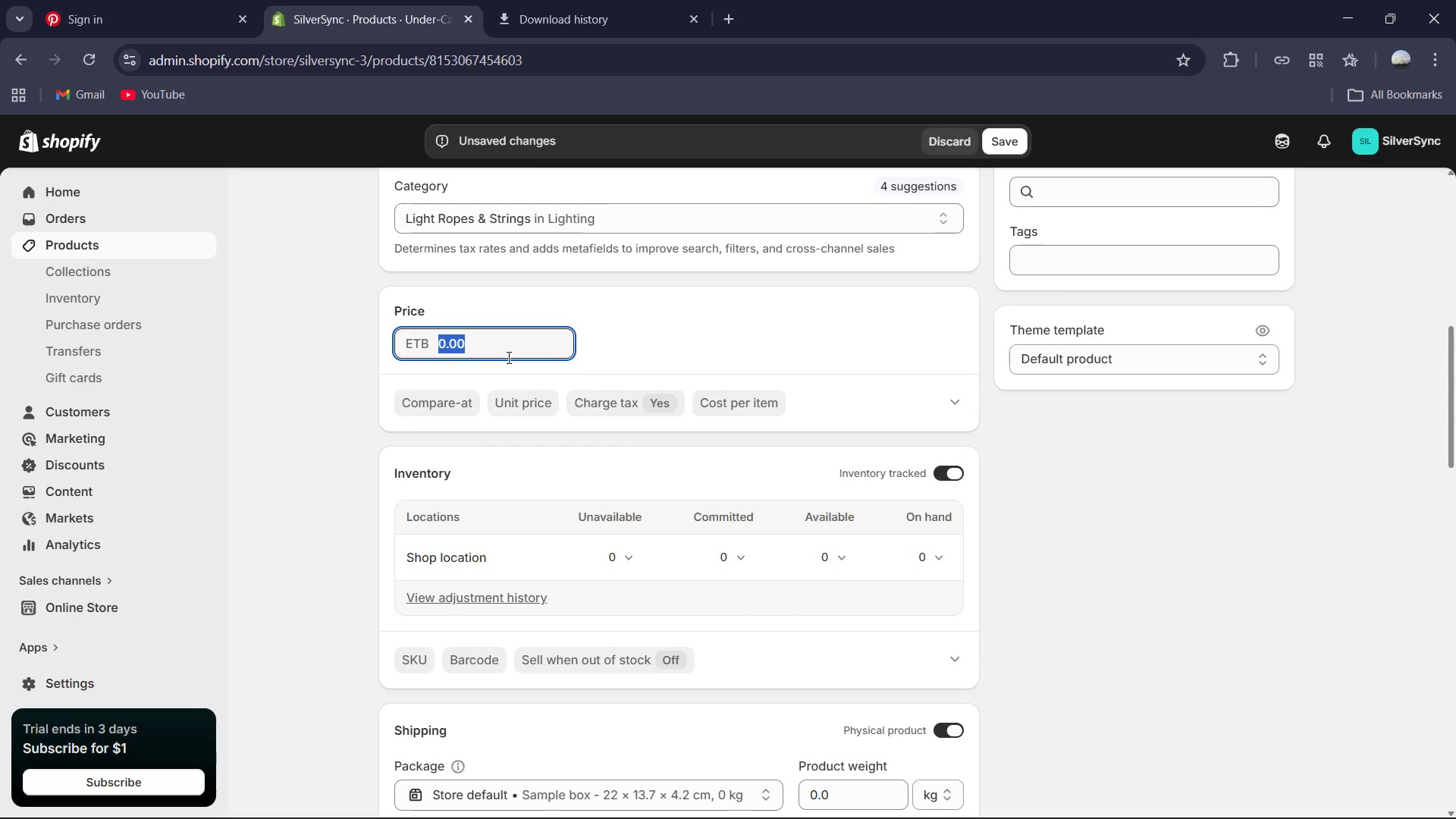 
key(Home)
 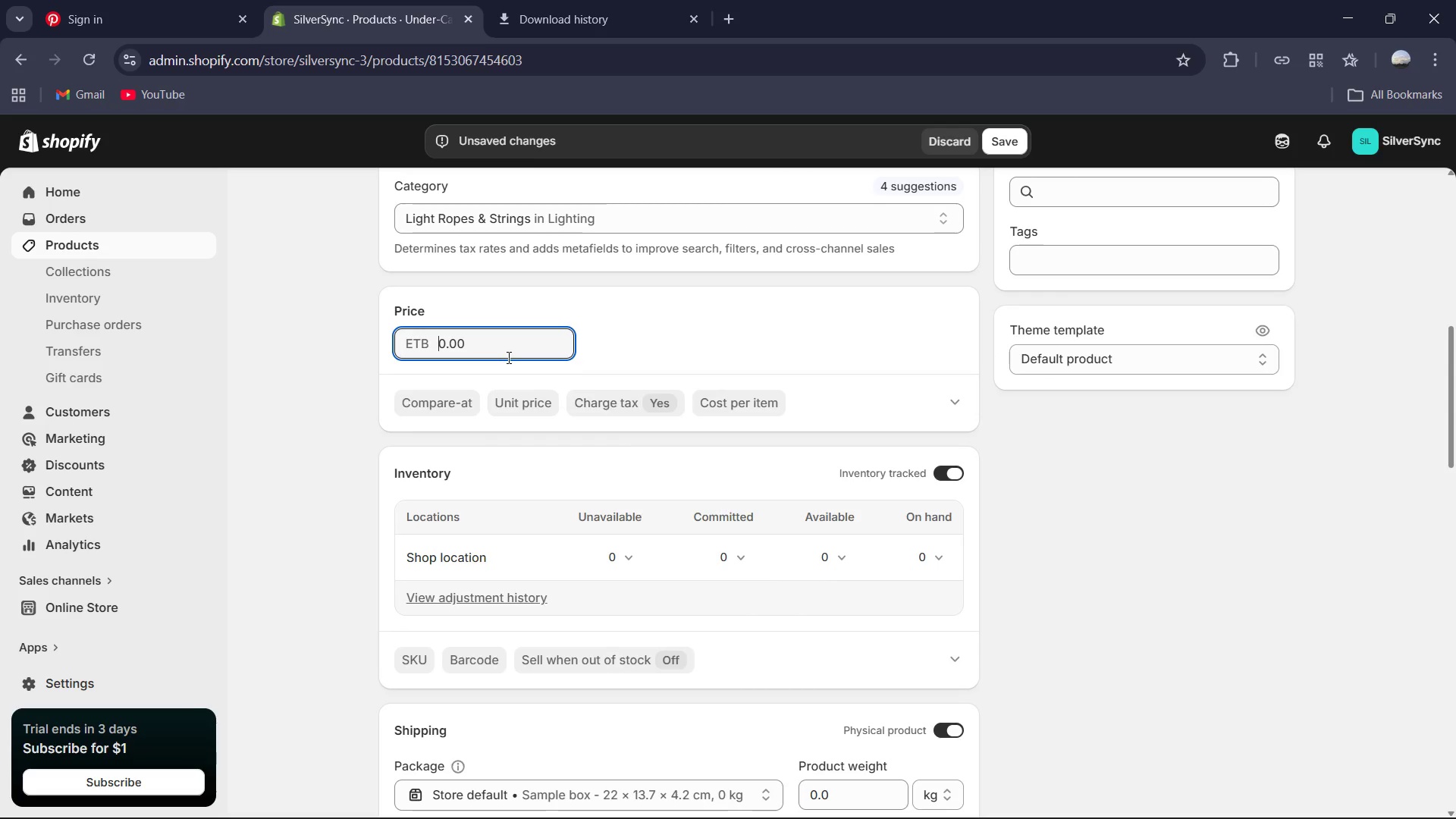 
key(BrightnessDown)
 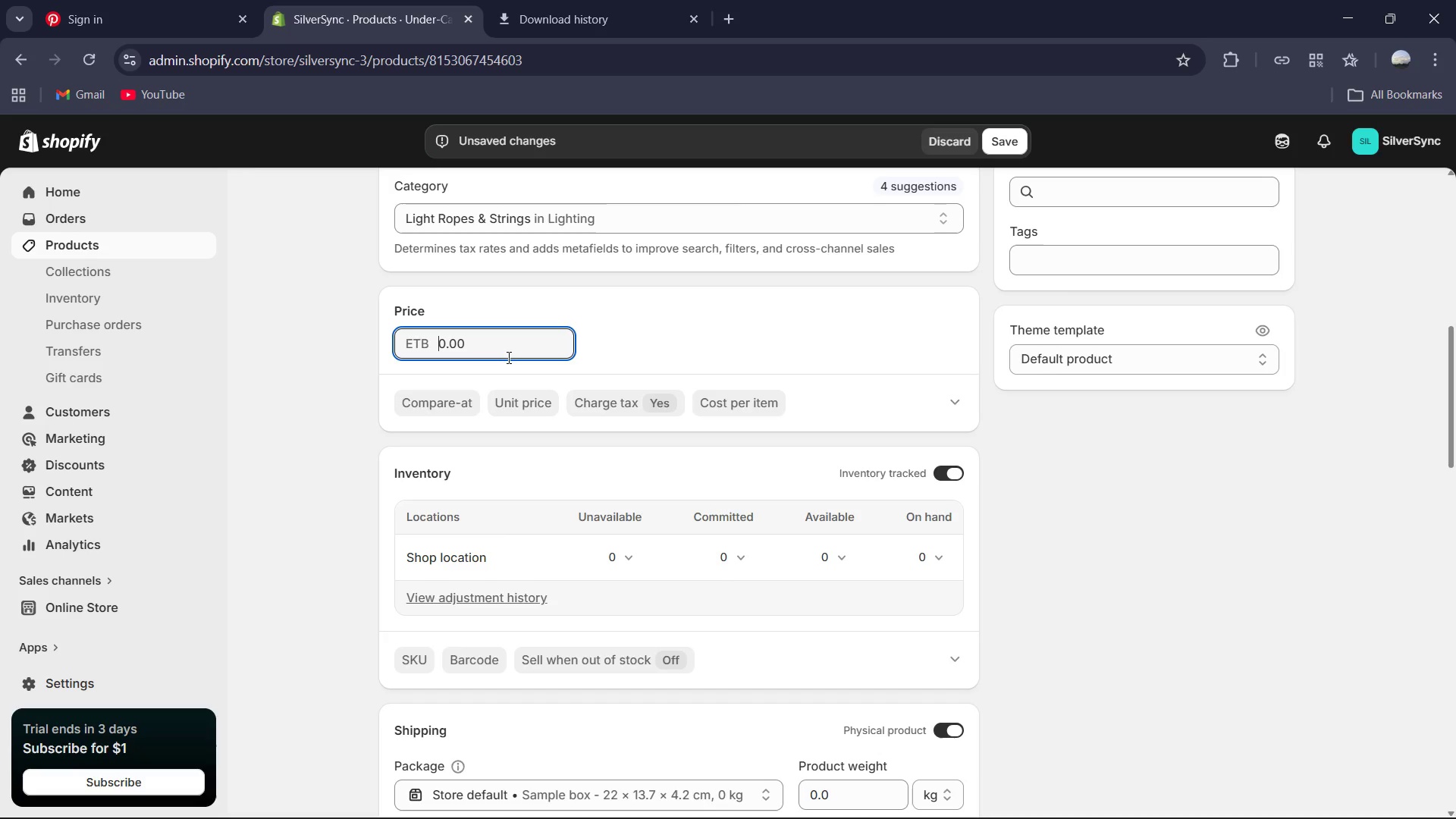 
key(NumLock)
 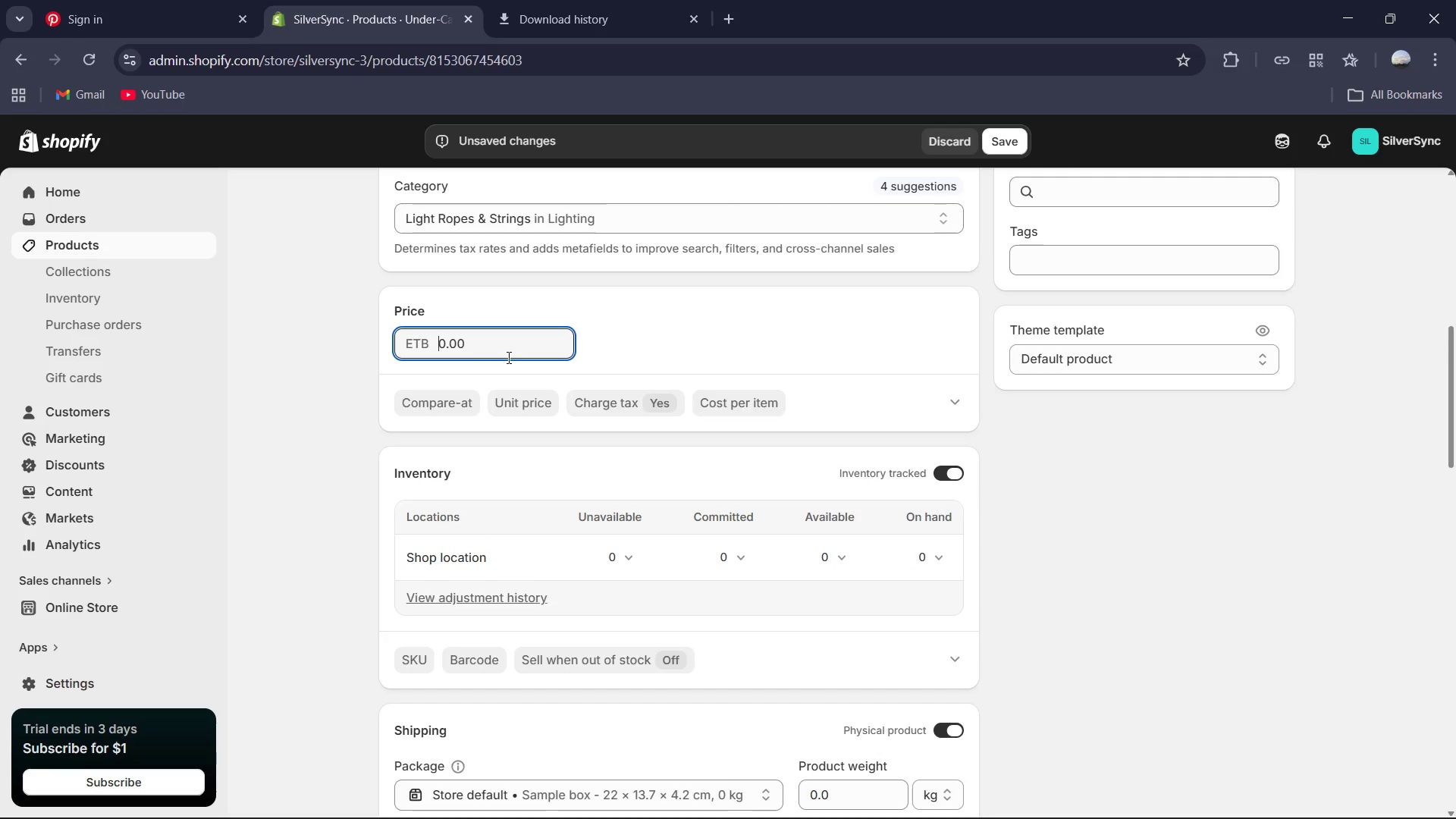 
key(NumLock)
 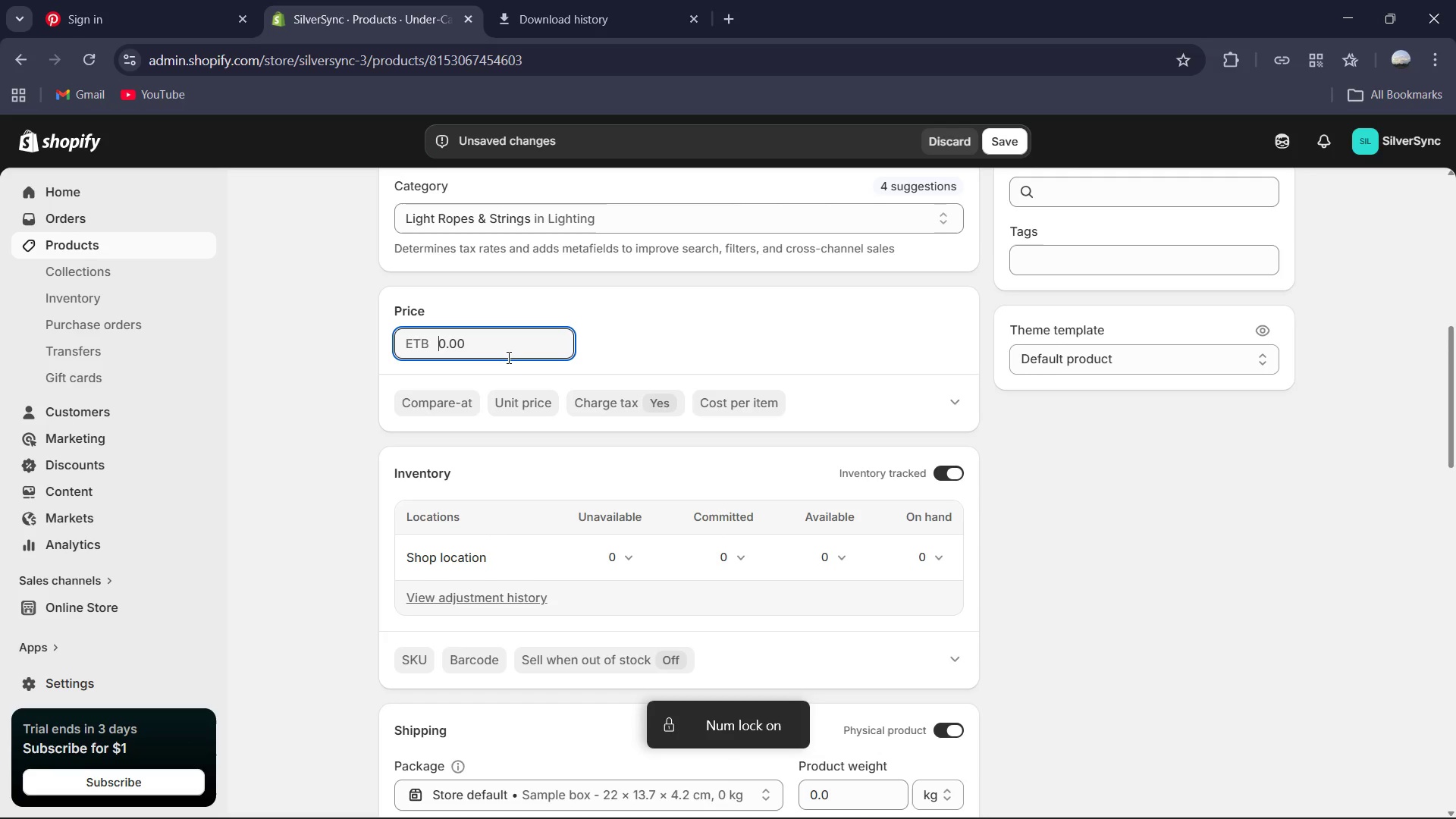 
key(Numpad4)
 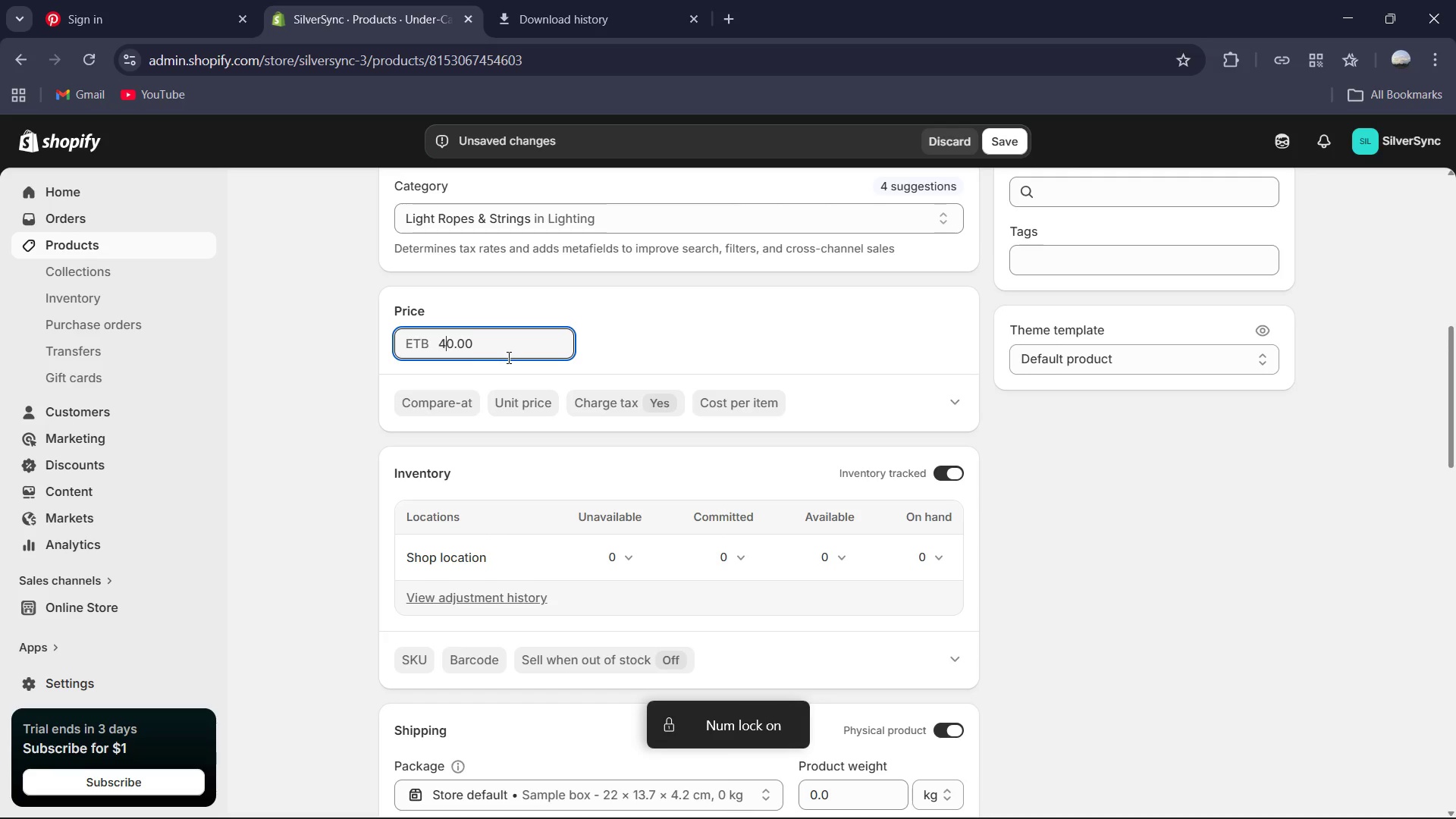 
key(Backspace)
 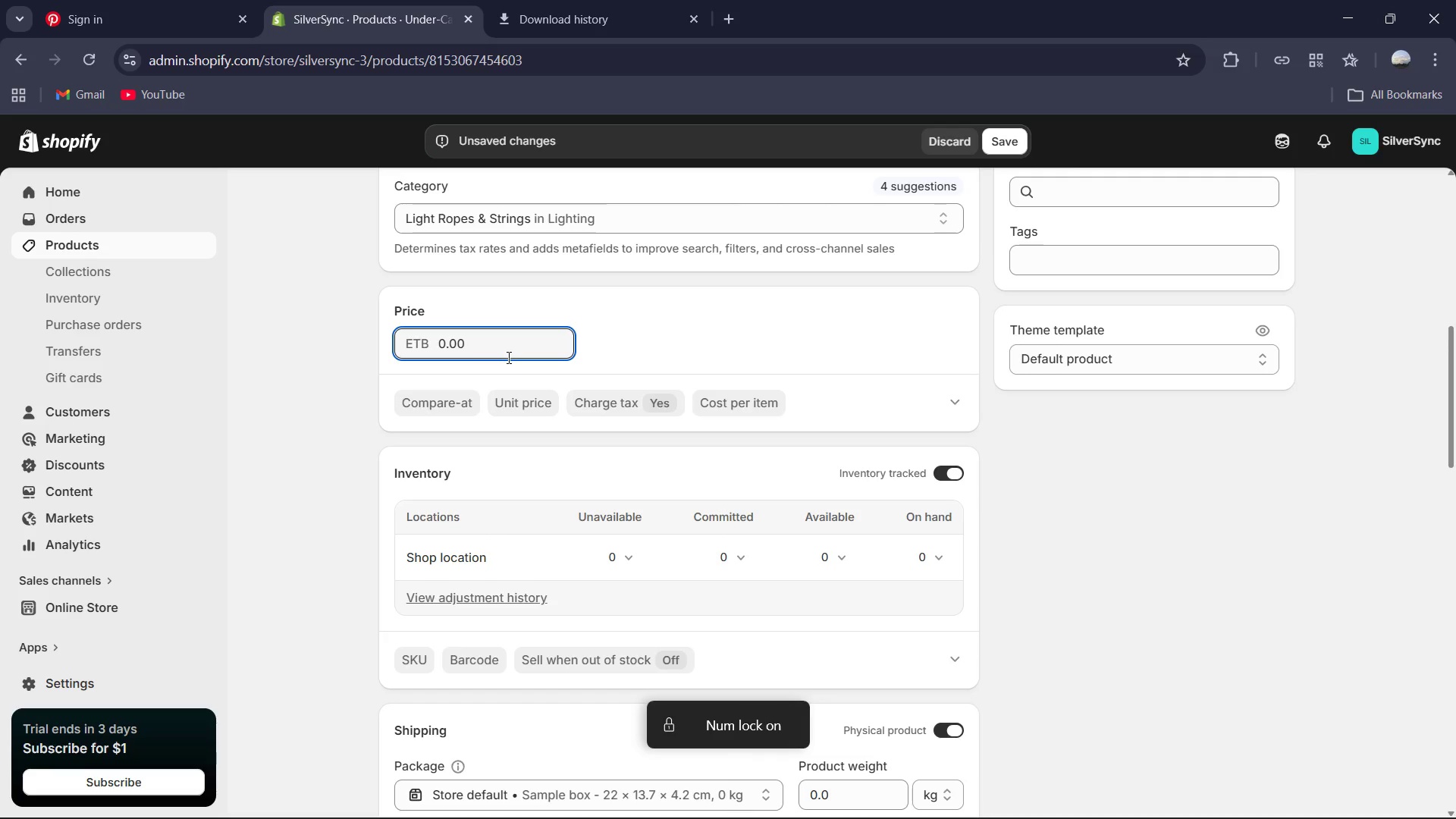 
key(Numpad7)
 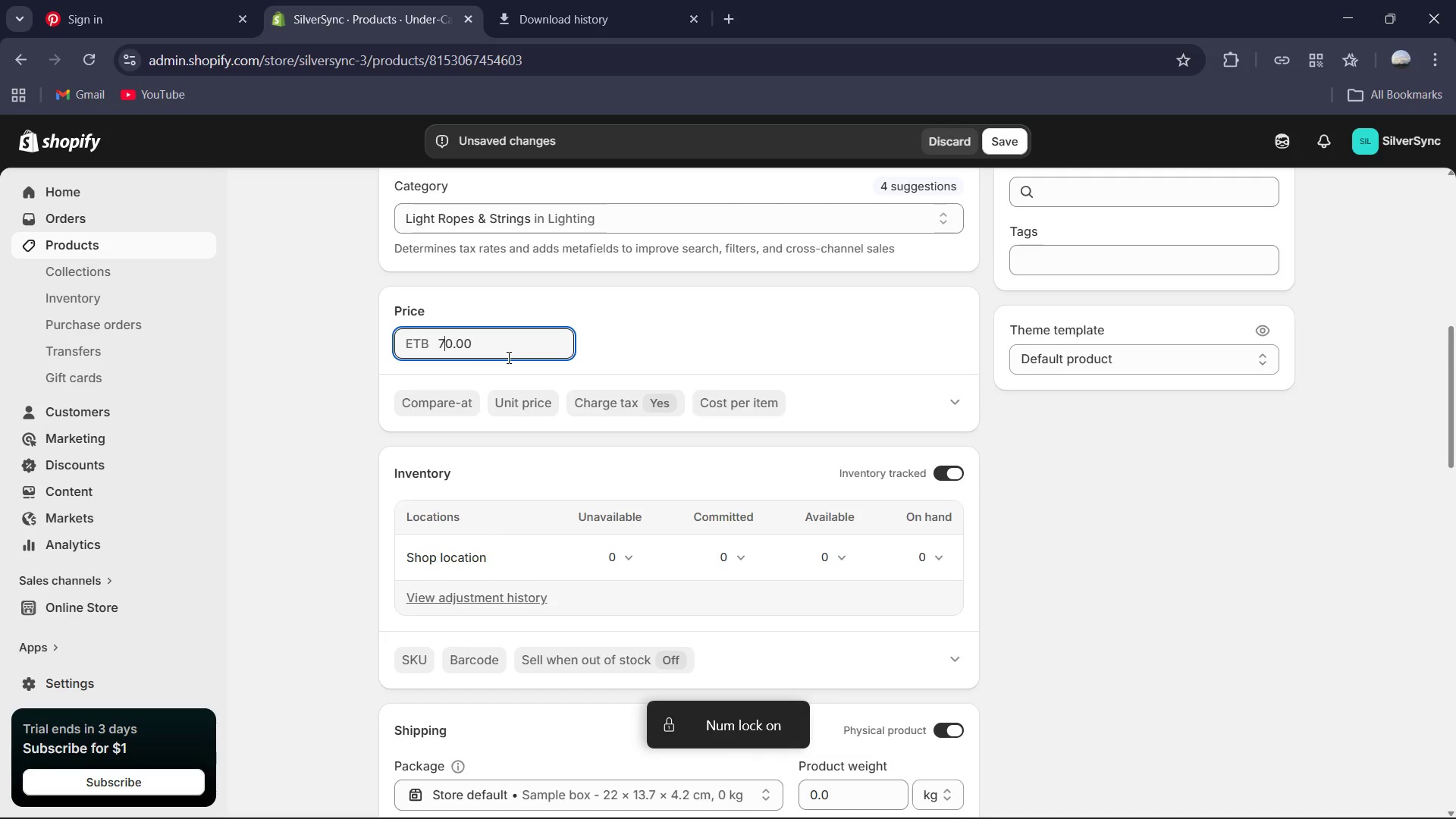 
key(Numpad5)
 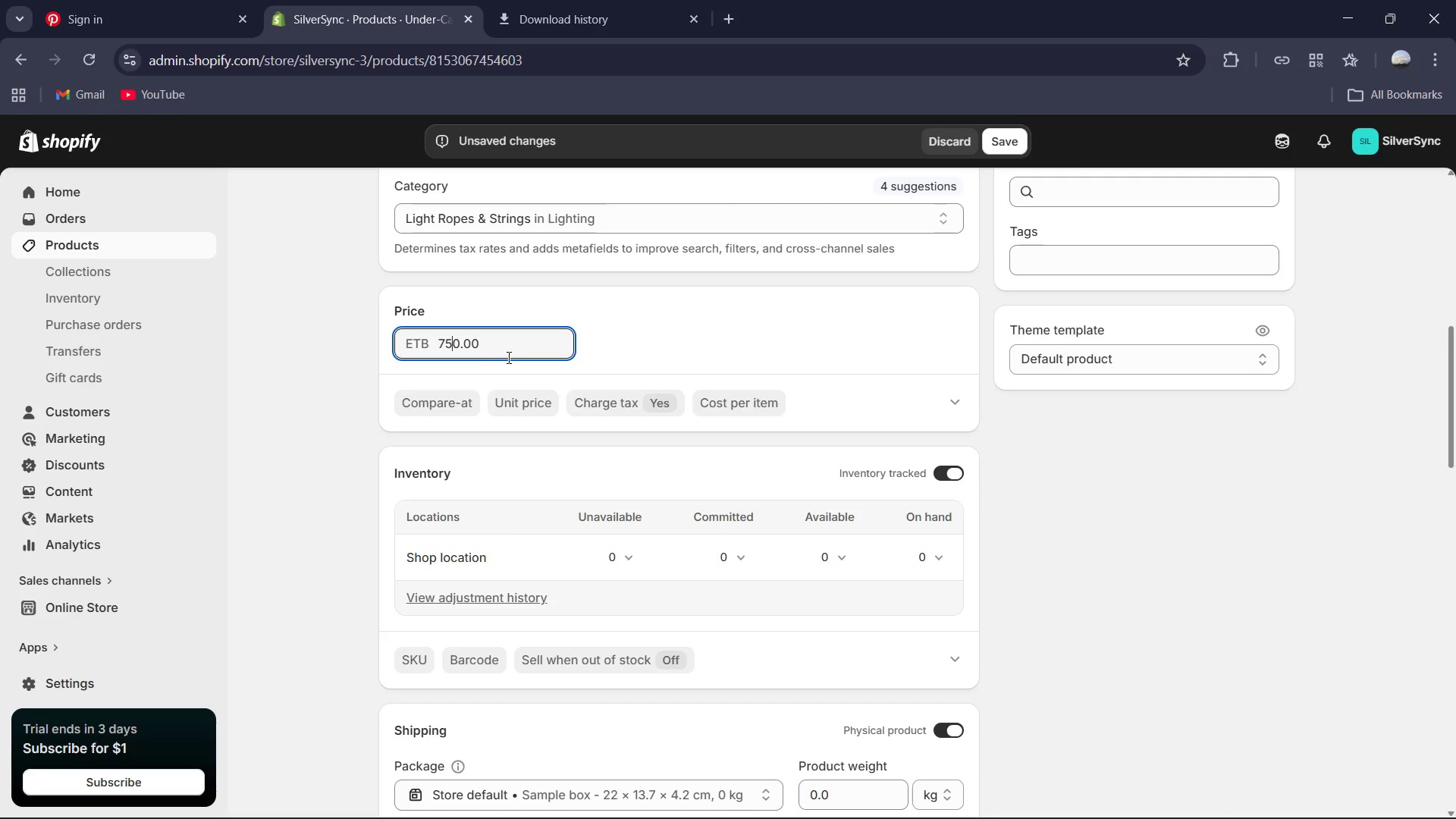 
key(ArrowRight)
 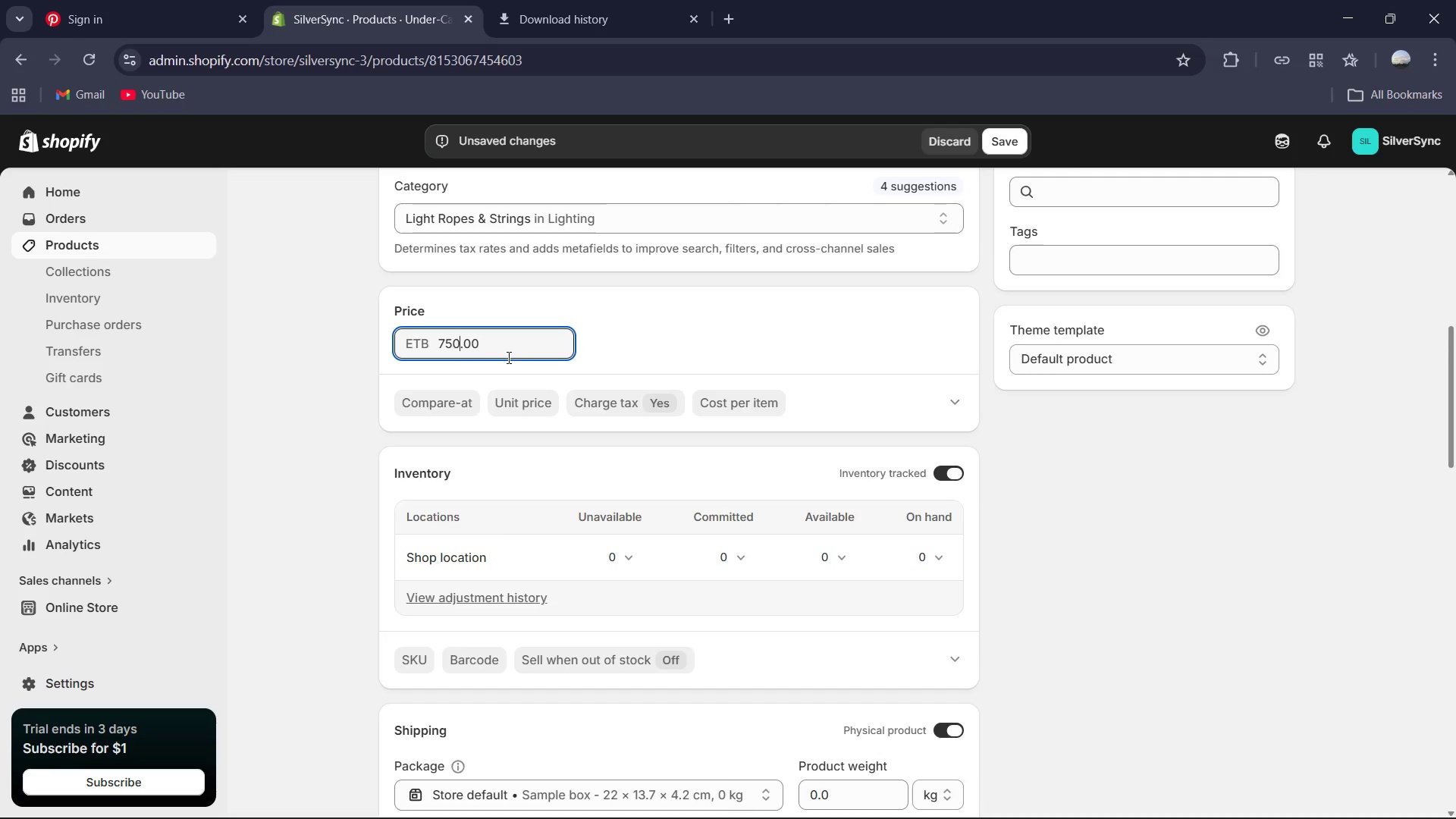 
key(Backspace)
 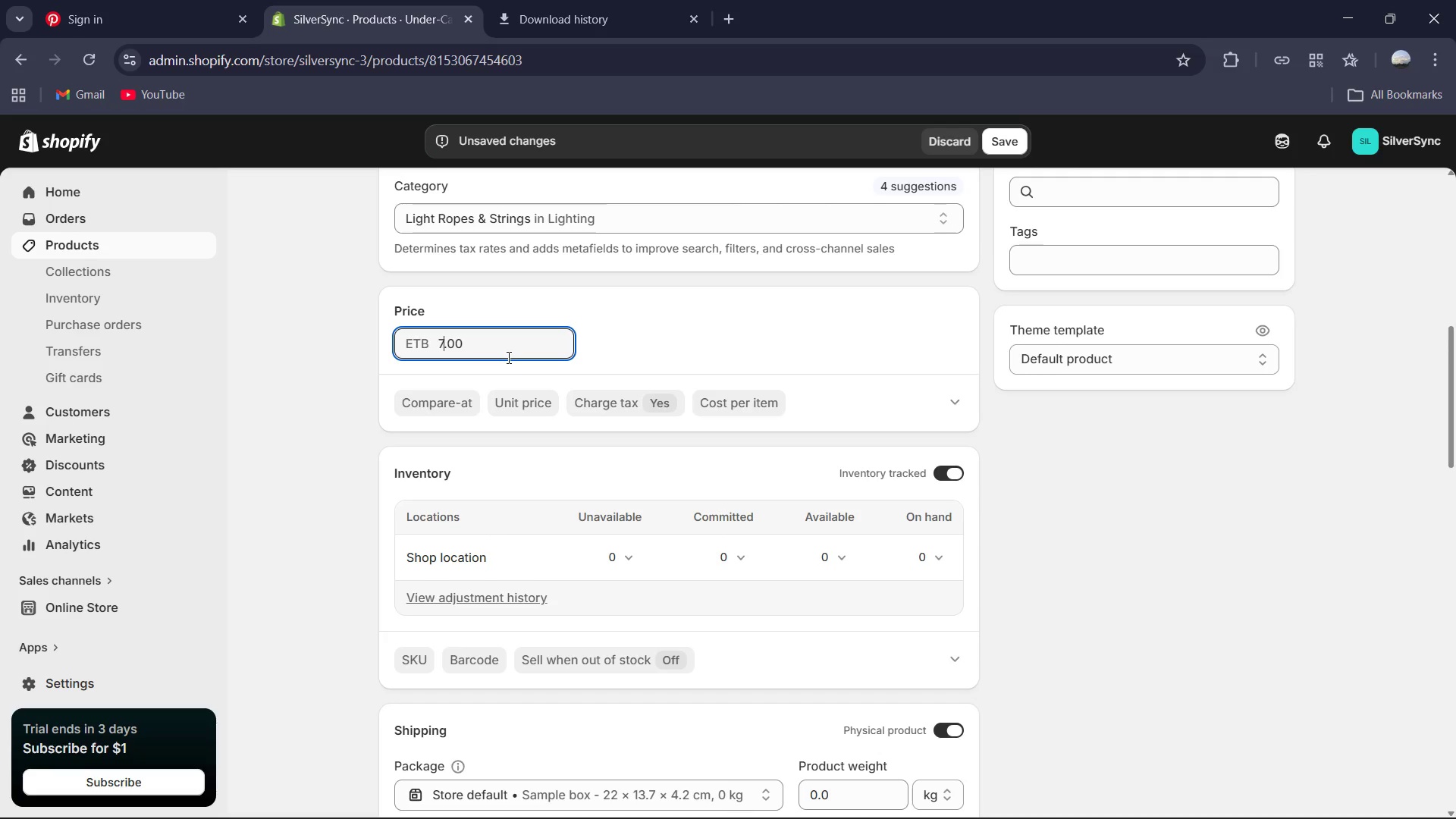 
hold_key(key=Backspace, duration=18.66)
 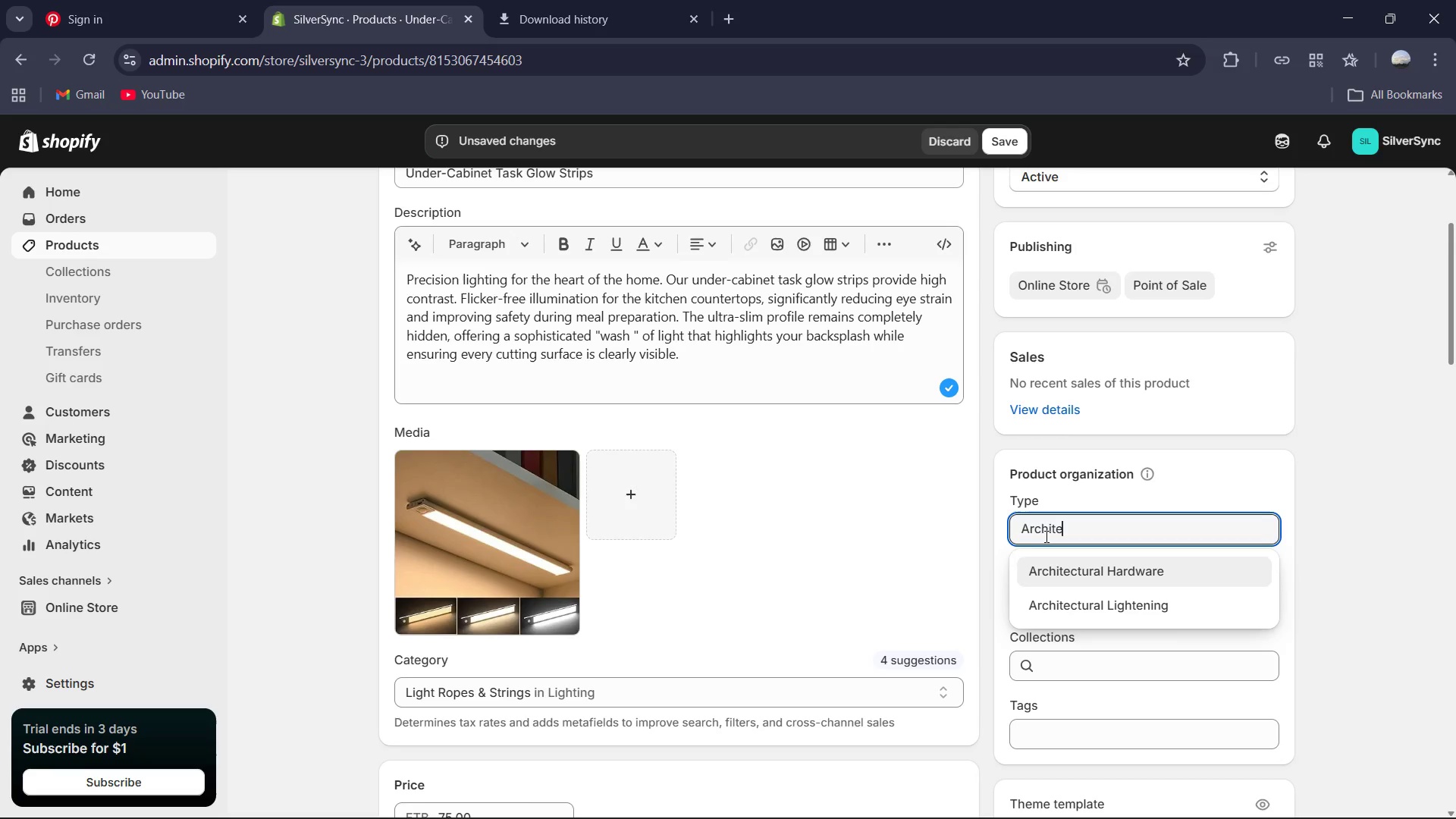 
key(Numpad5)
 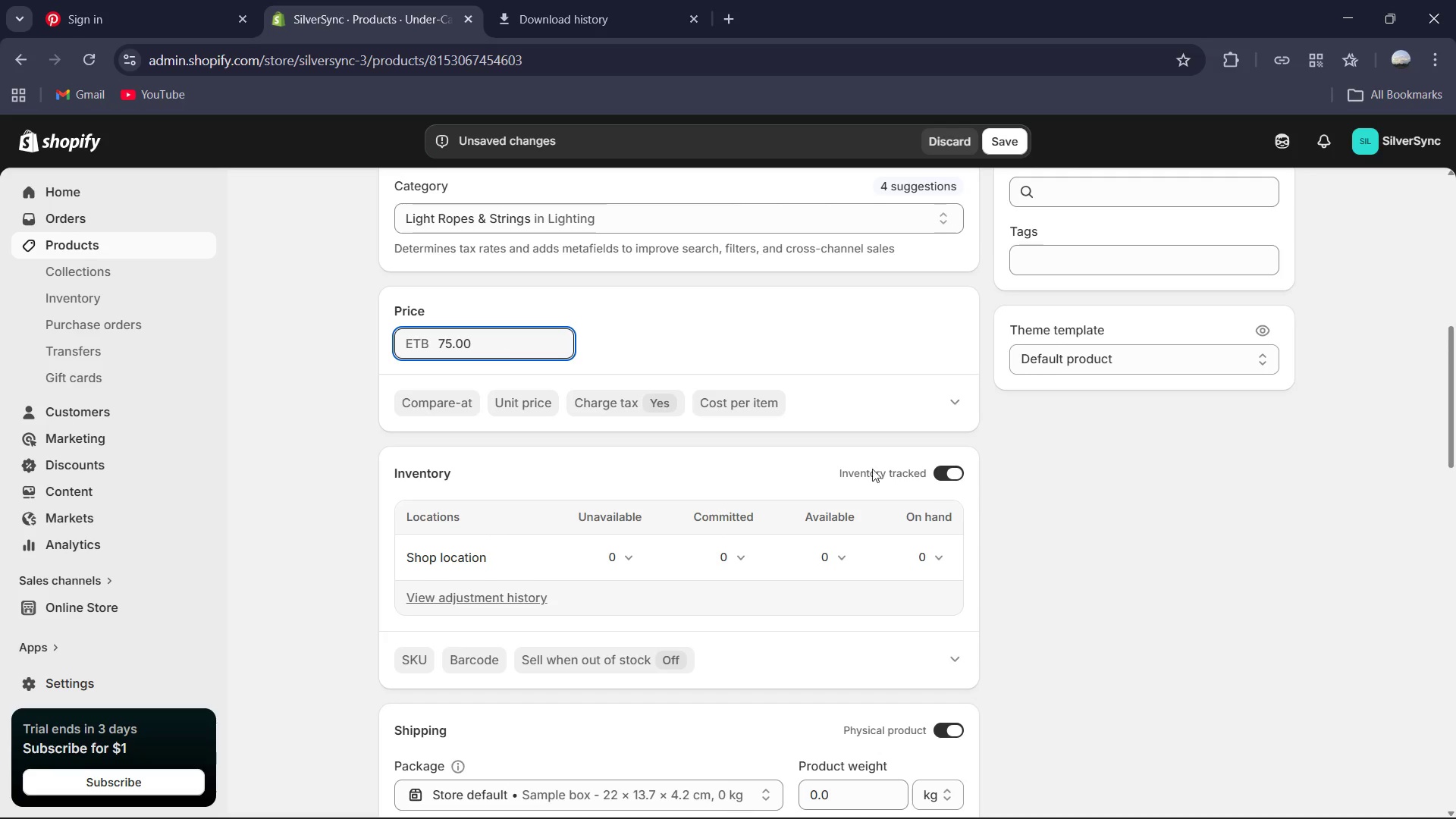 
scroll: coordinate [963, 560], scroll_direction: down, amount: 3.0
 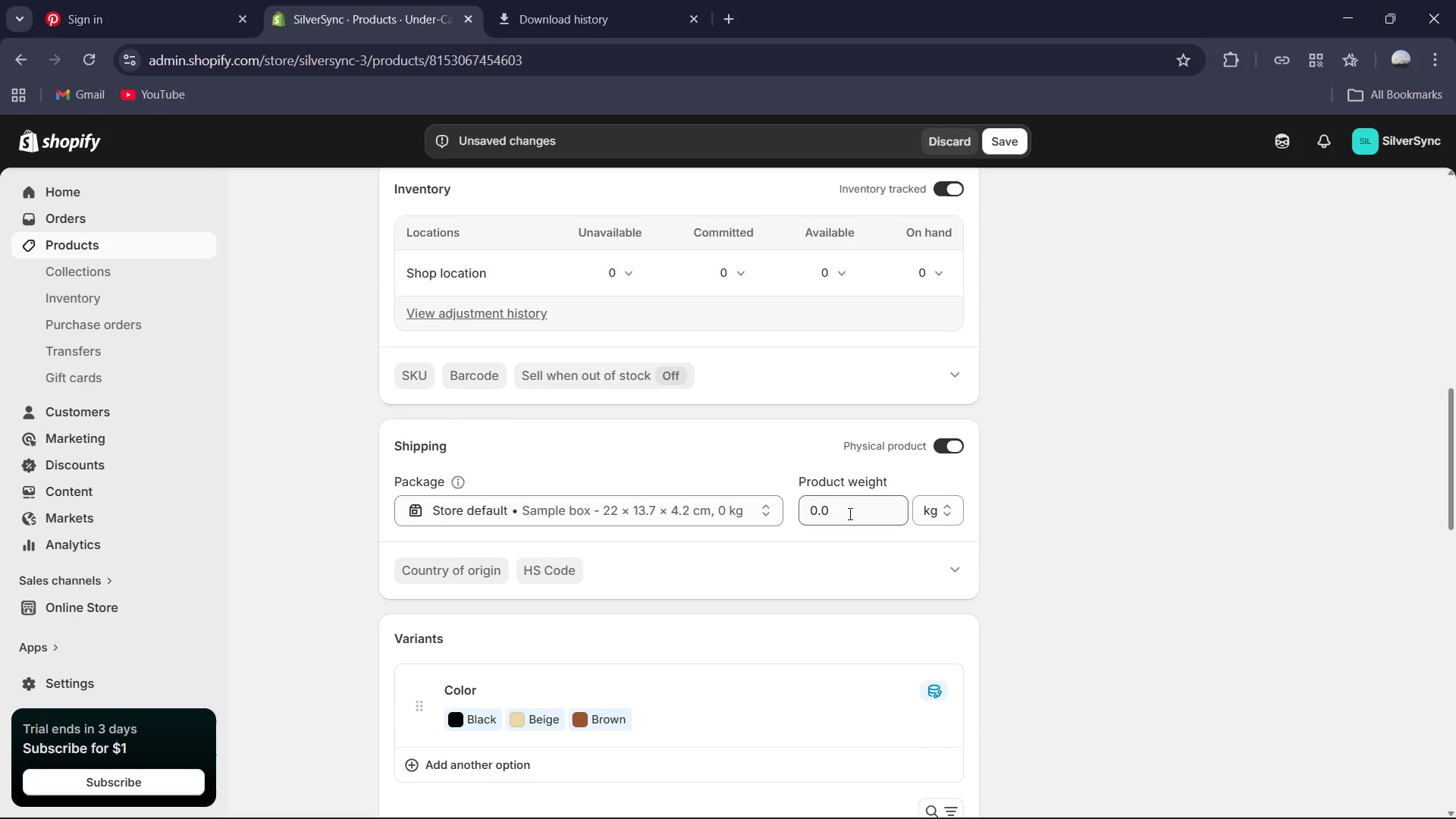 
left_click([849, 513])
 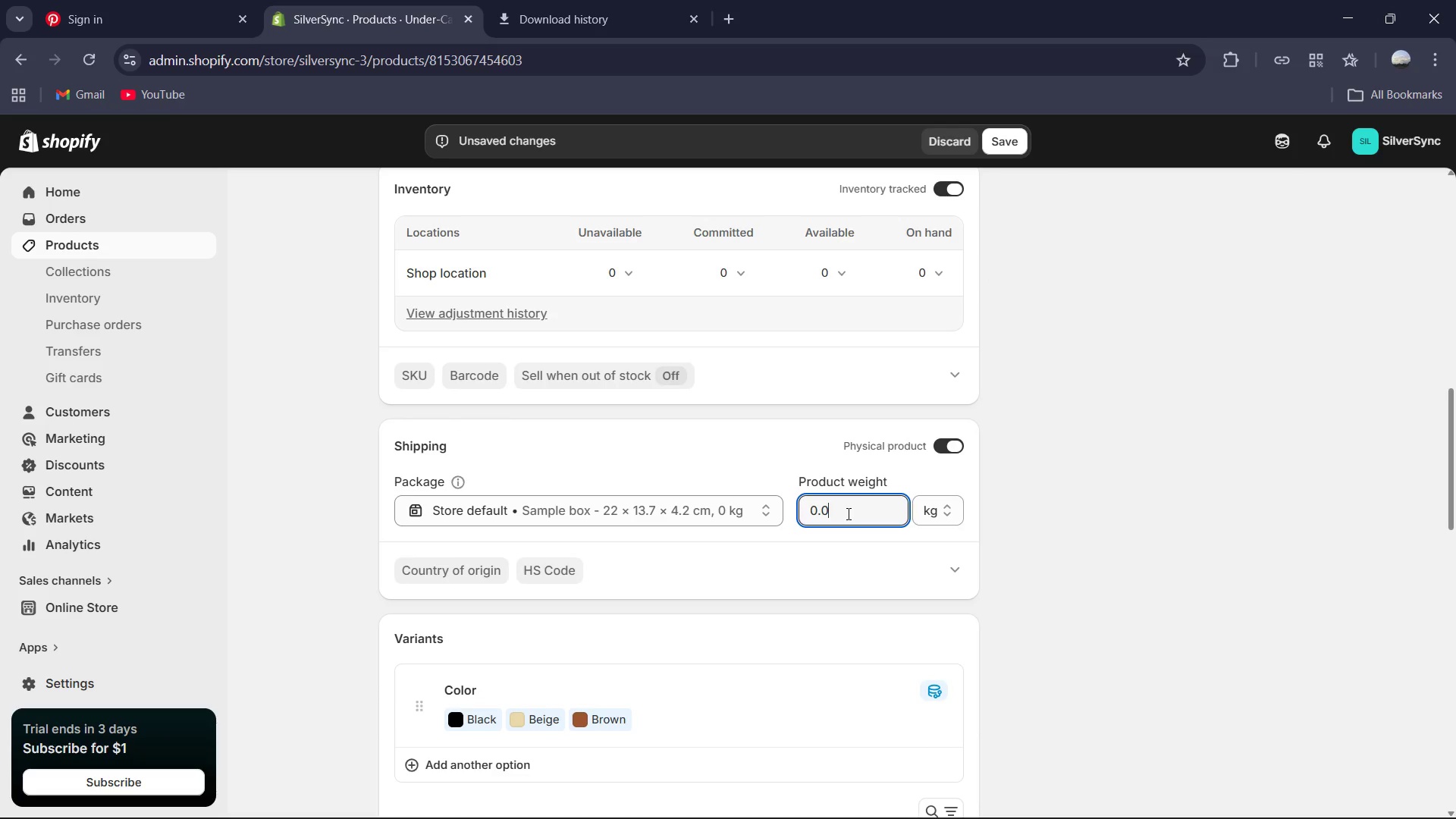 
key(Control+ControlLeft)
 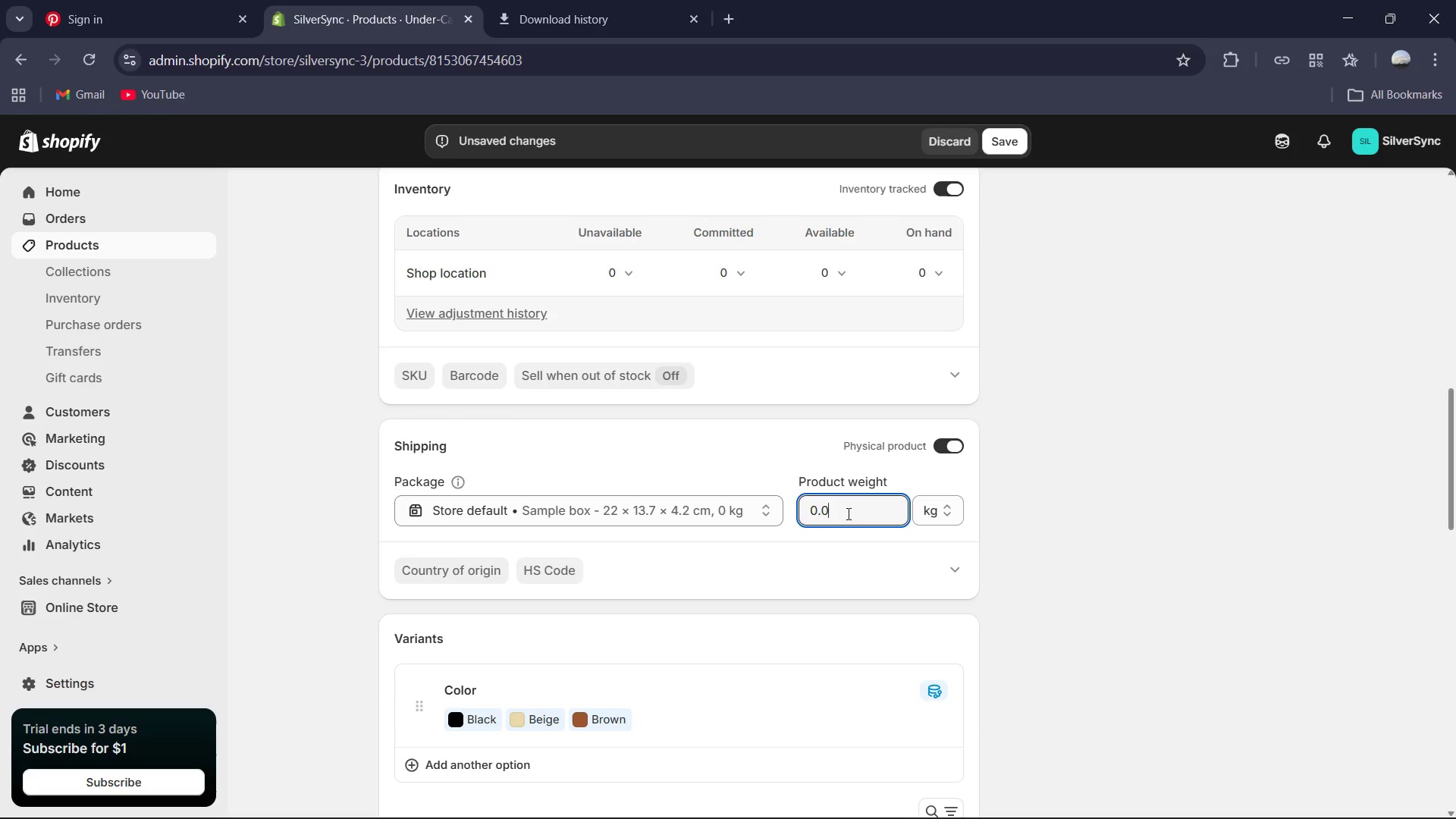 
key(Control+A)
 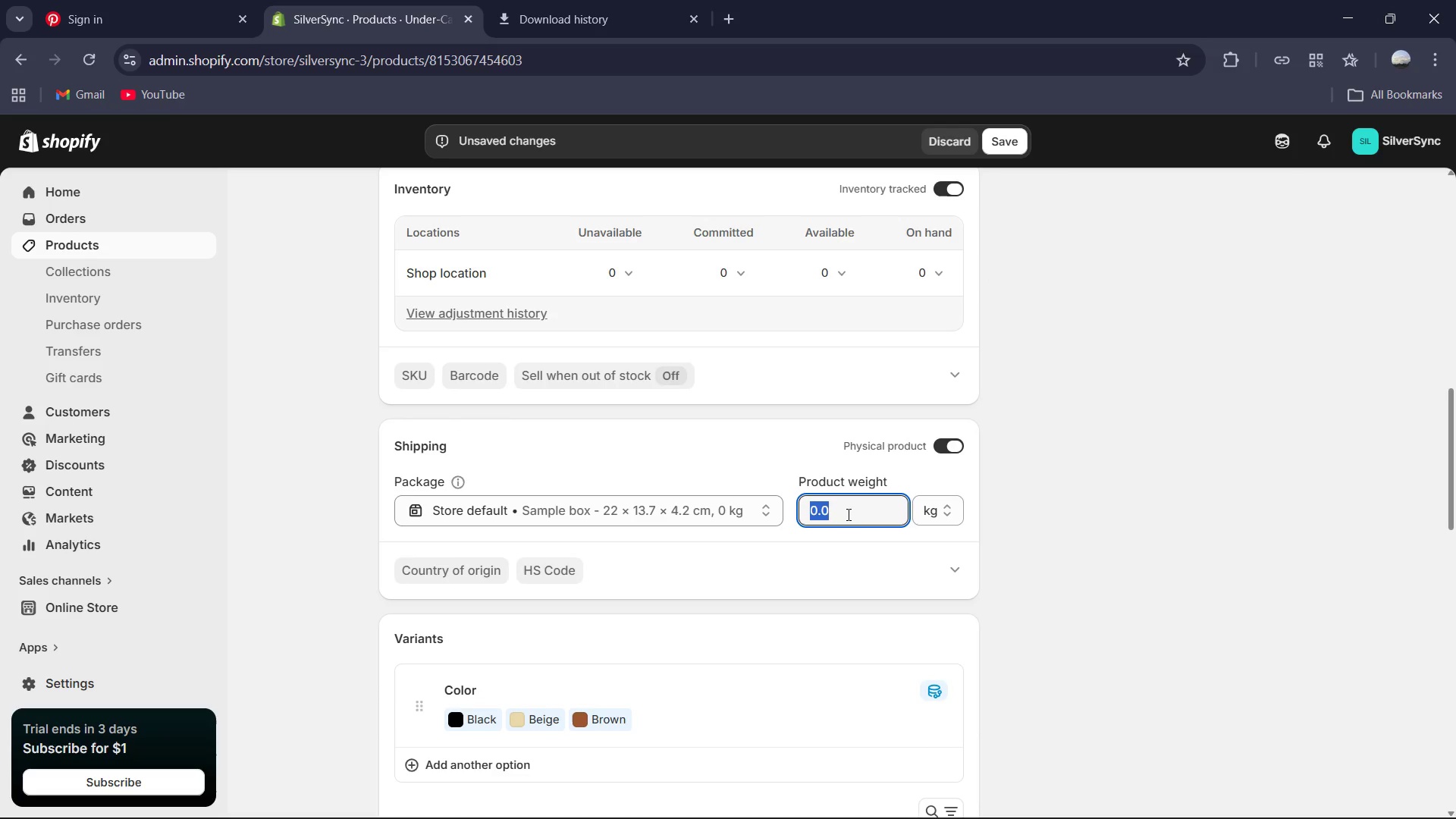 
key(Numpad0)
 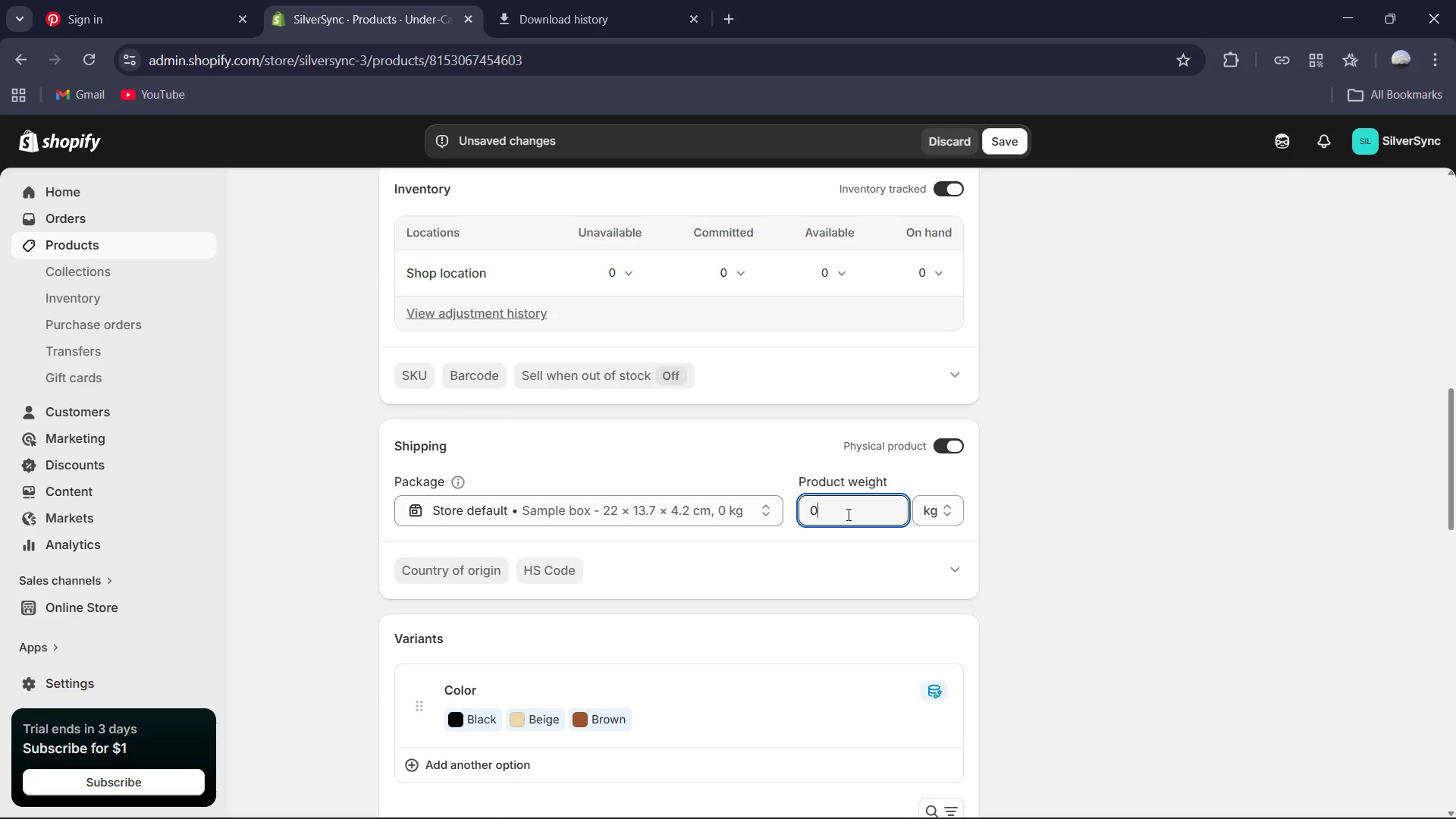 
key(NumpadDecimal)
 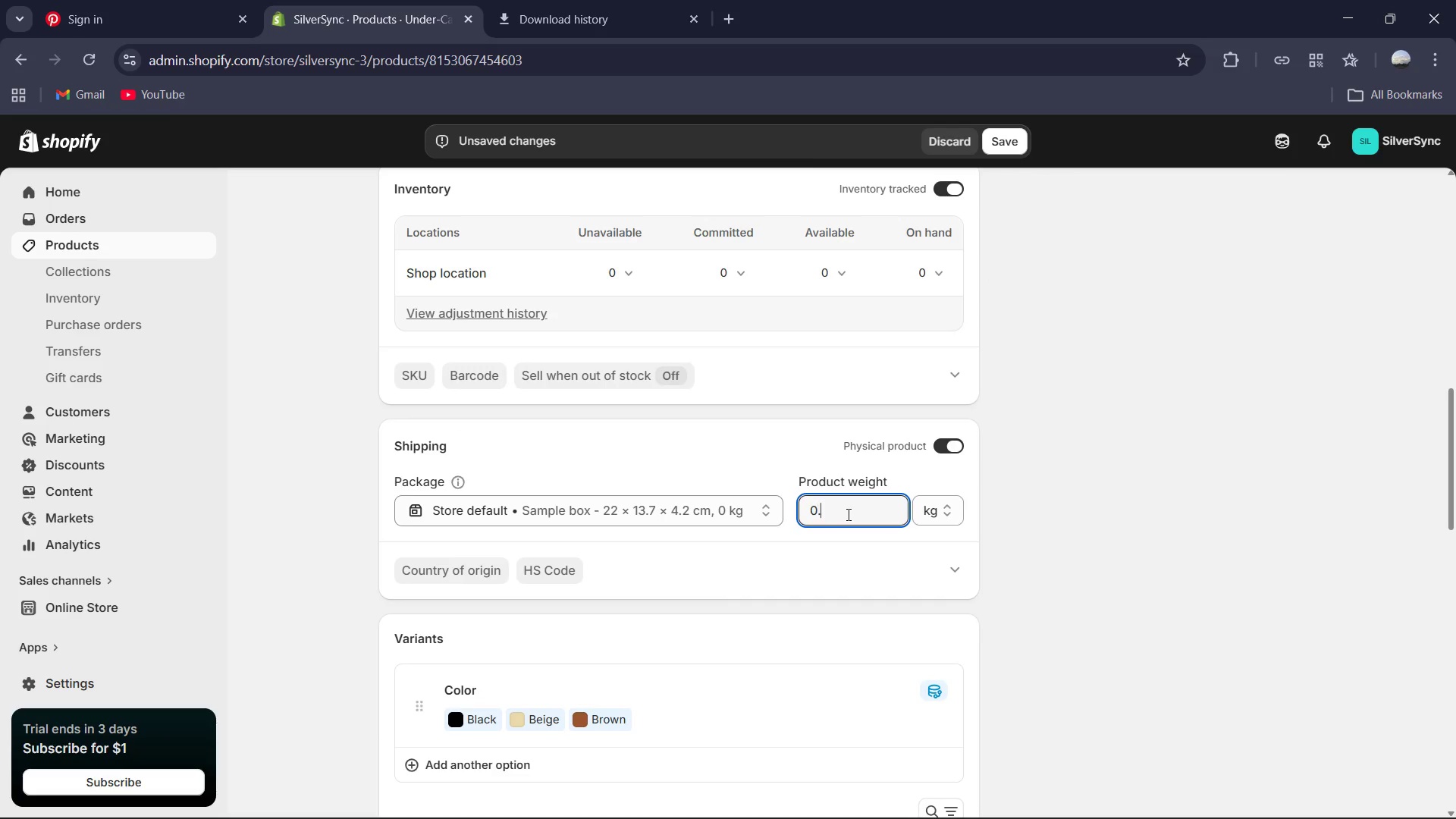 
key(Numpad8)
 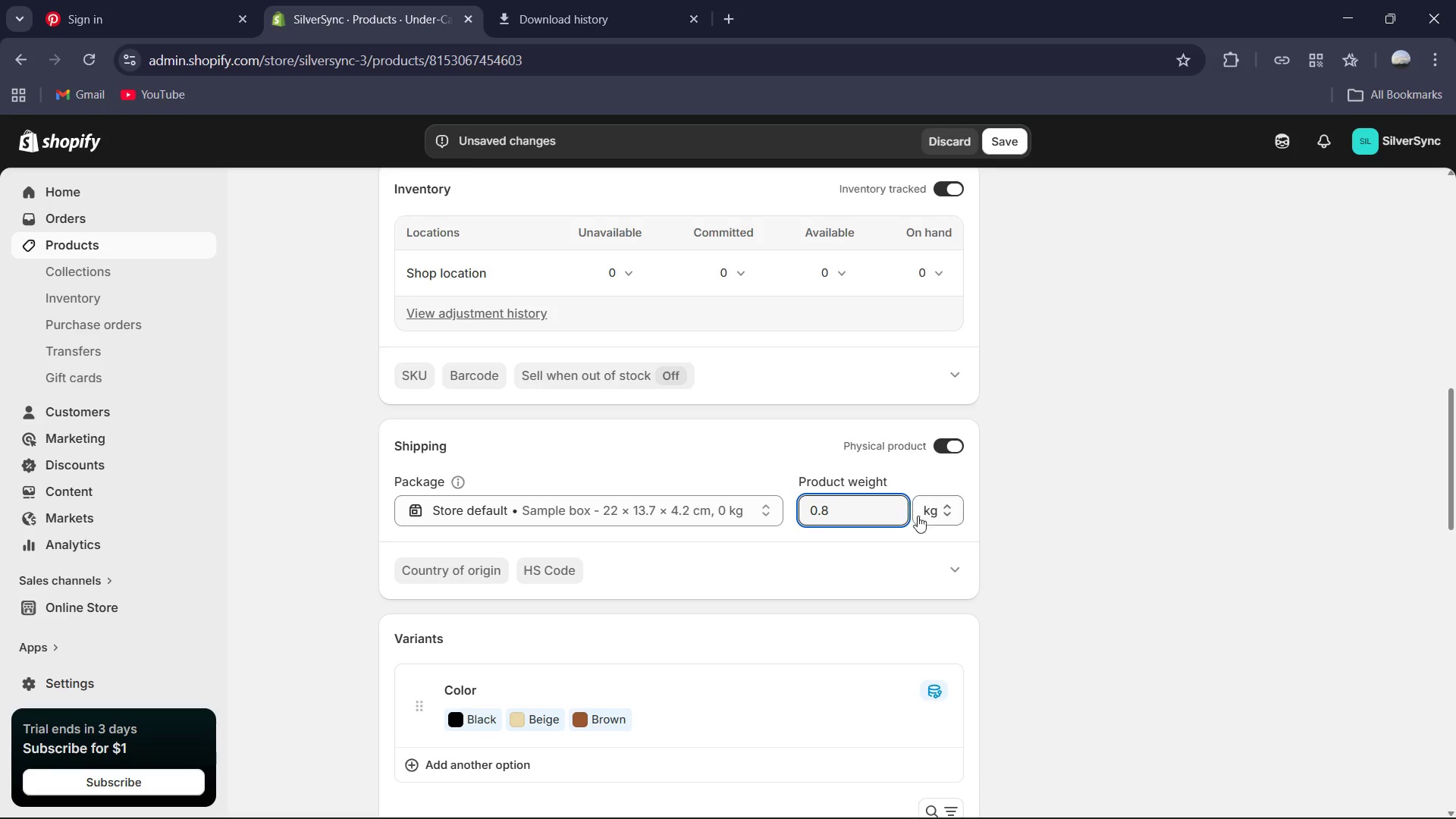 
left_click([940, 519])
 